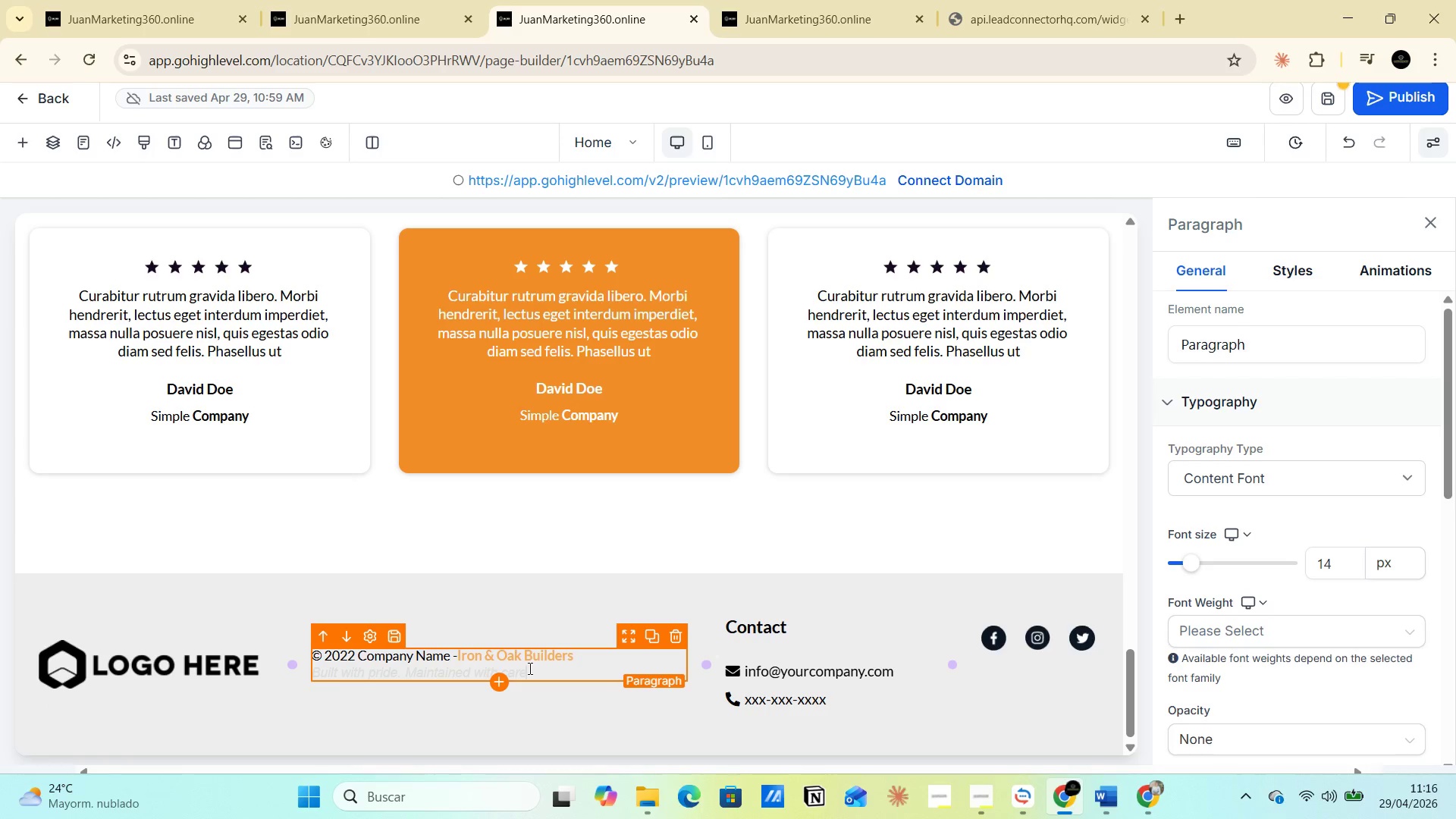 
left_click_drag(start_coordinate=[529, 668], to_coordinate=[306, 667])
 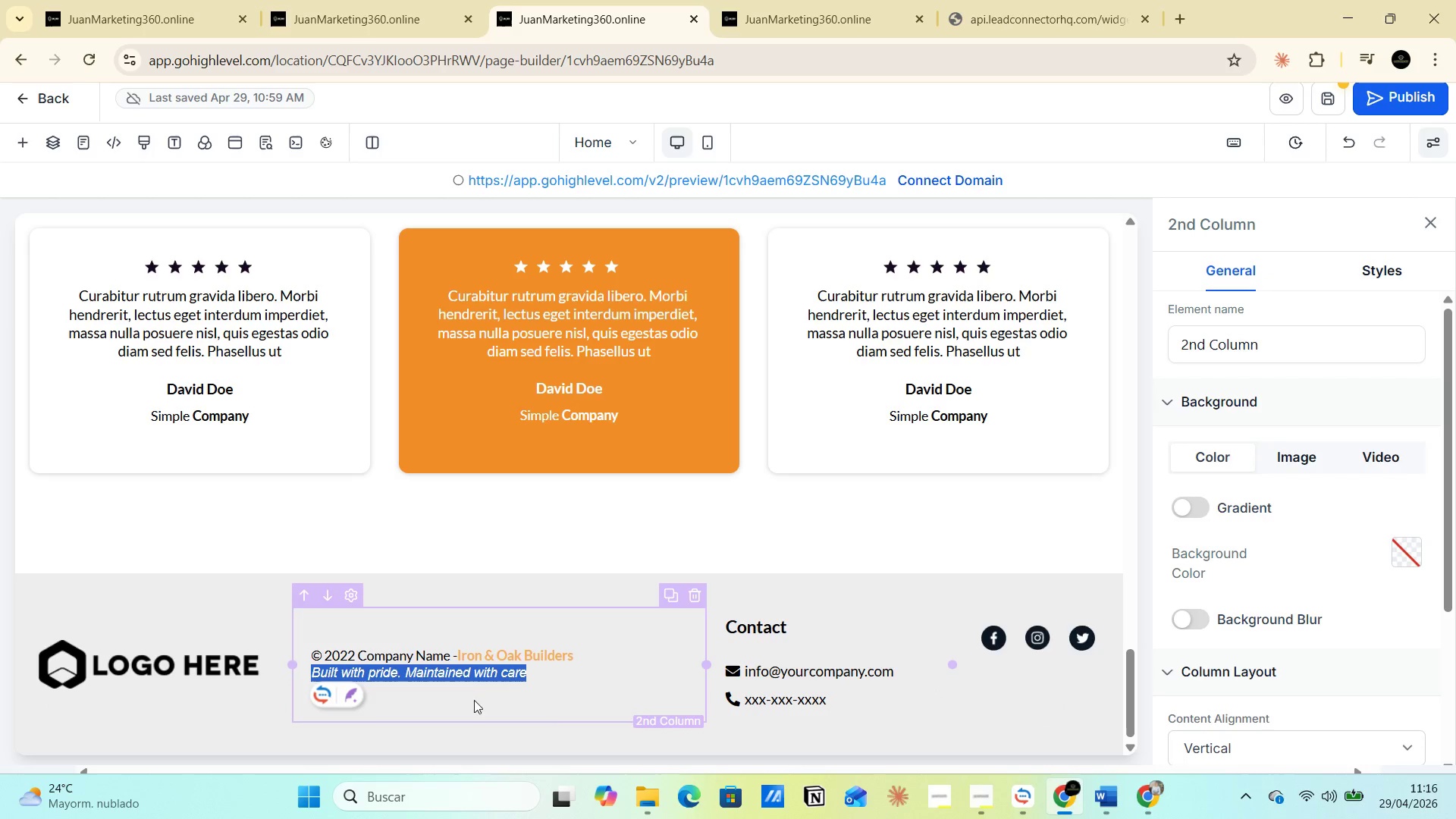 
wait(5.03)
 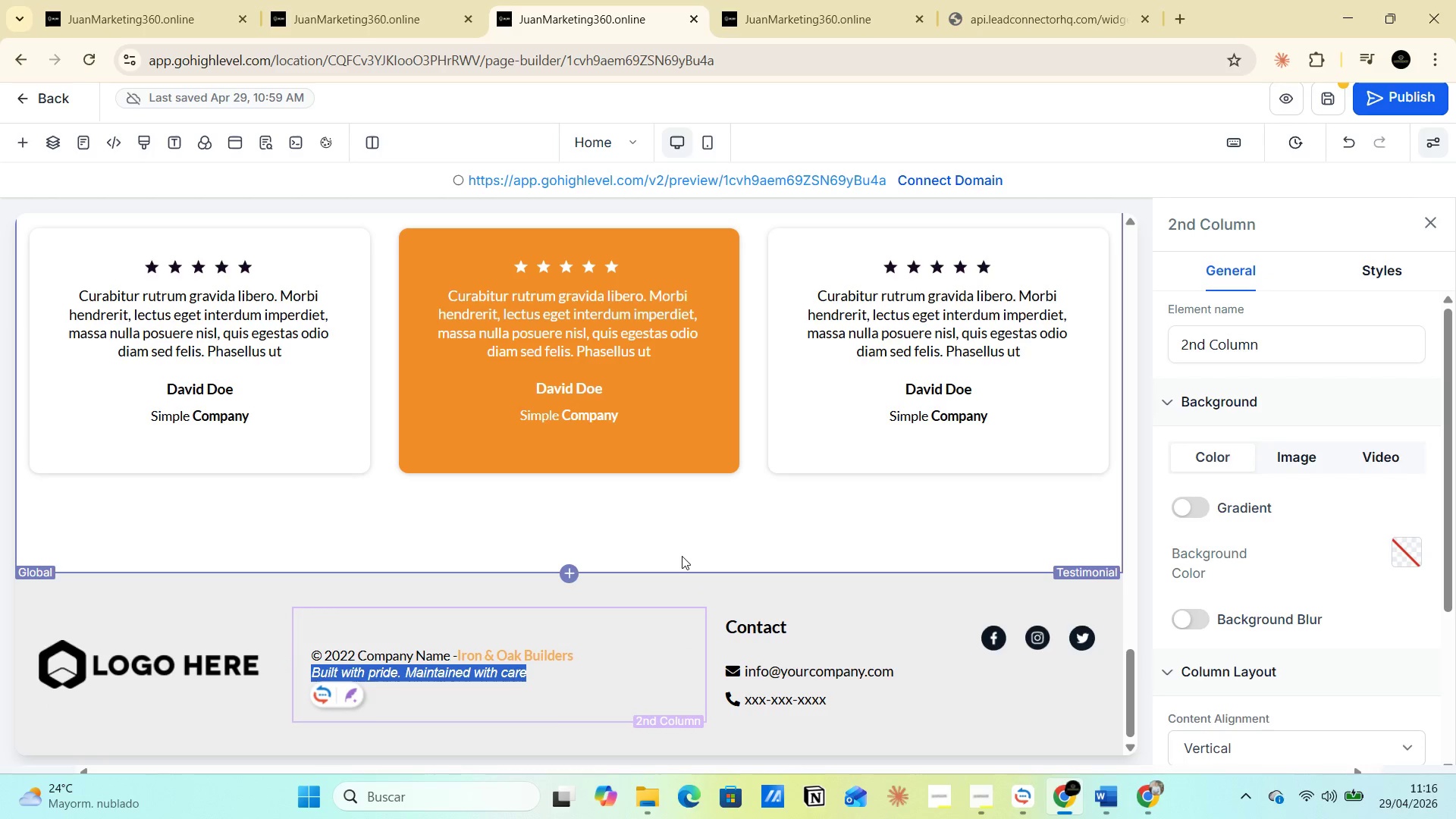 
left_click([459, 678])
 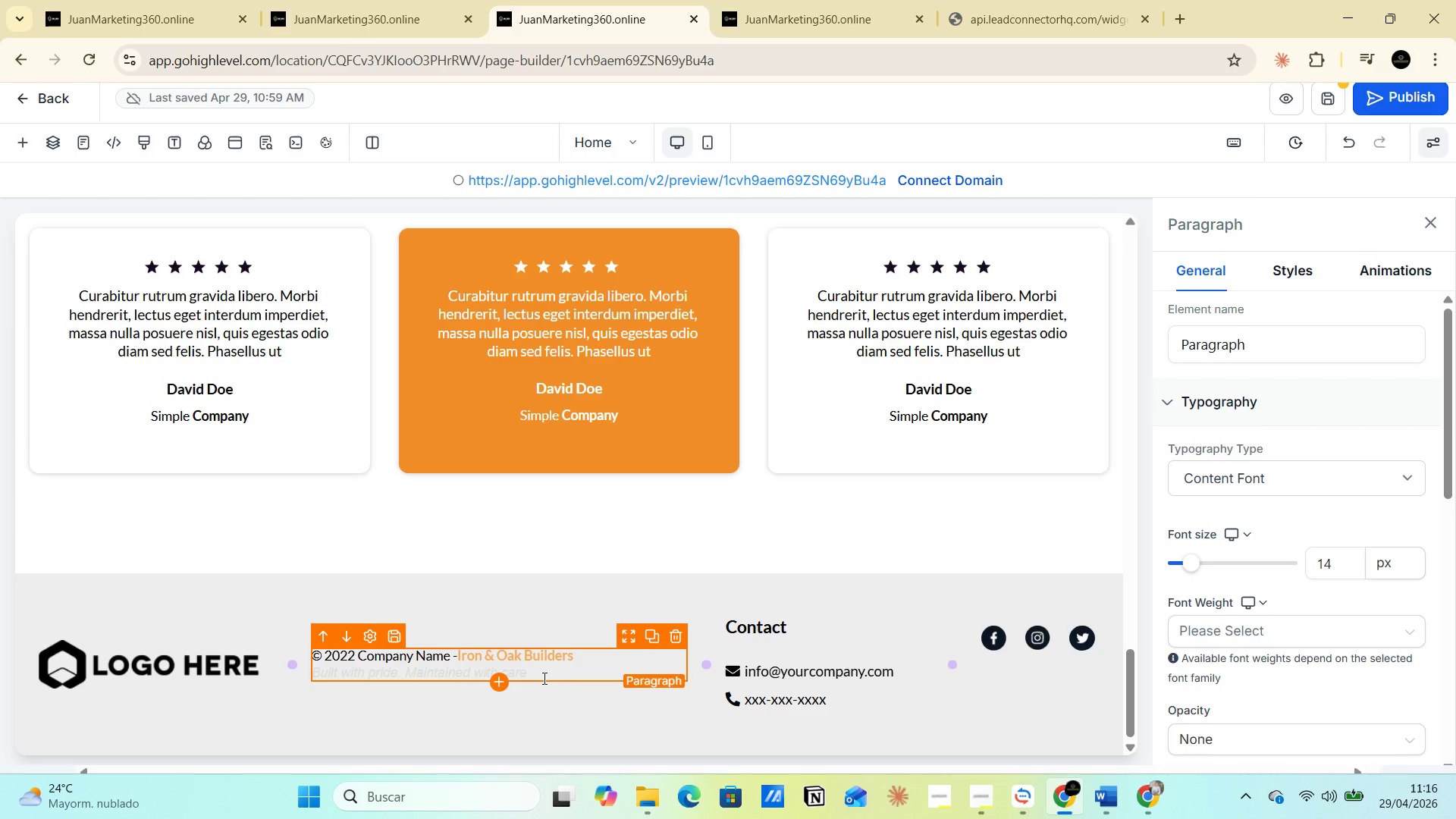 
left_click_drag(start_coordinate=[542, 676], to_coordinate=[310, 674])
 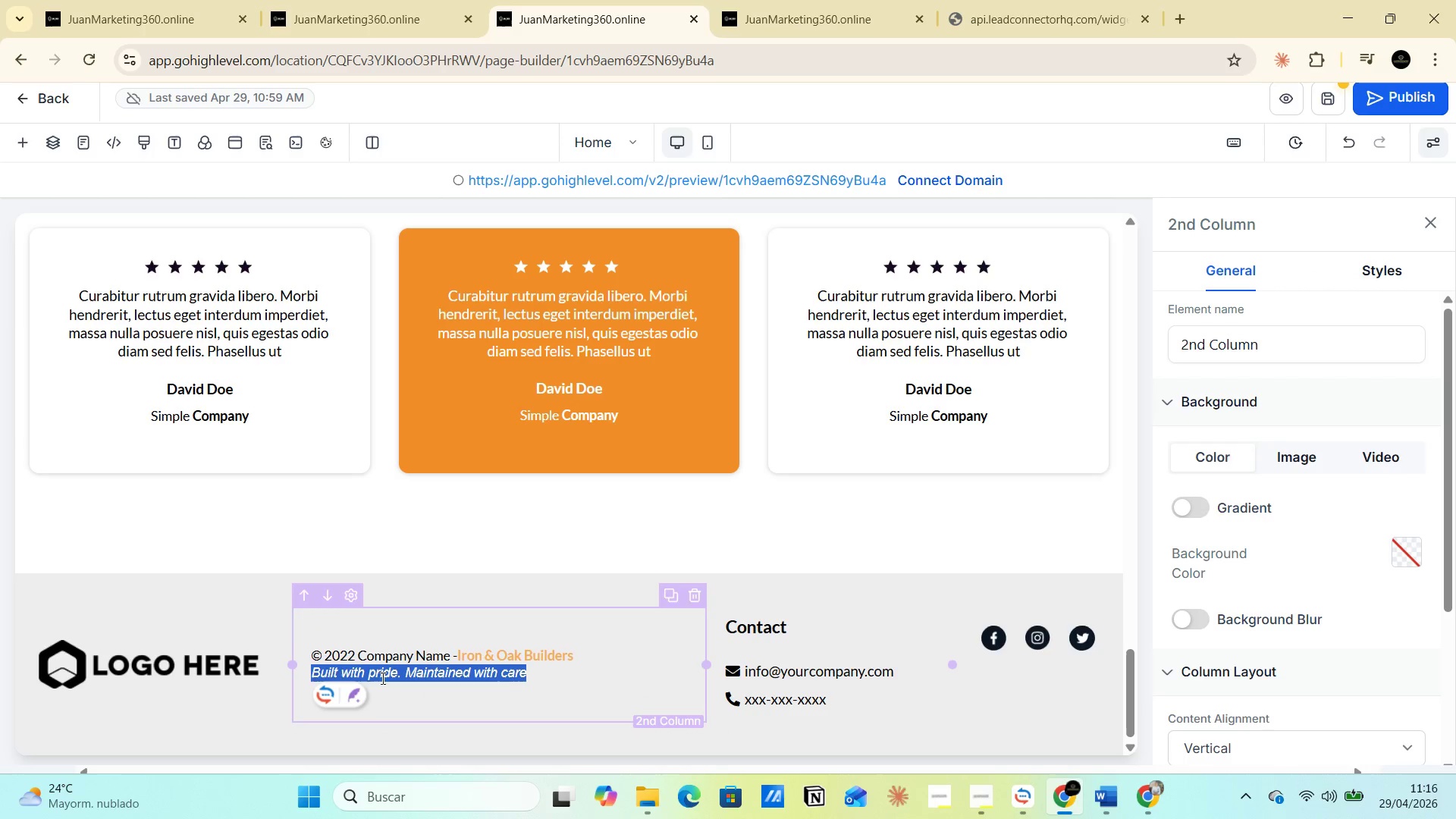 
left_click([379, 670])
 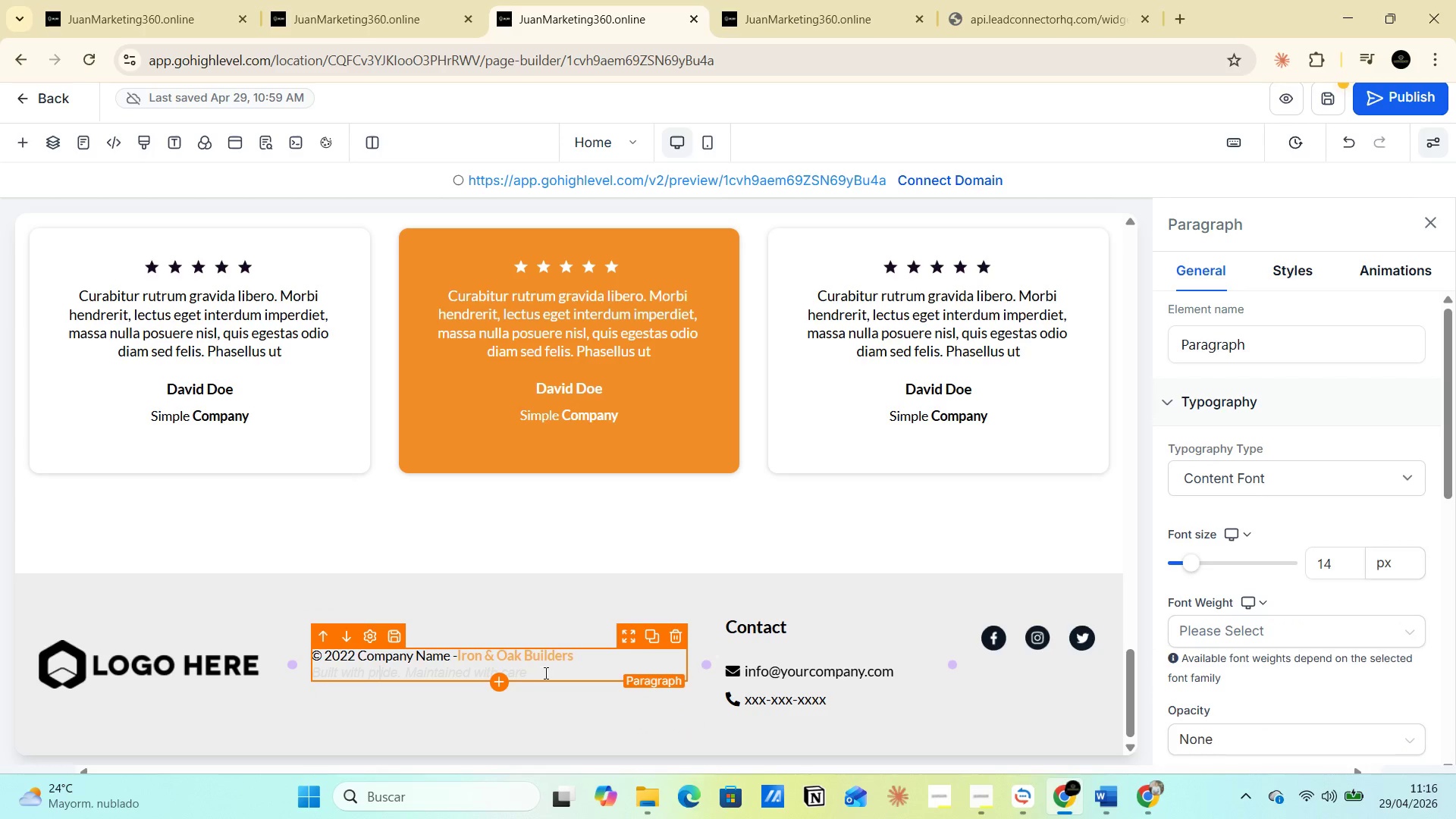 
left_click_drag(start_coordinate=[544, 673], to_coordinate=[314, 670])
 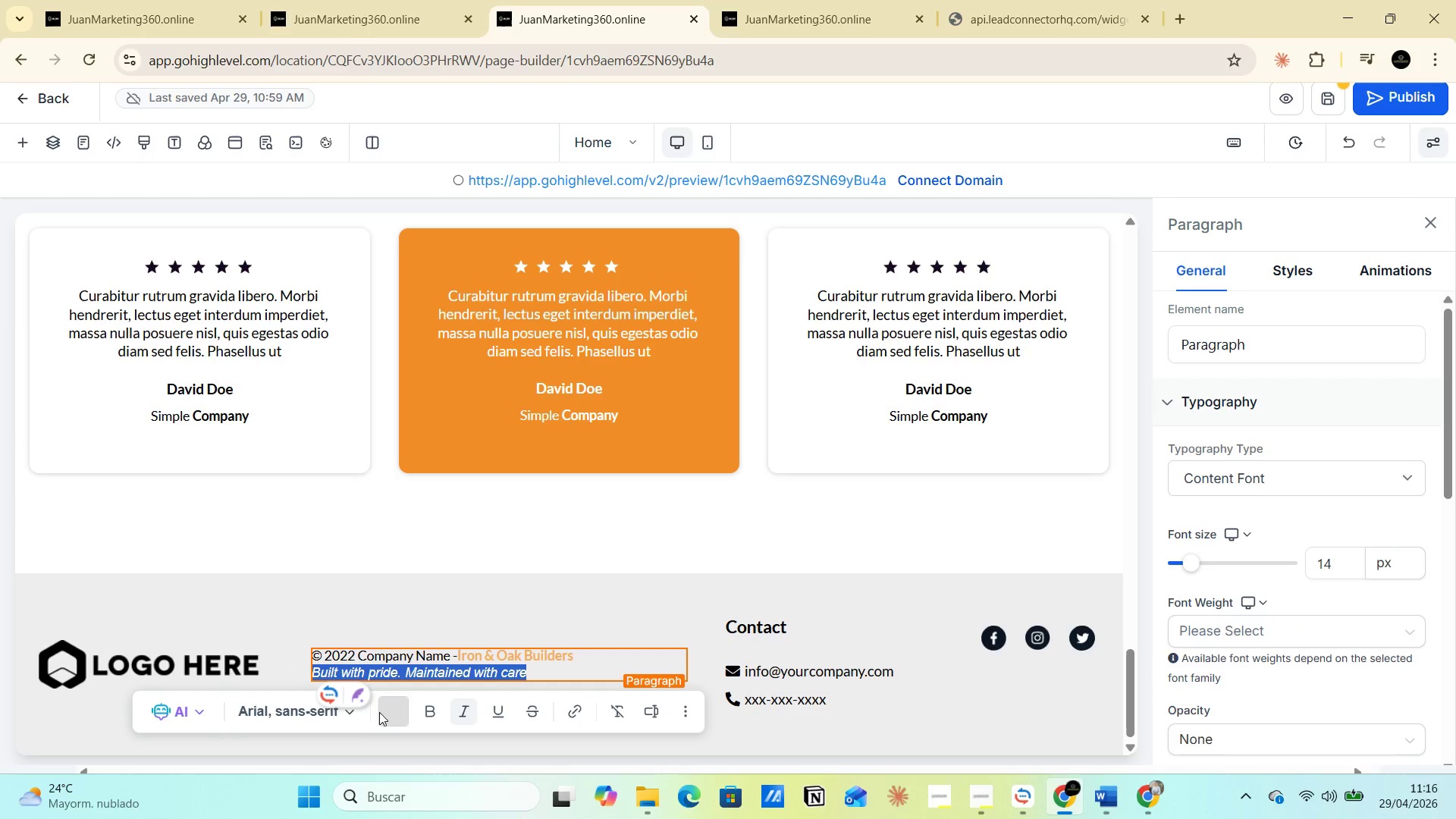 
left_click([385, 716])
 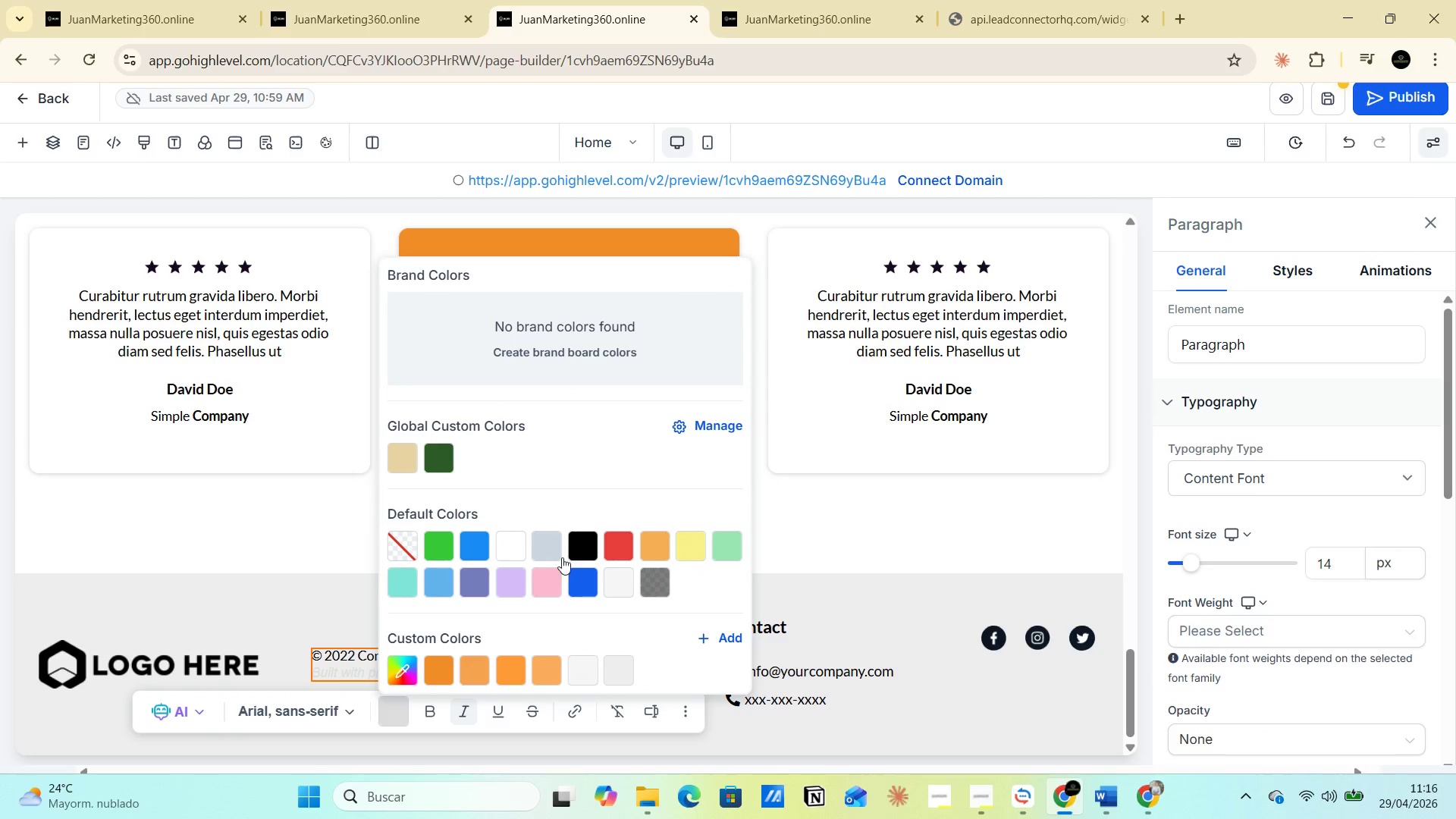 
left_click([577, 548])
 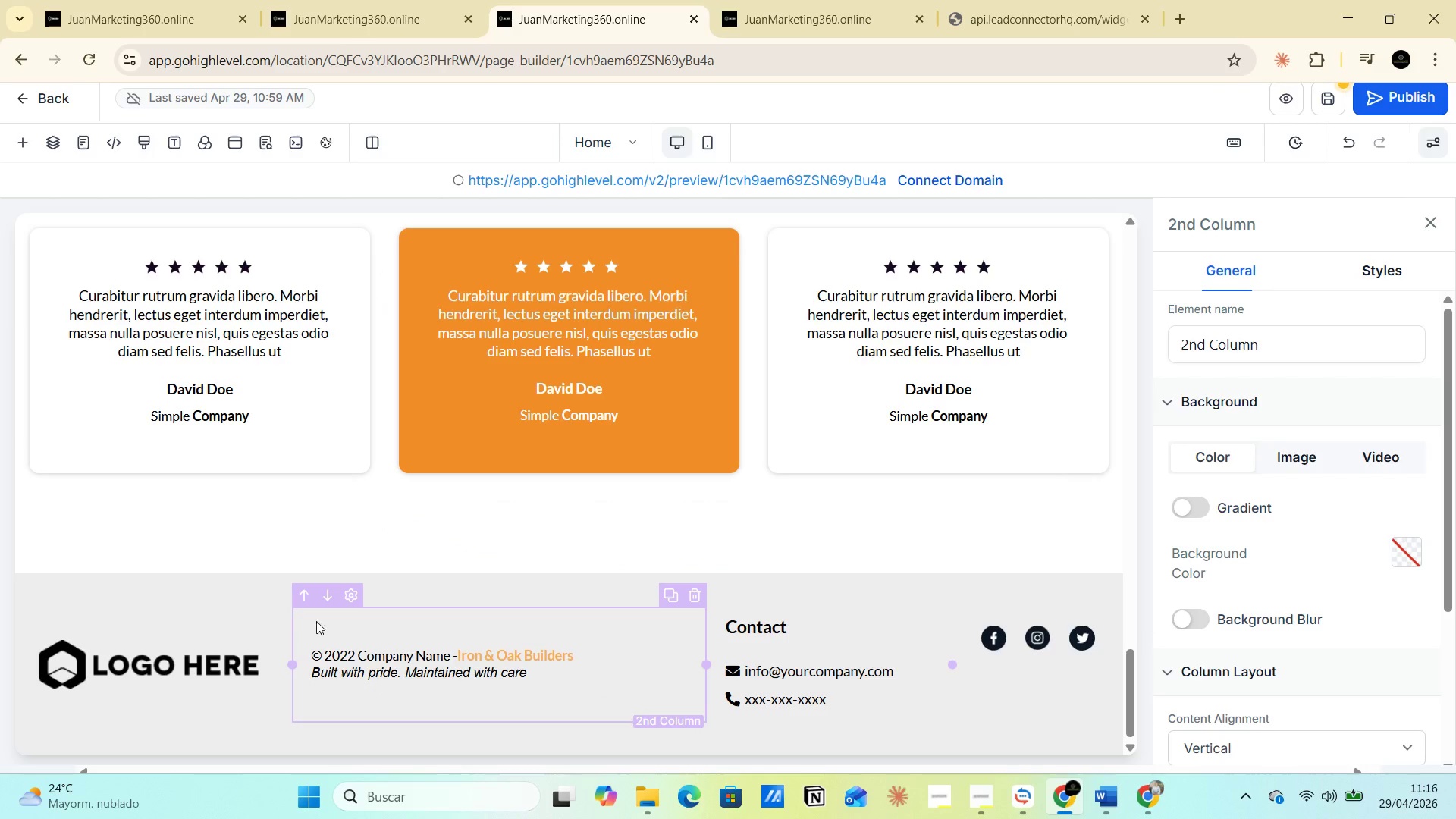 
left_click([553, 663])
 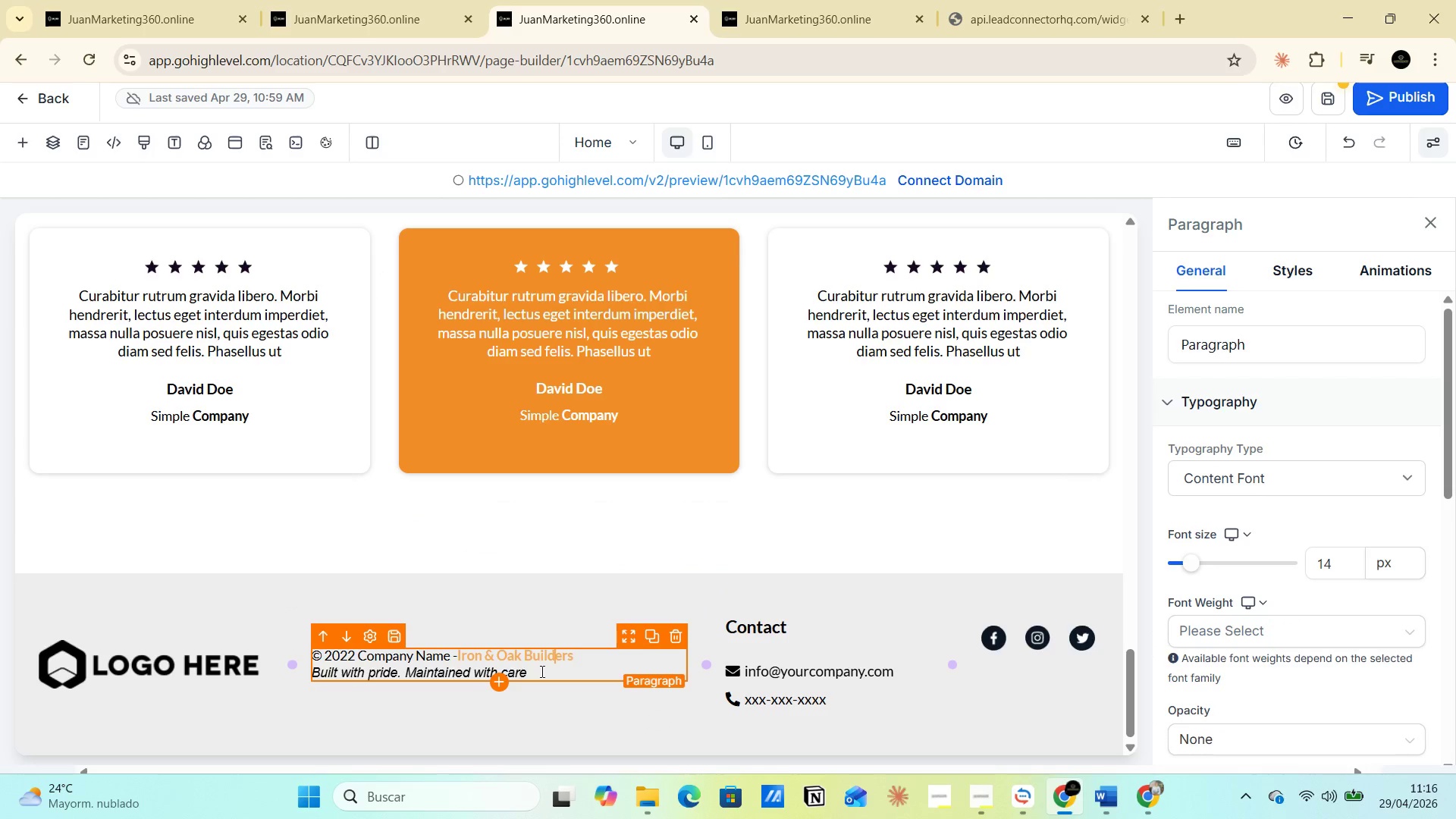 
left_click([541, 671])
 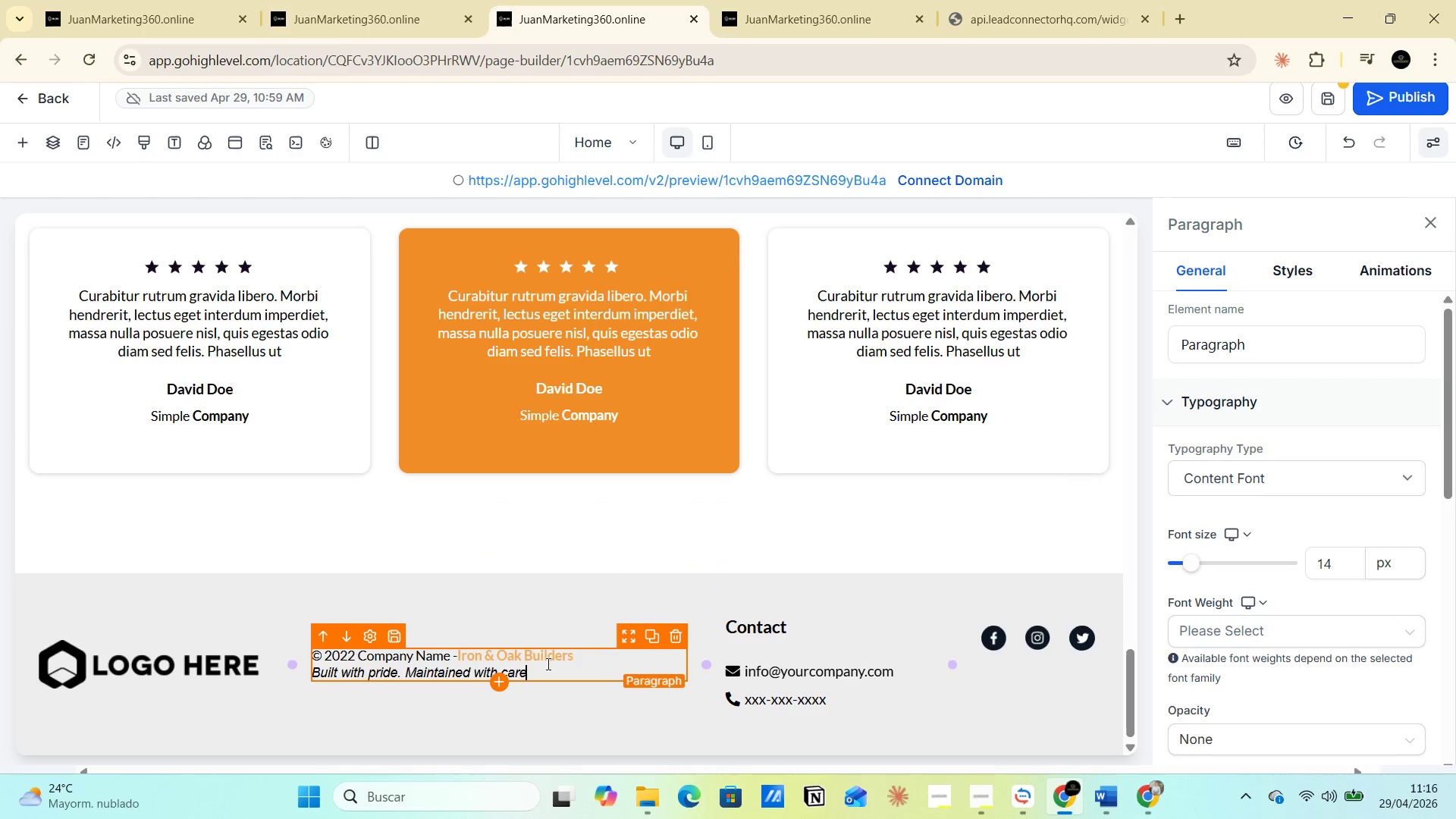 
key(Alt+AltLeft)
 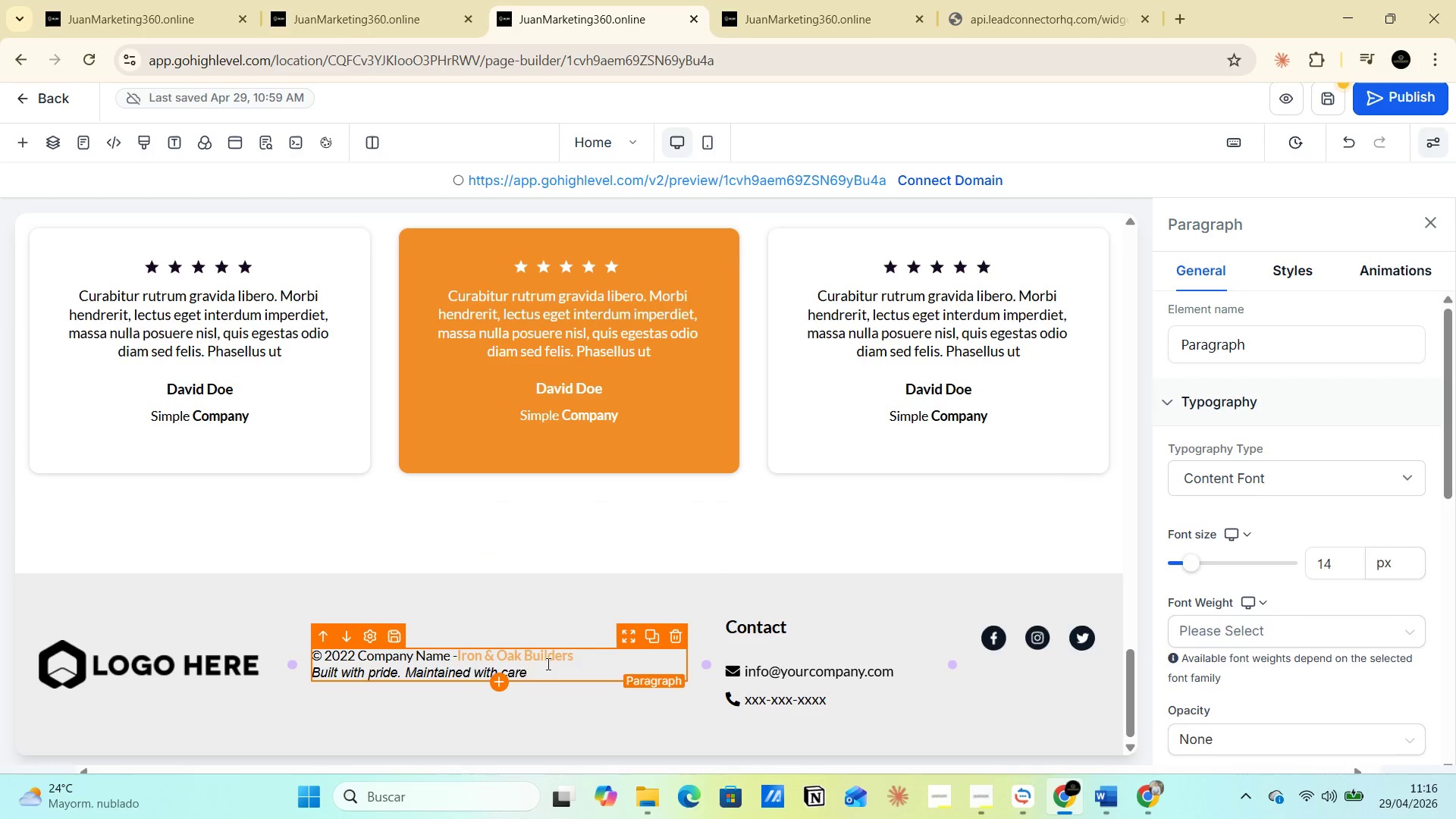 
key(Alt+Tab)
 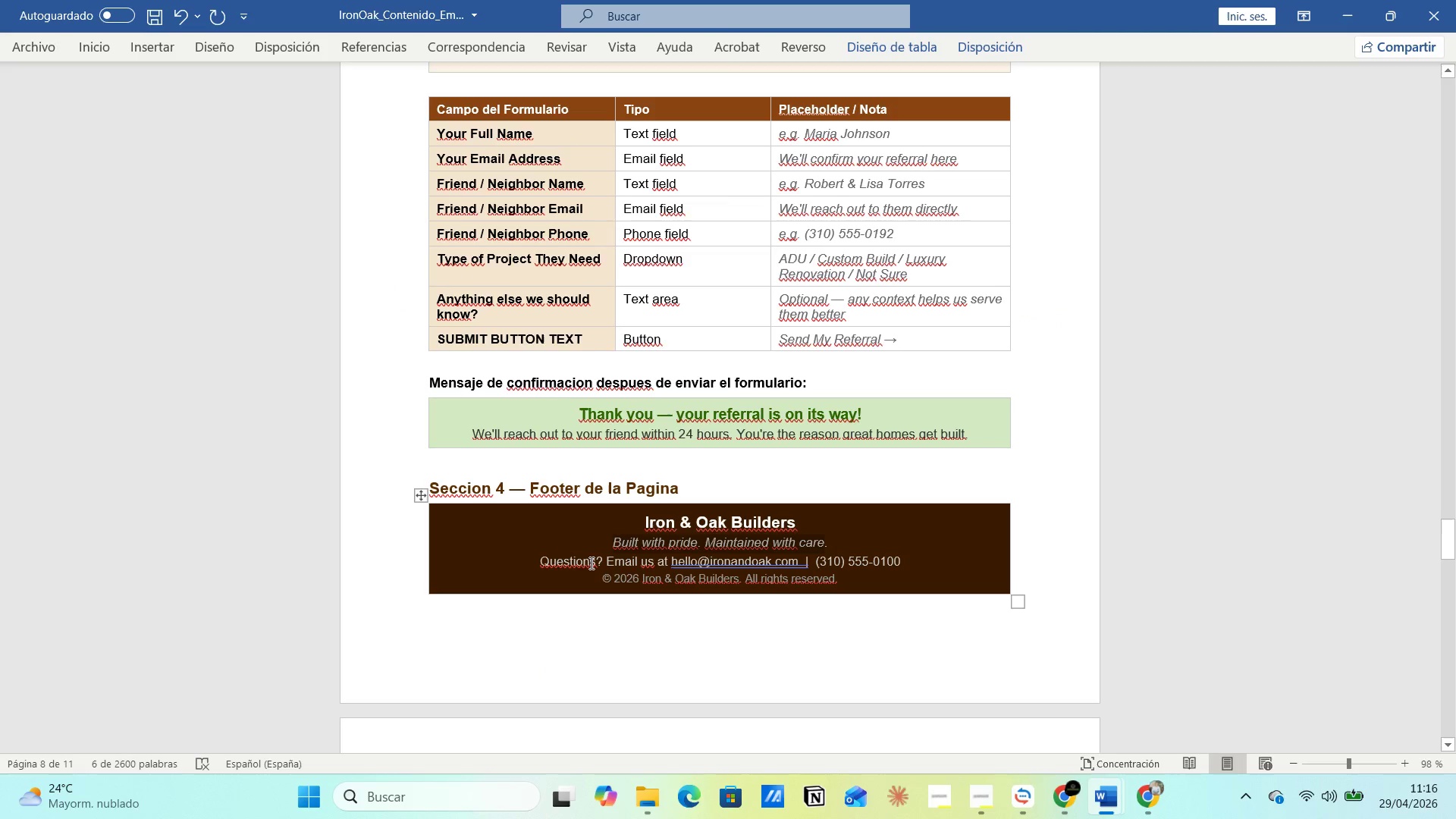 
left_click_drag(start_coordinate=[541, 561], to_coordinate=[794, 561])
 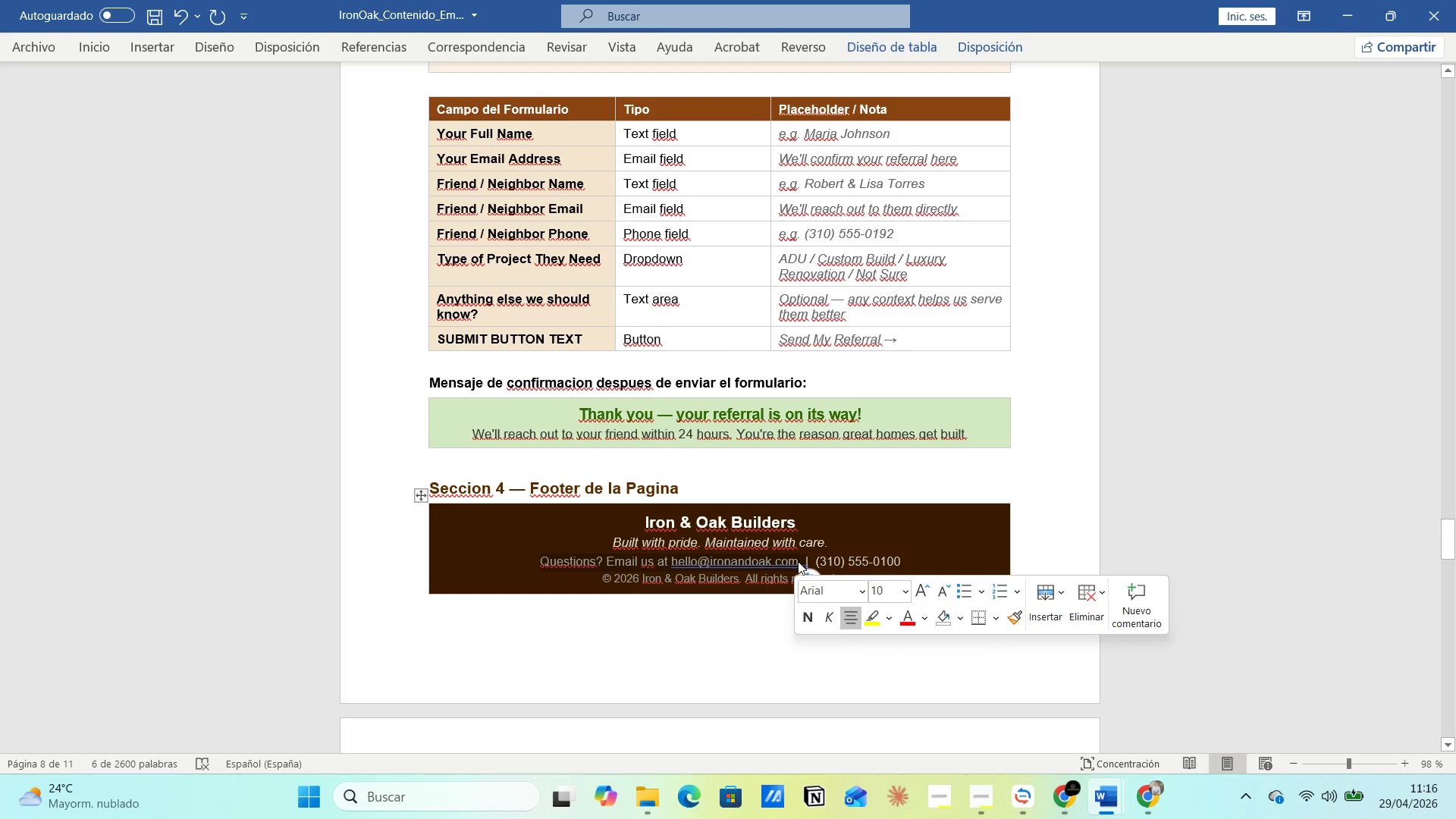 
key(Control+C)
 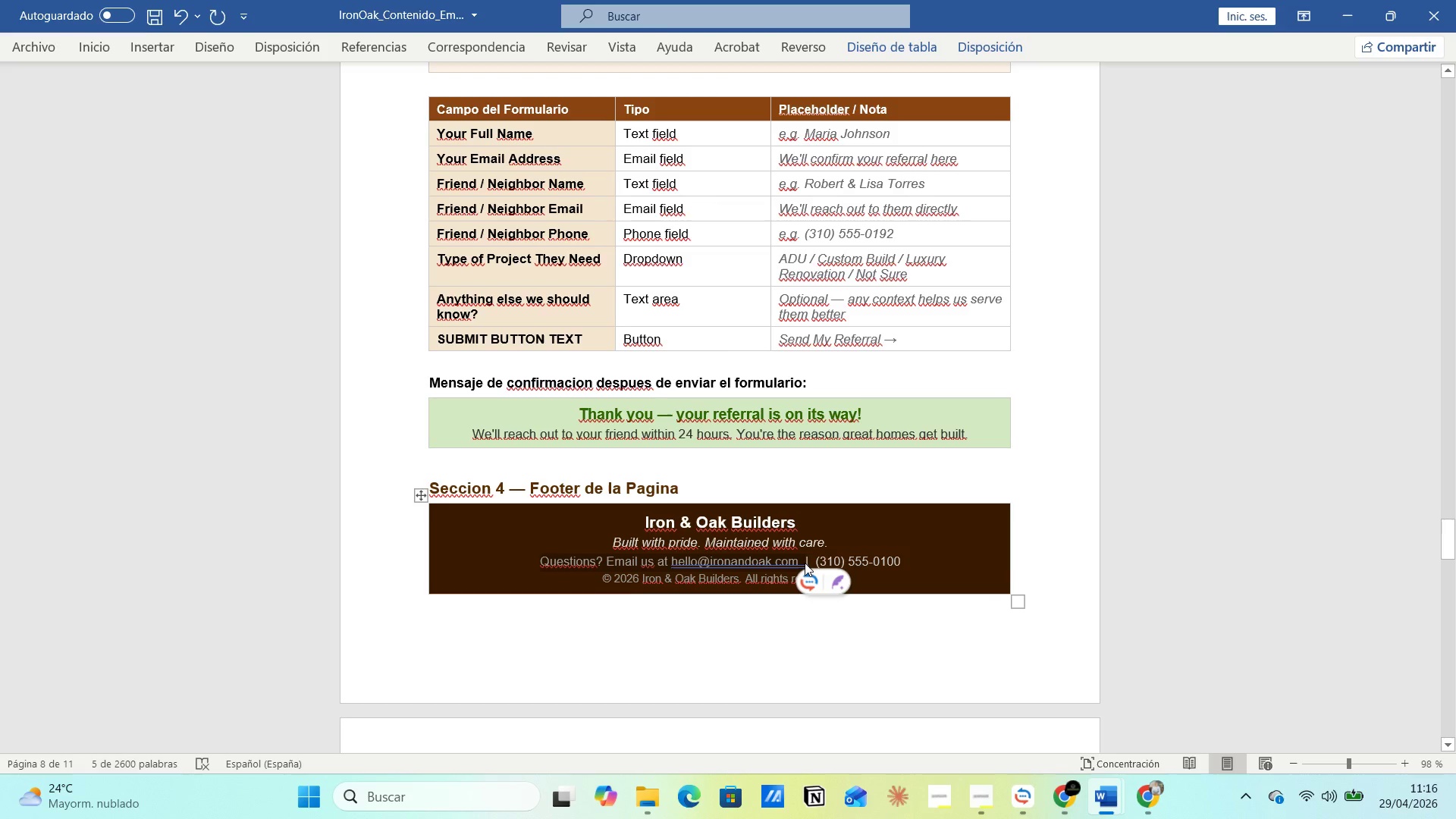 
key(Alt+AltLeft)
 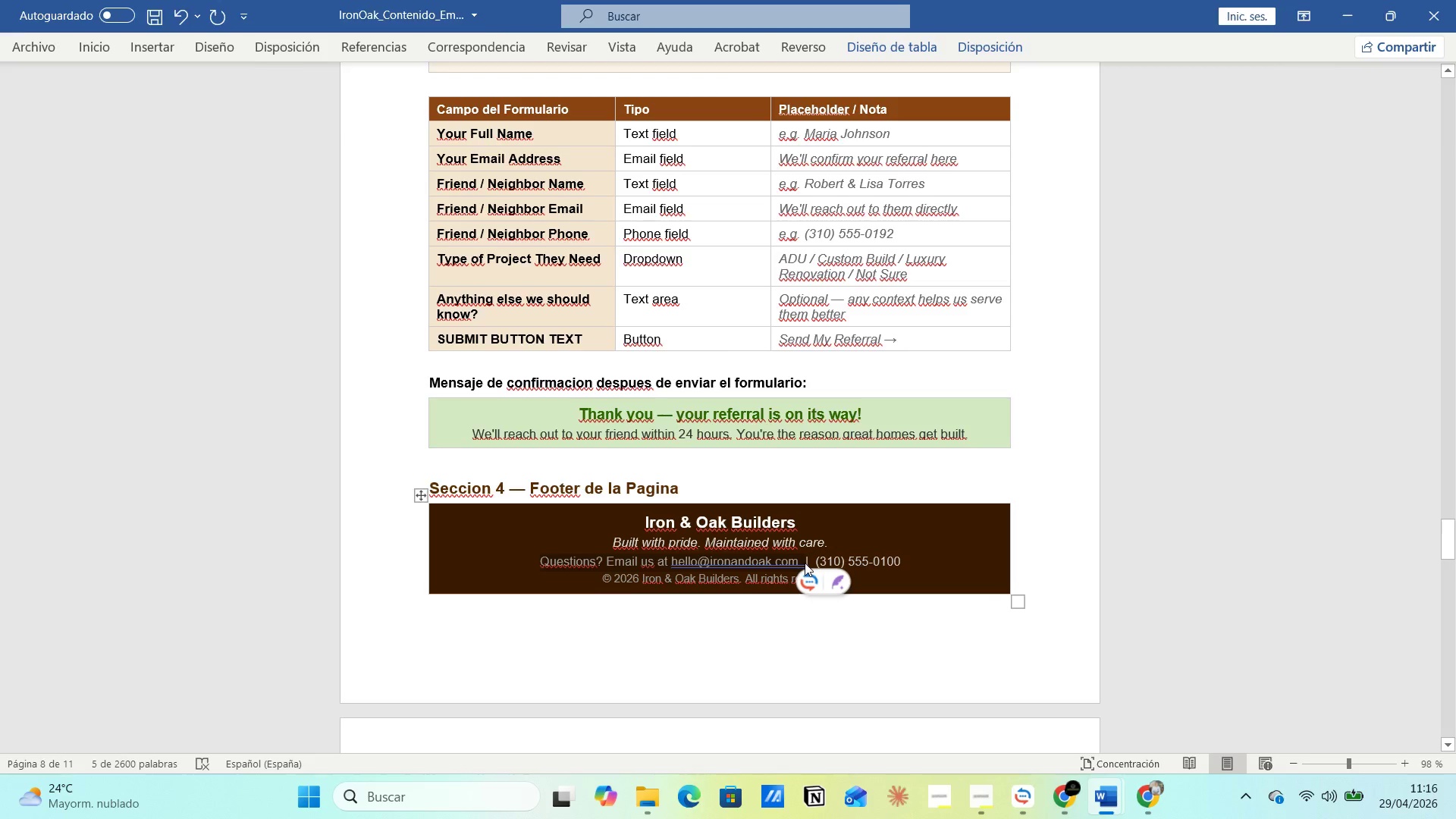 
key(Alt+Tab)
 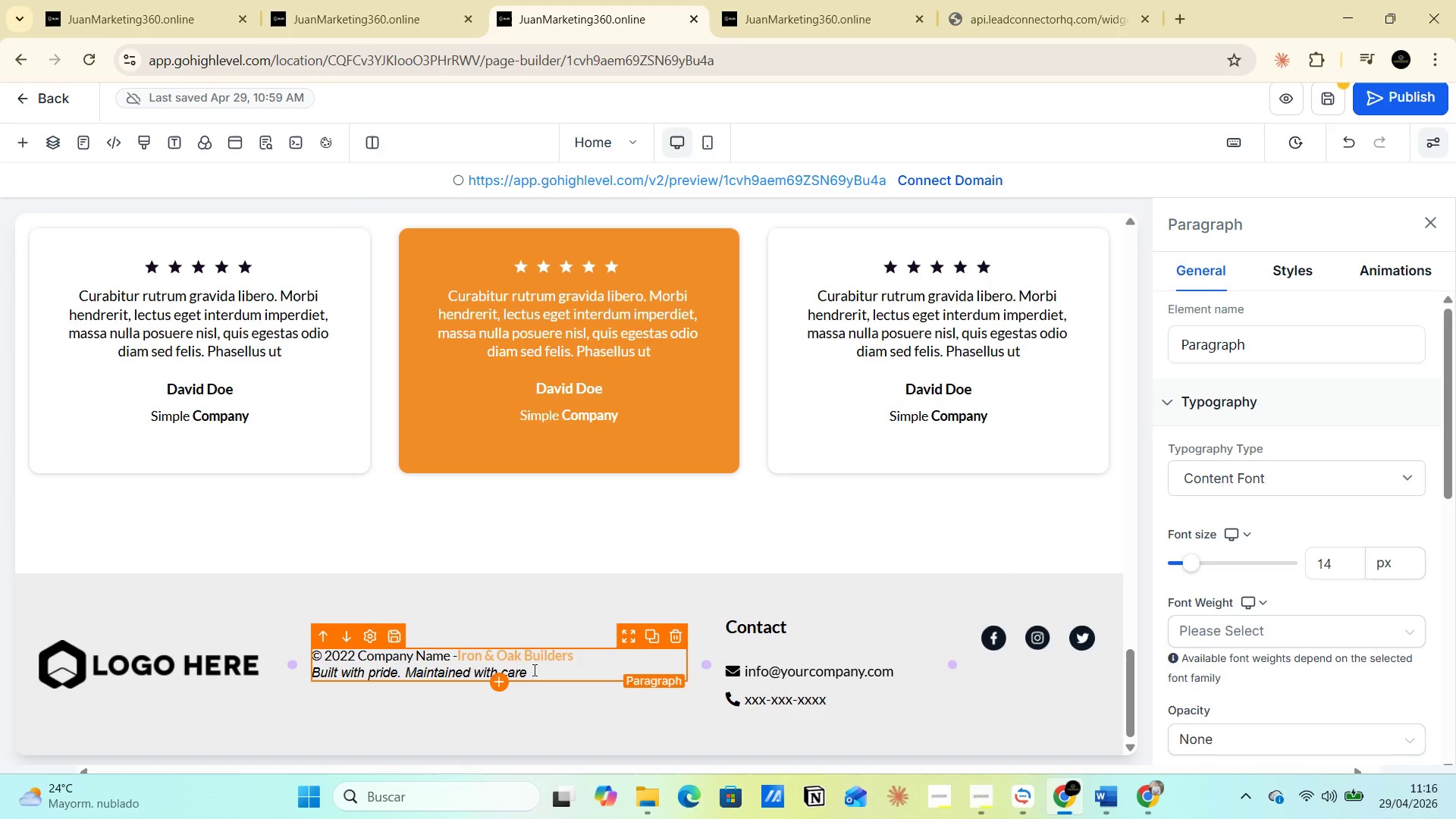 
key(Space)
 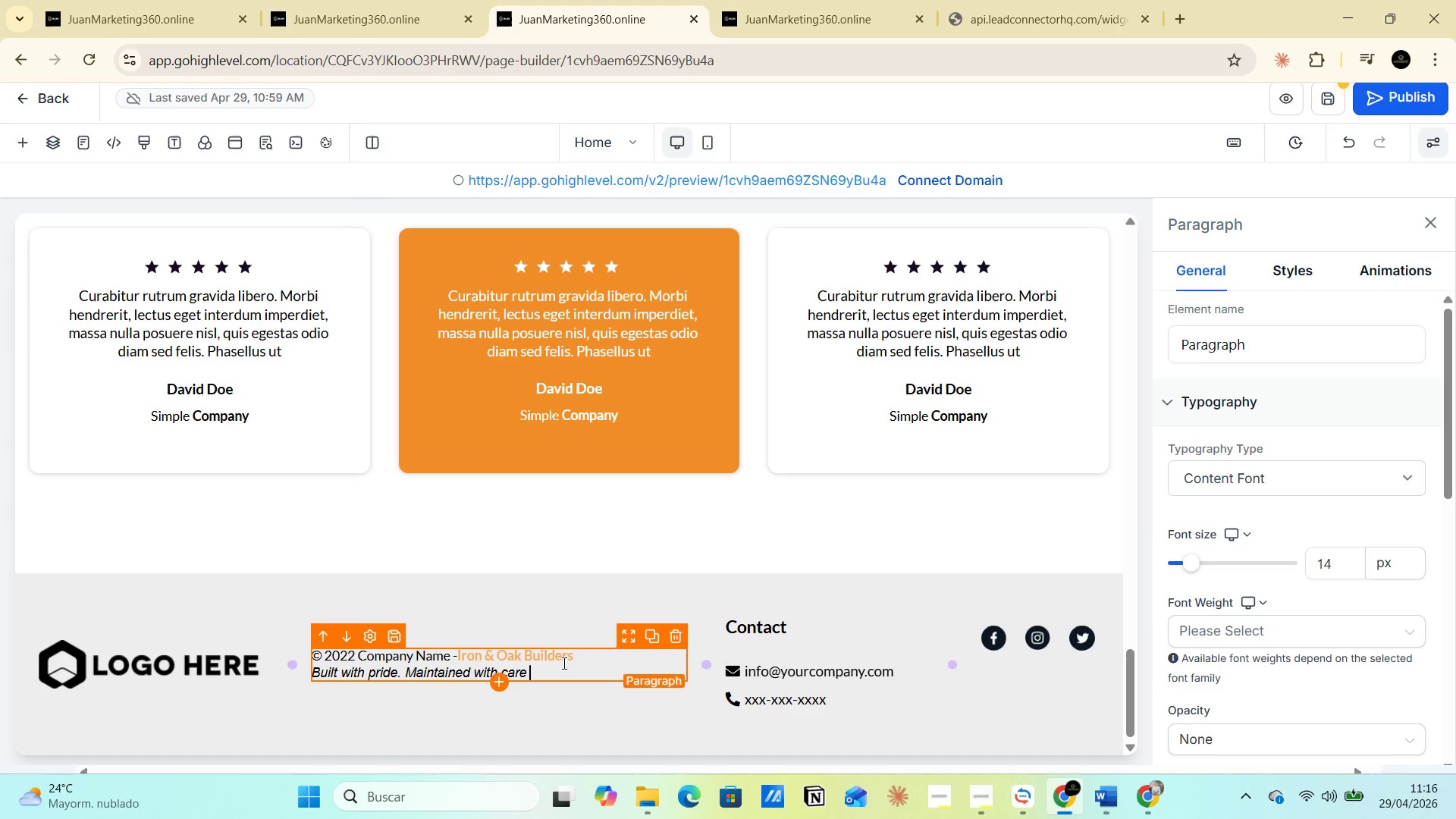 
key(Control+V)
 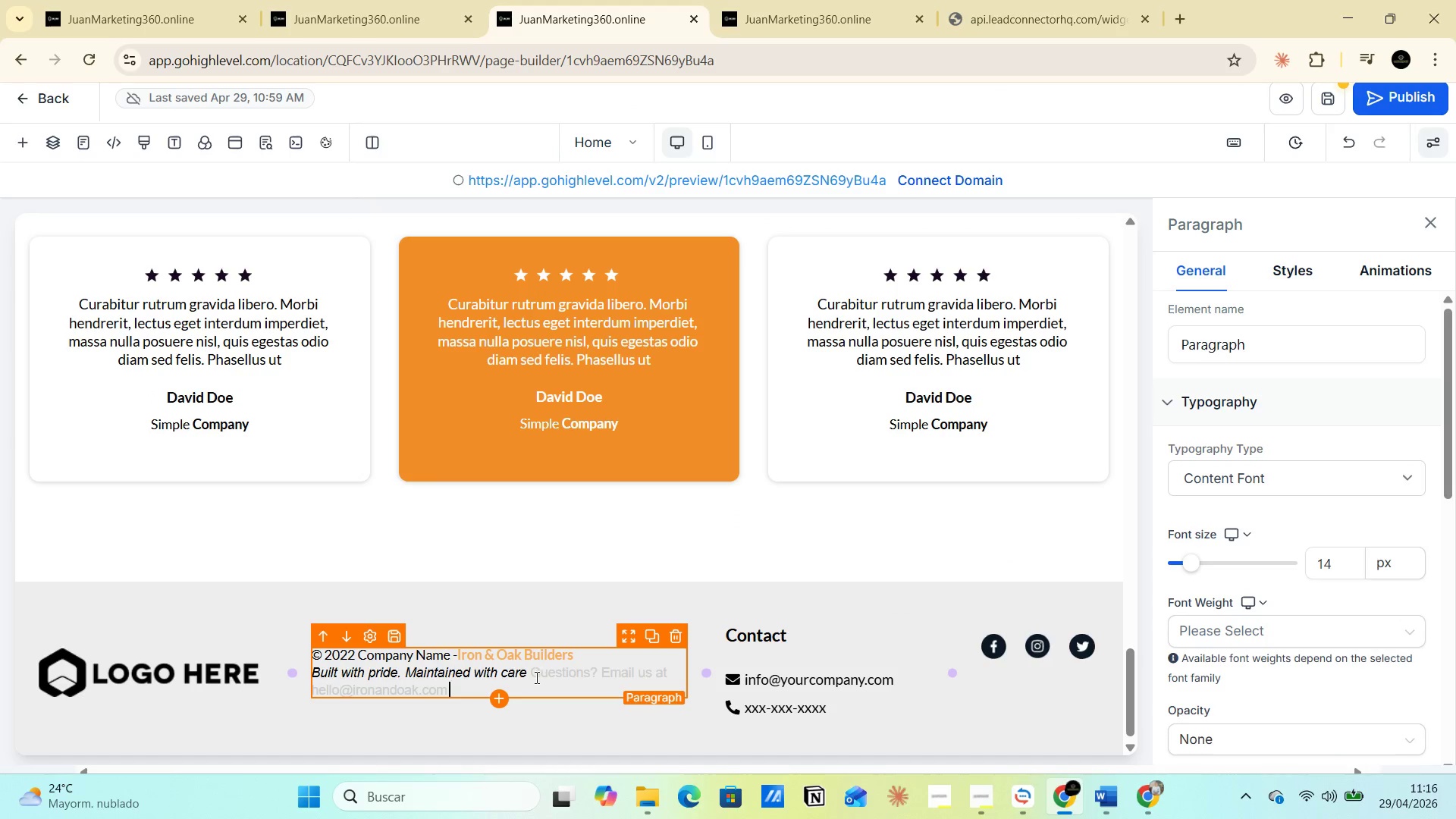 
left_click([532, 676])
 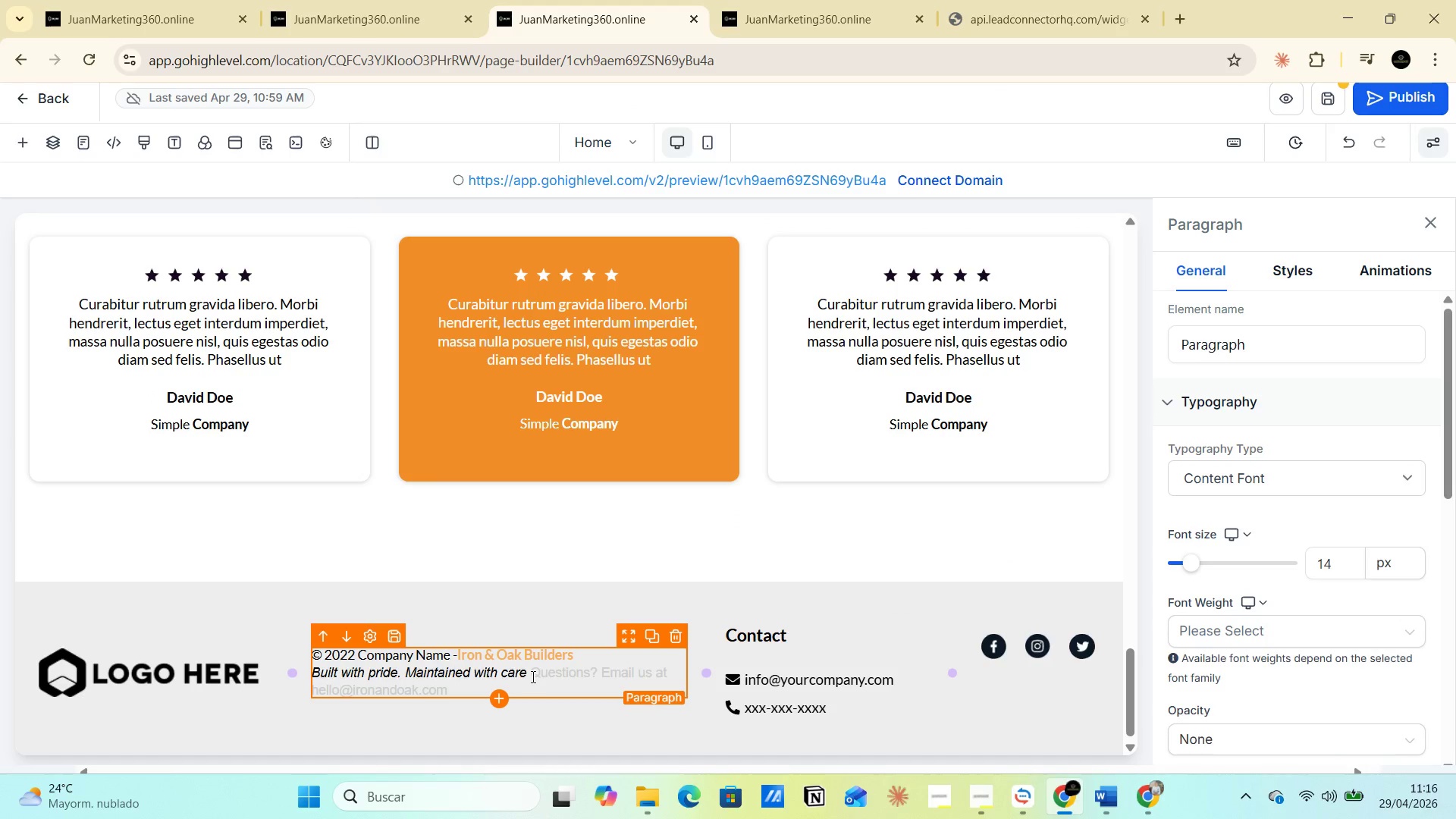 
key(Enter)
 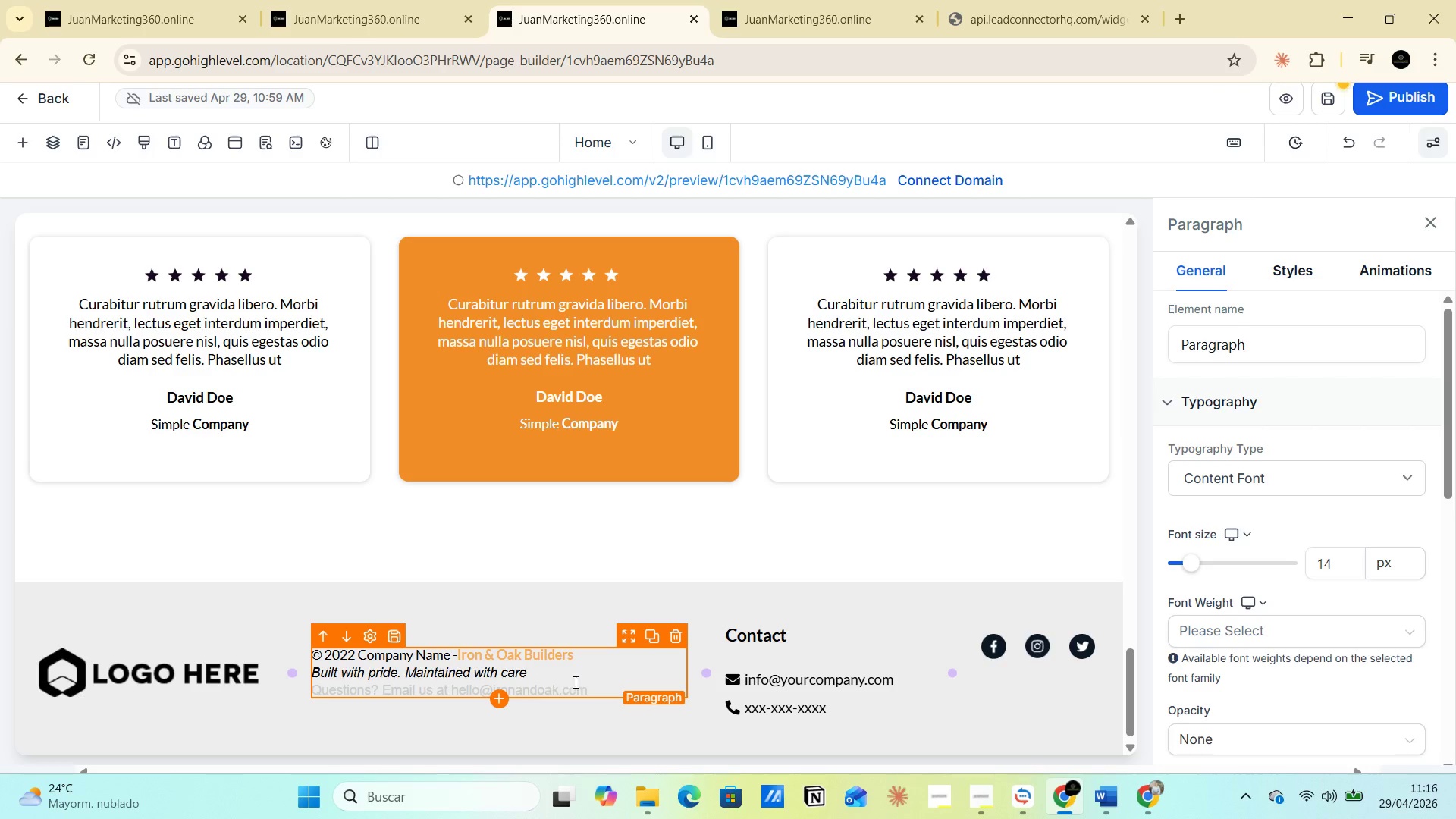 
left_click([594, 684])
 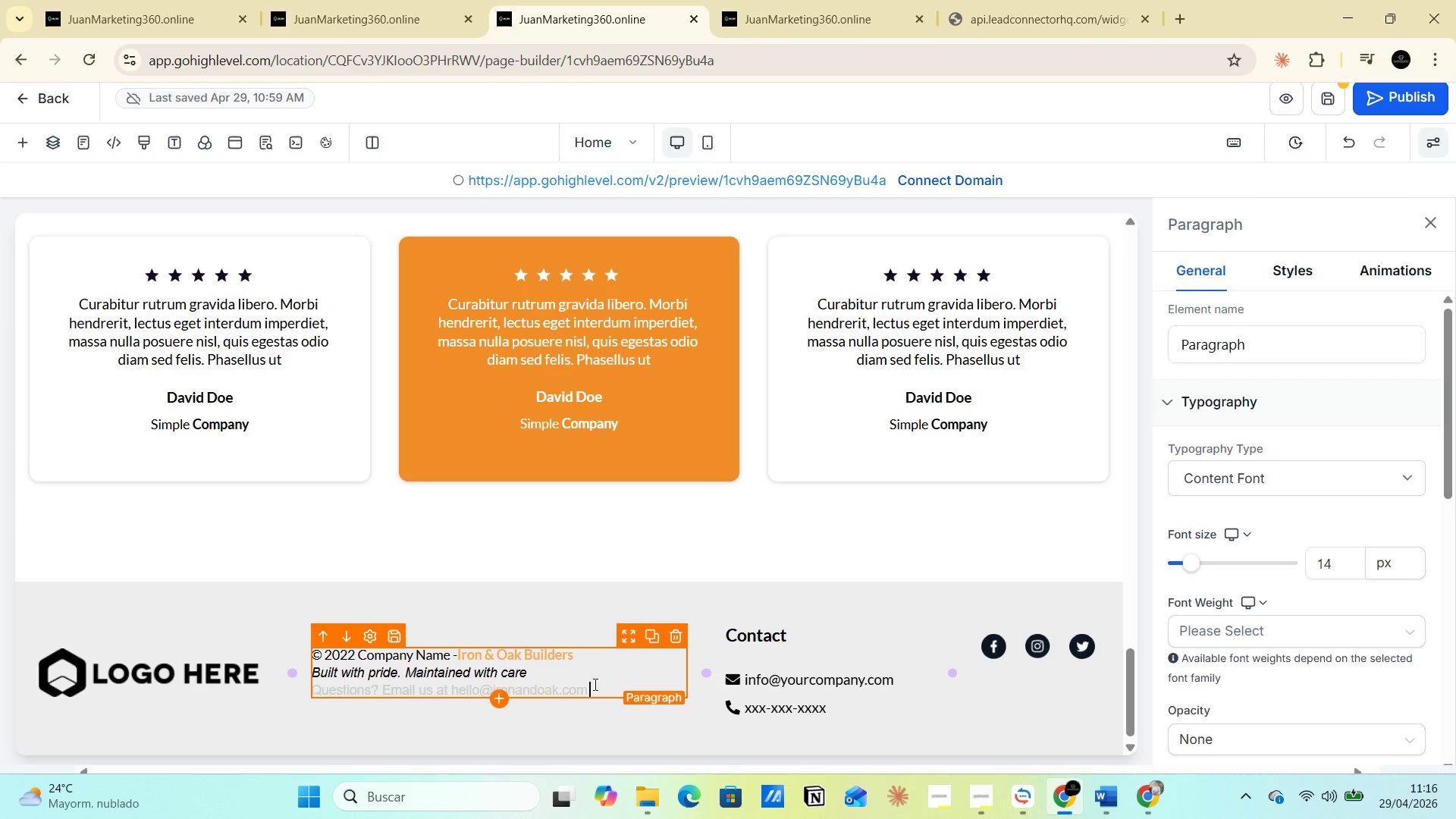 
left_click_drag(start_coordinate=[594, 684], to_coordinate=[312, 688])
 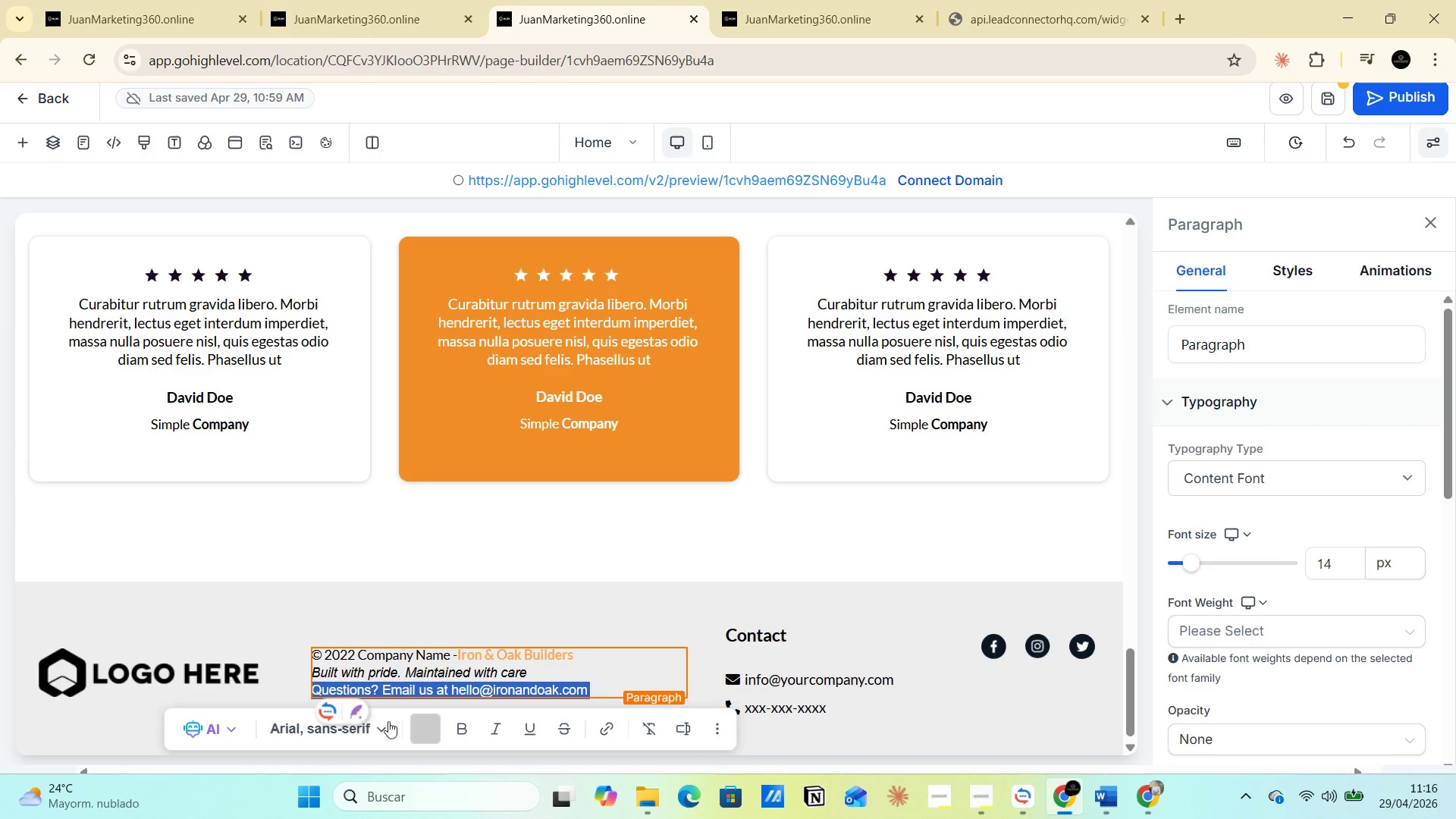 
mouse_move([441, 723])
 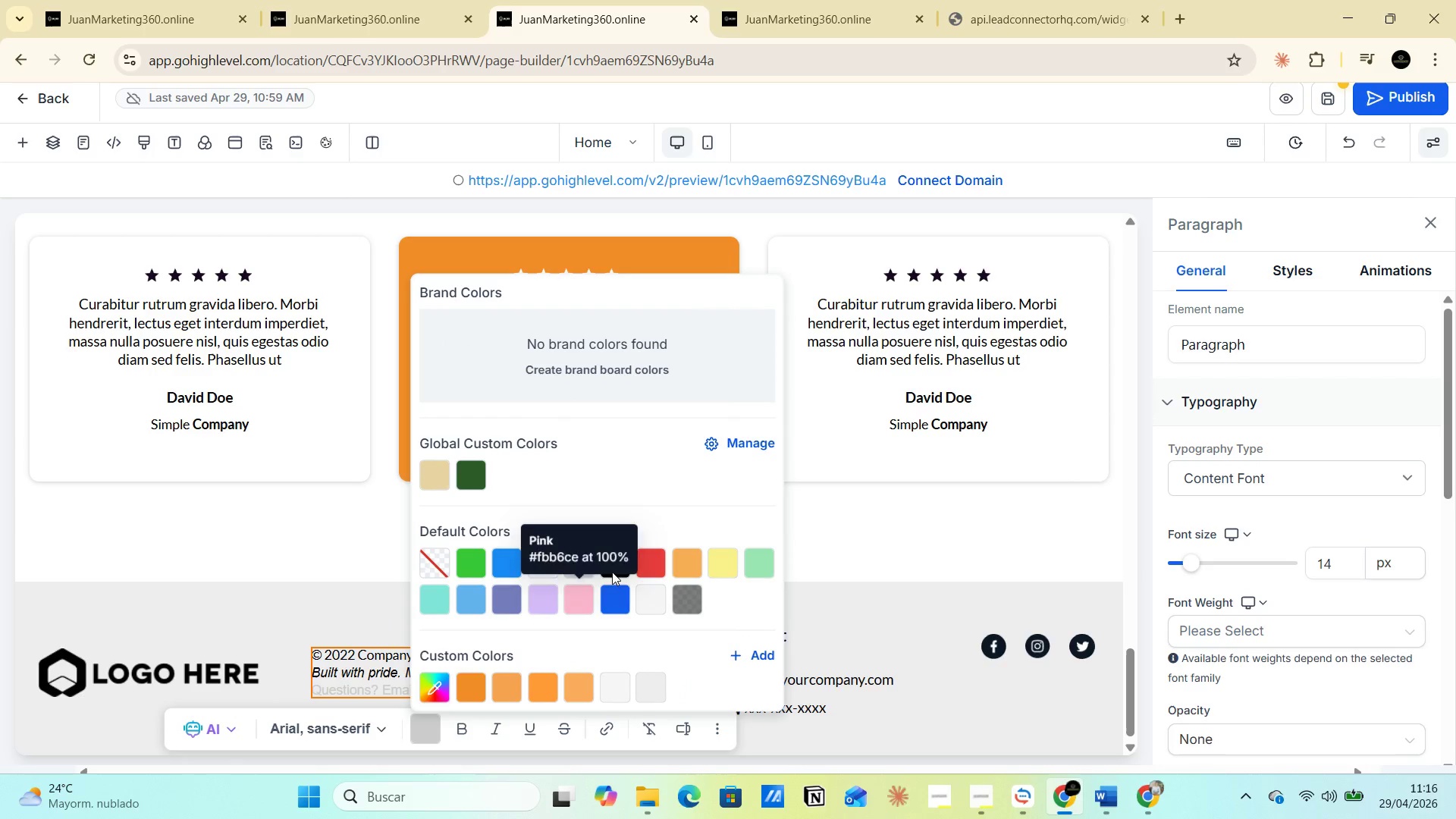 
left_click([612, 571])
 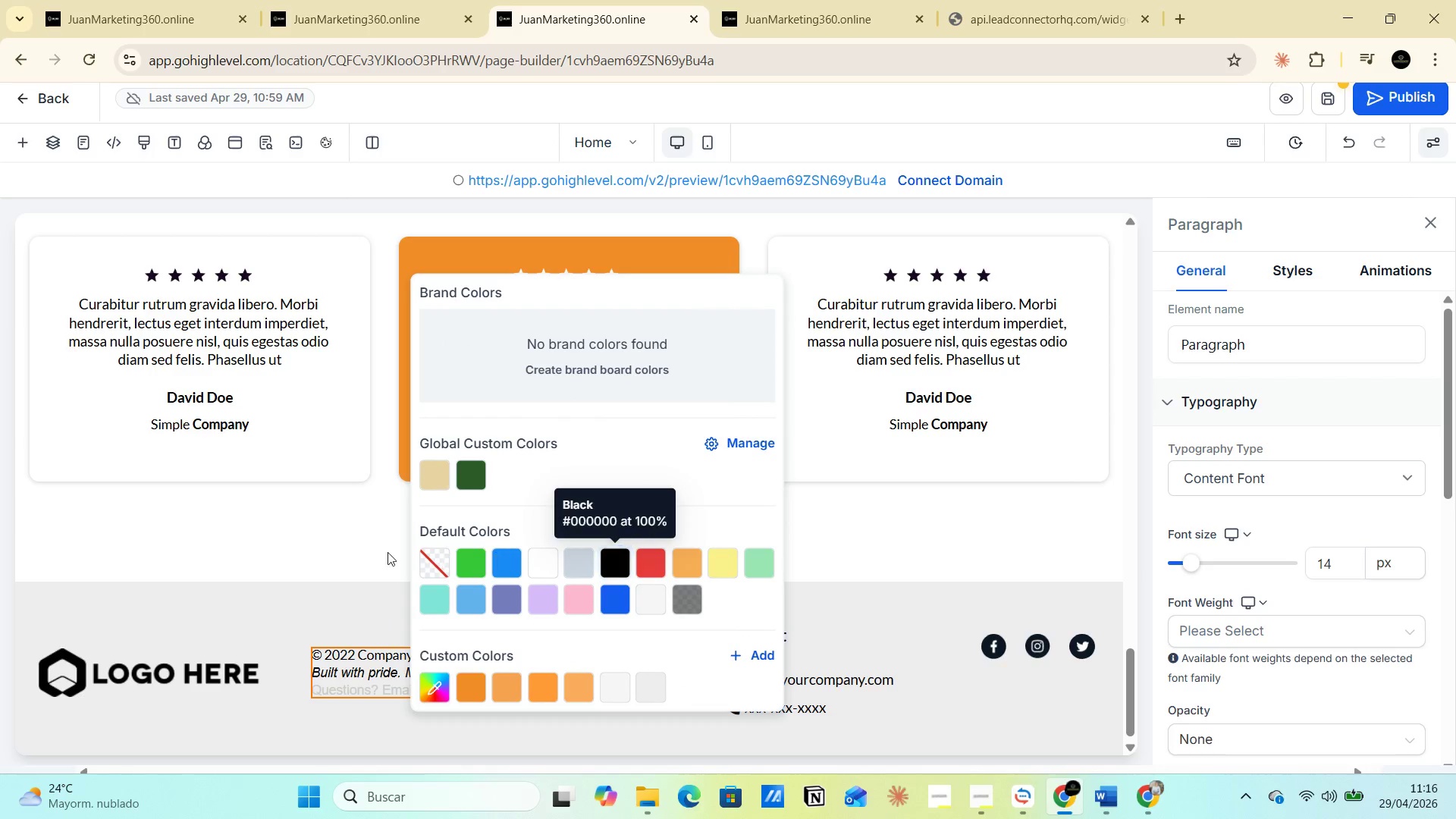 
left_click([341, 535])
 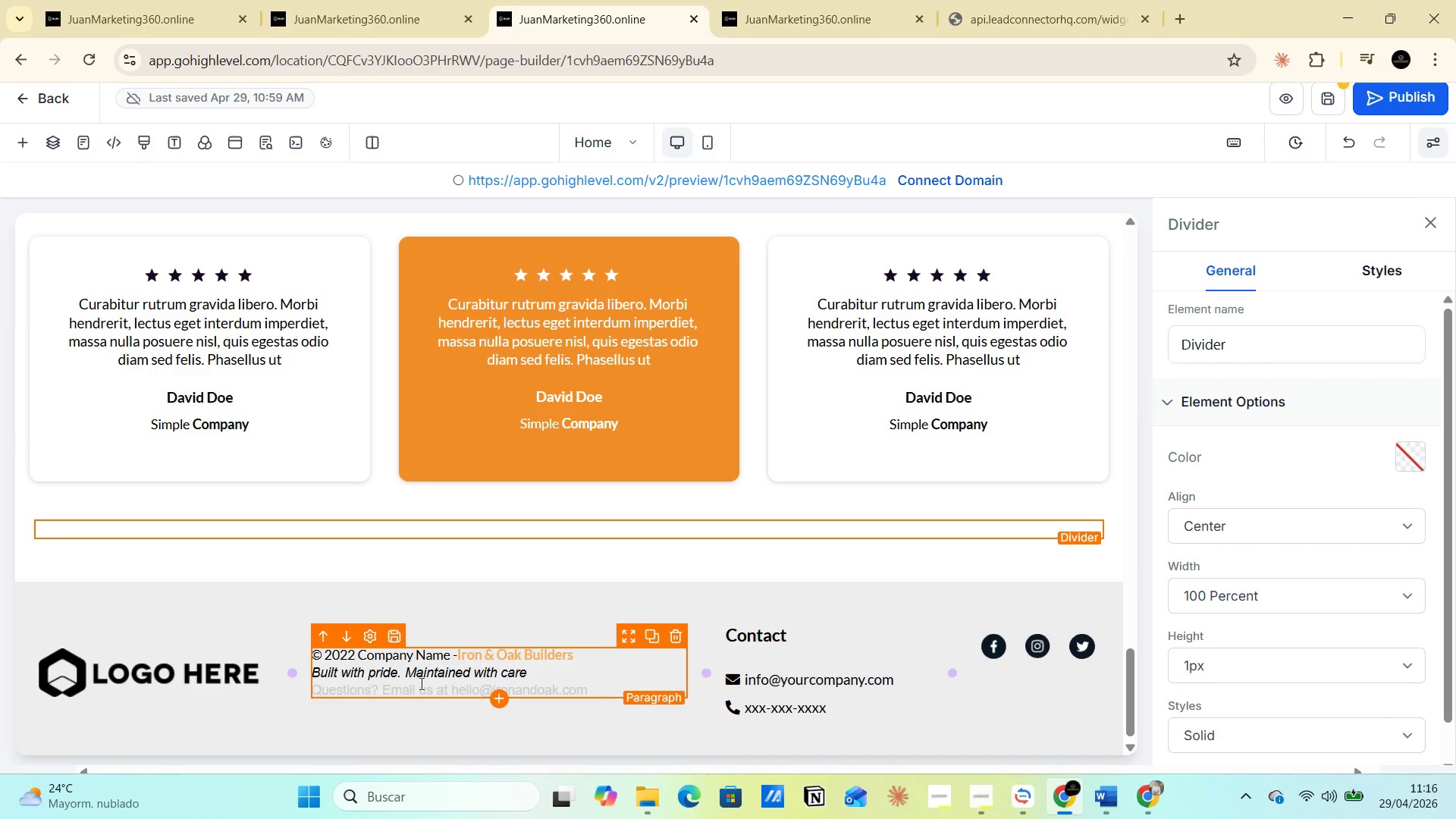 
left_click([420, 681])
 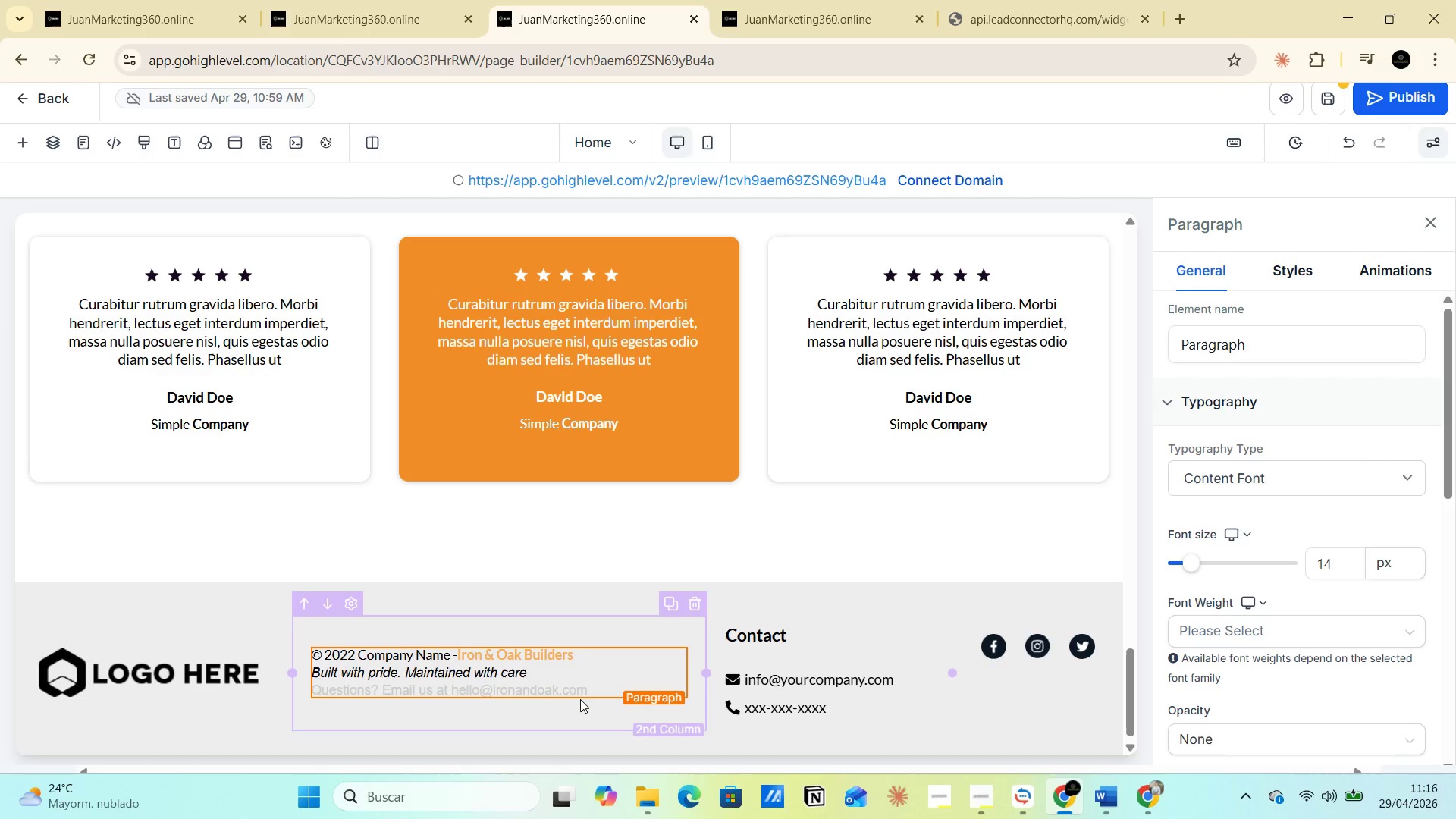 
left_click([588, 698])
 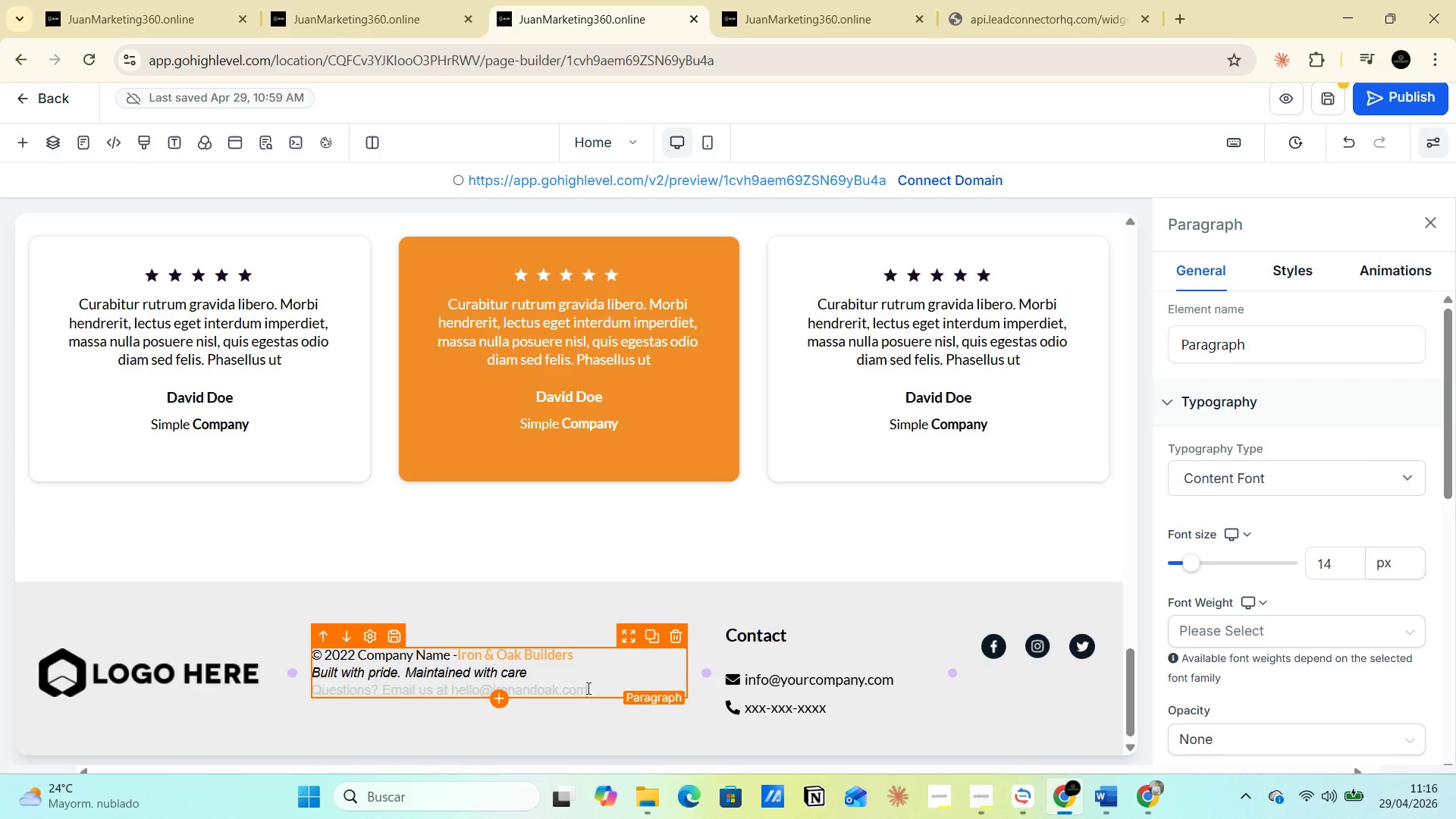 
left_click_drag(start_coordinate=[587, 686], to_coordinate=[292, 684])
 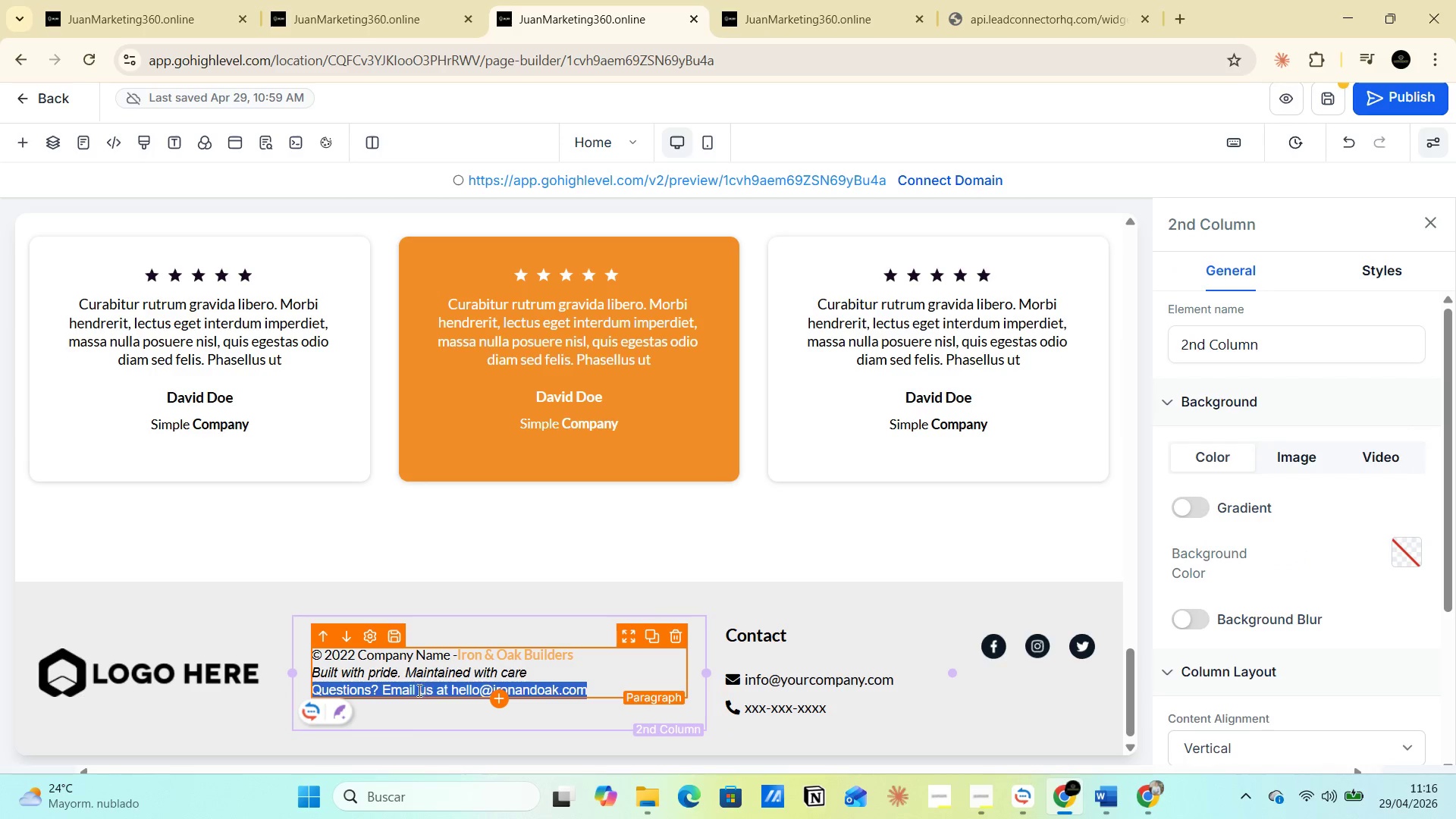 
left_click([413, 694])
 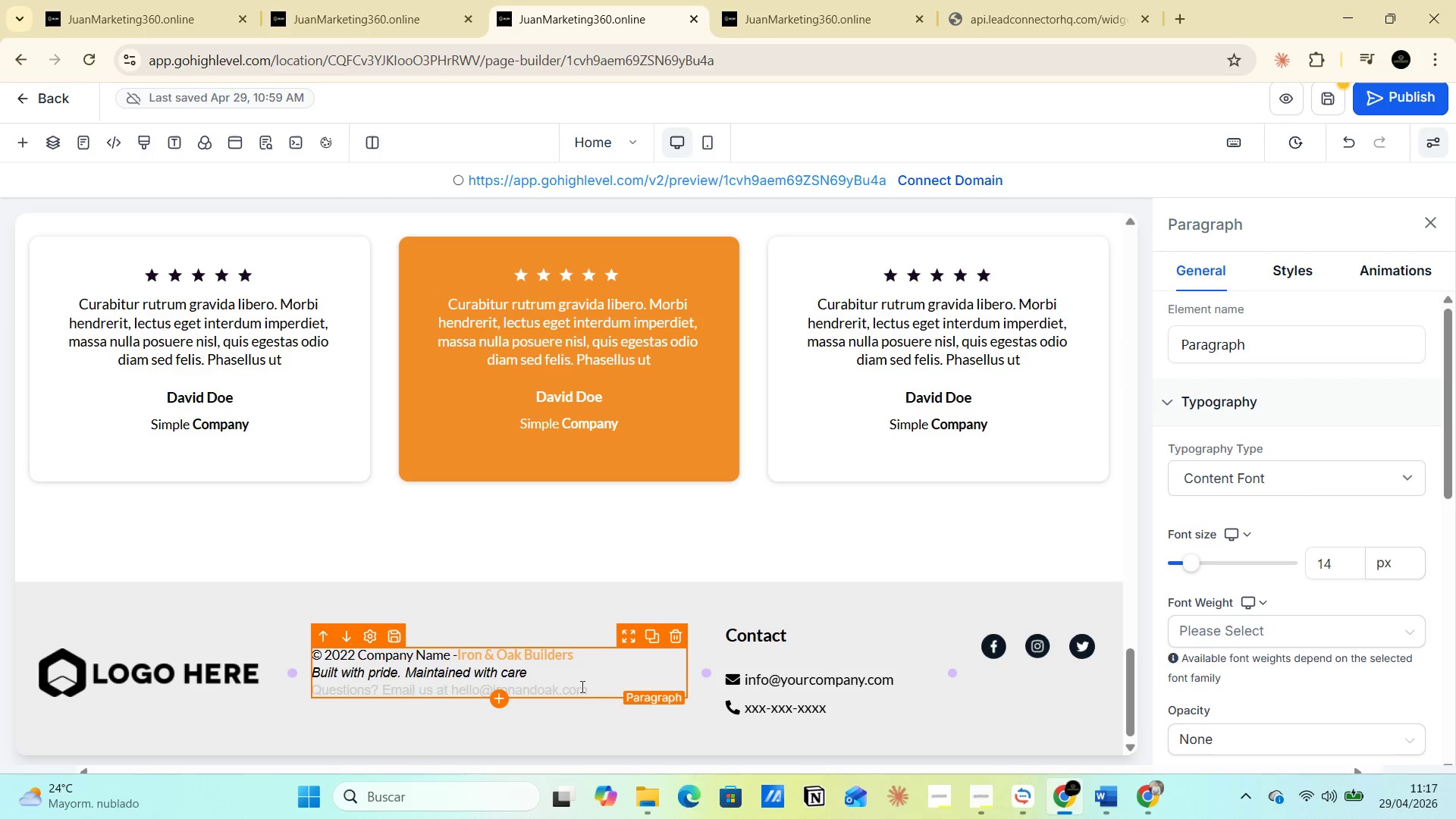 
left_click([582, 685])
 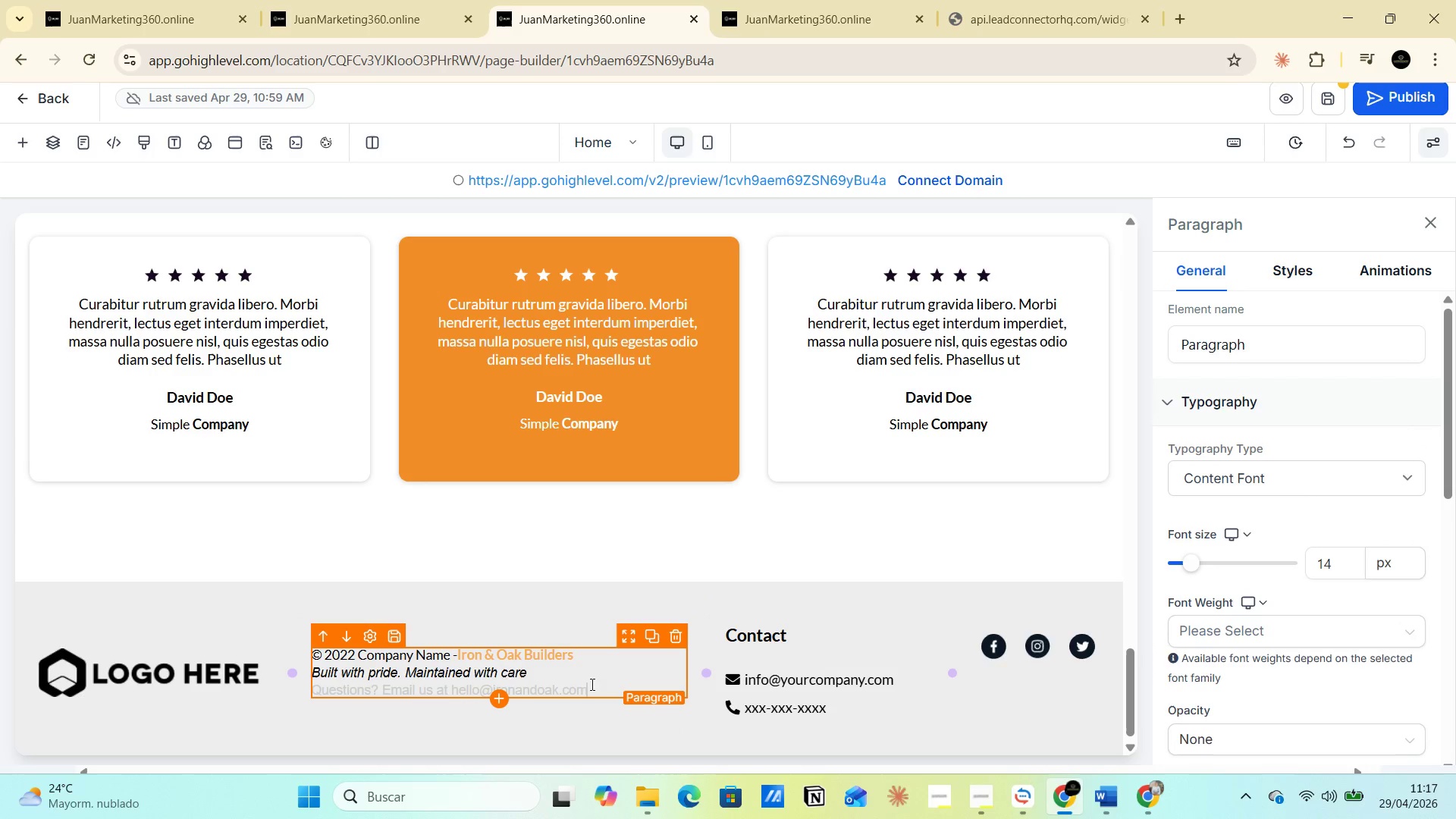 
left_click_drag(start_coordinate=[591, 684], to_coordinate=[301, 682])
 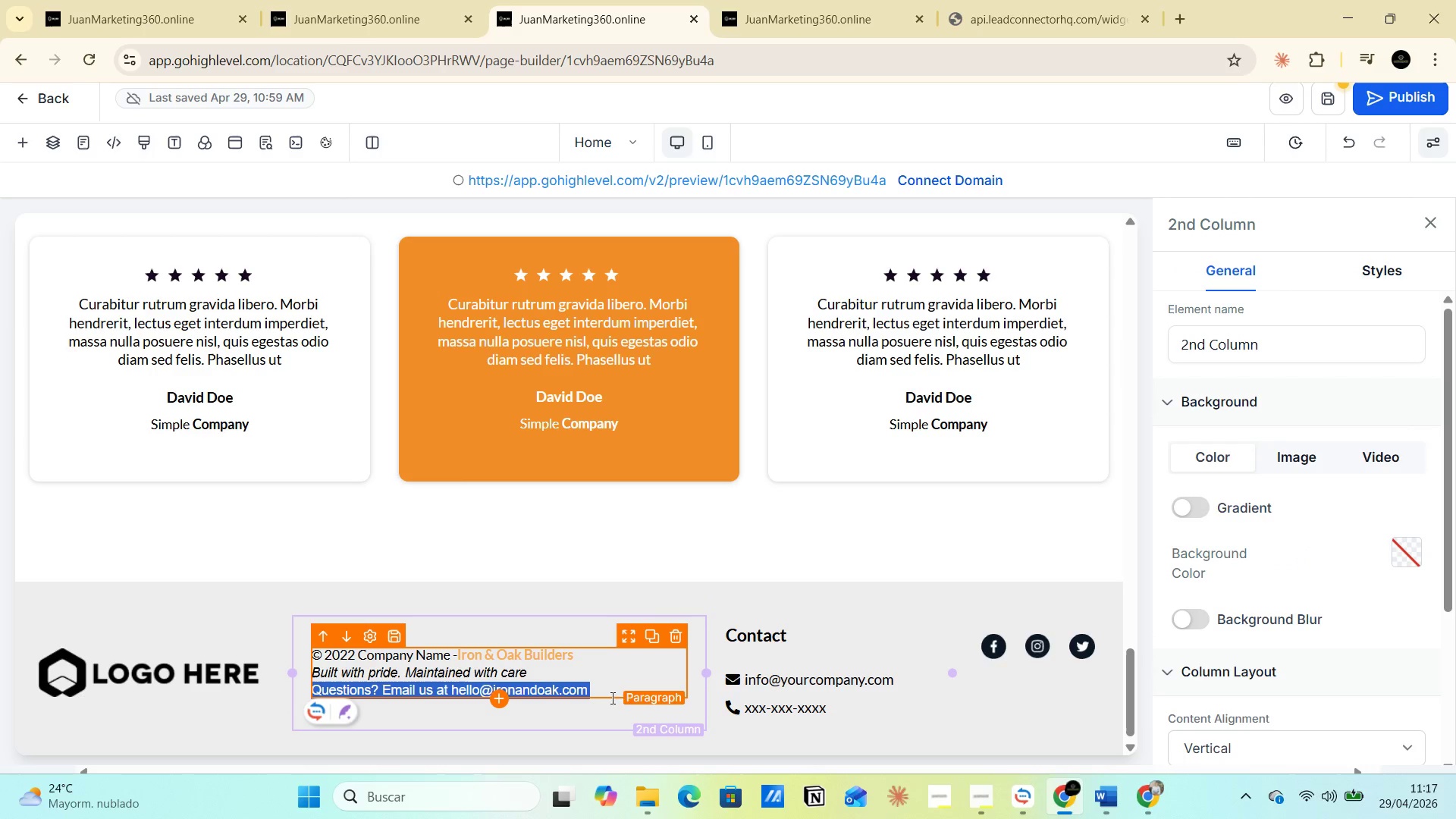 
left_click([622, 695])
 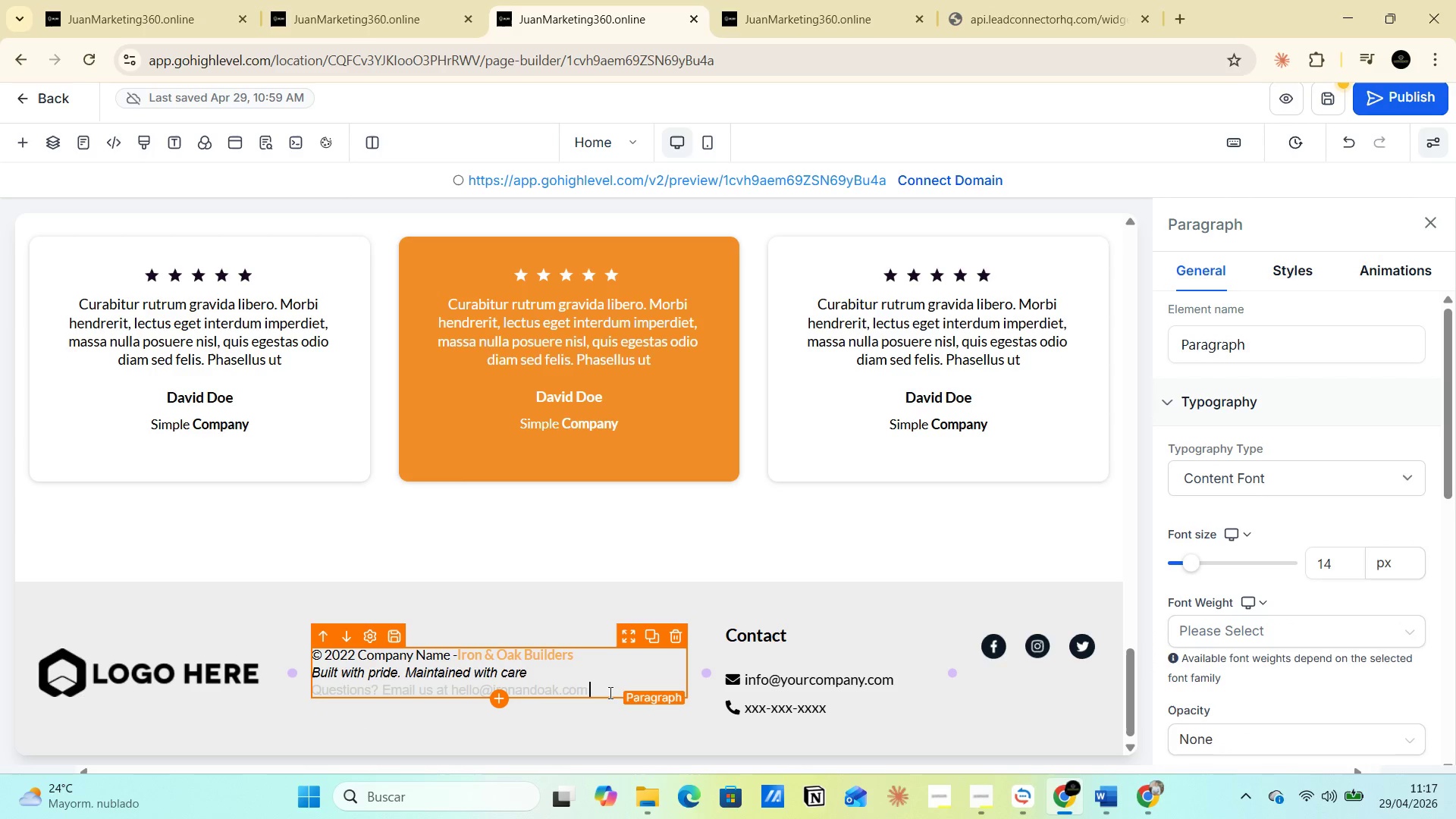 
left_click_drag(start_coordinate=[609, 692], to_coordinate=[311, 691])
 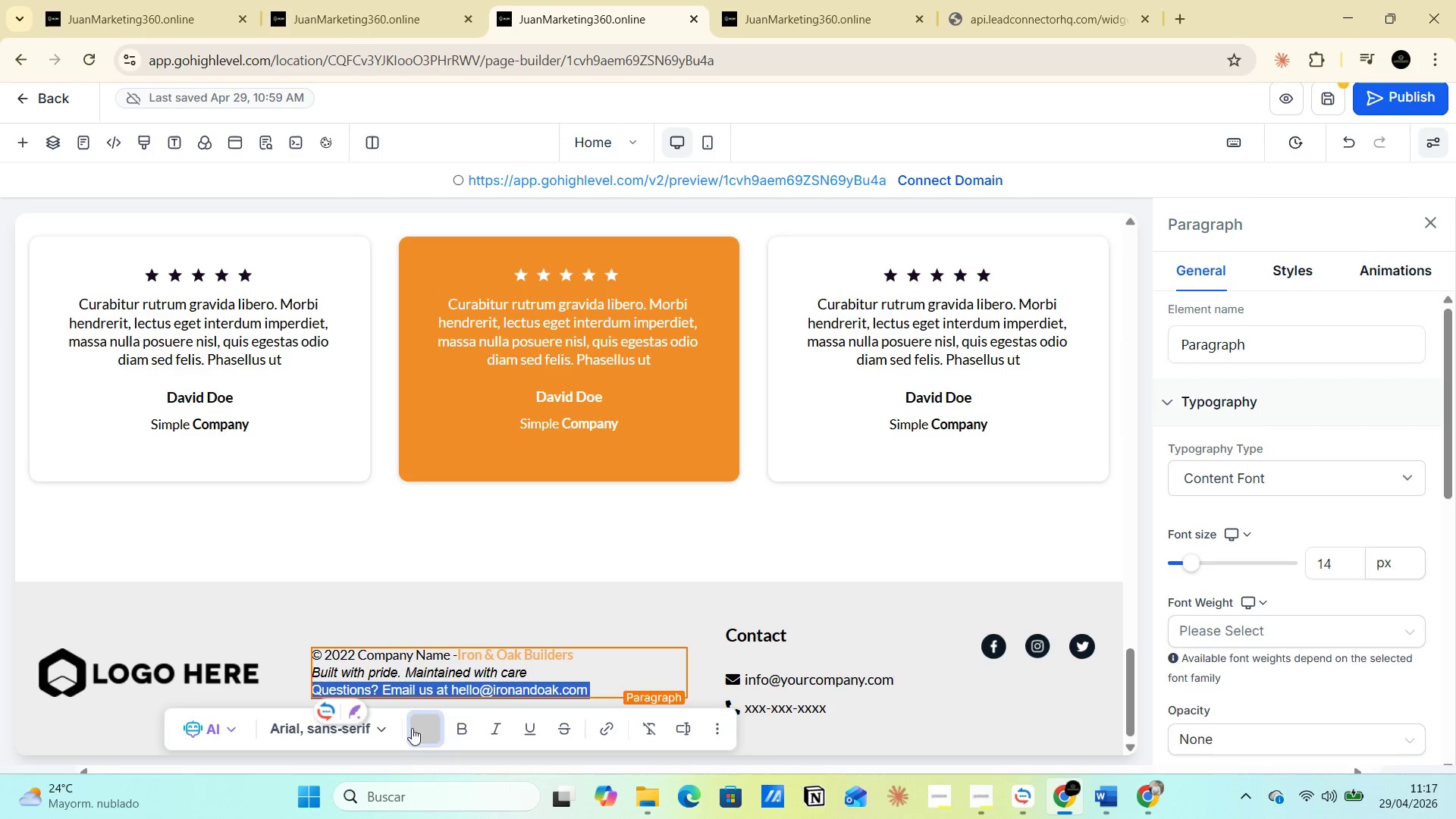 
left_click([418, 728])
 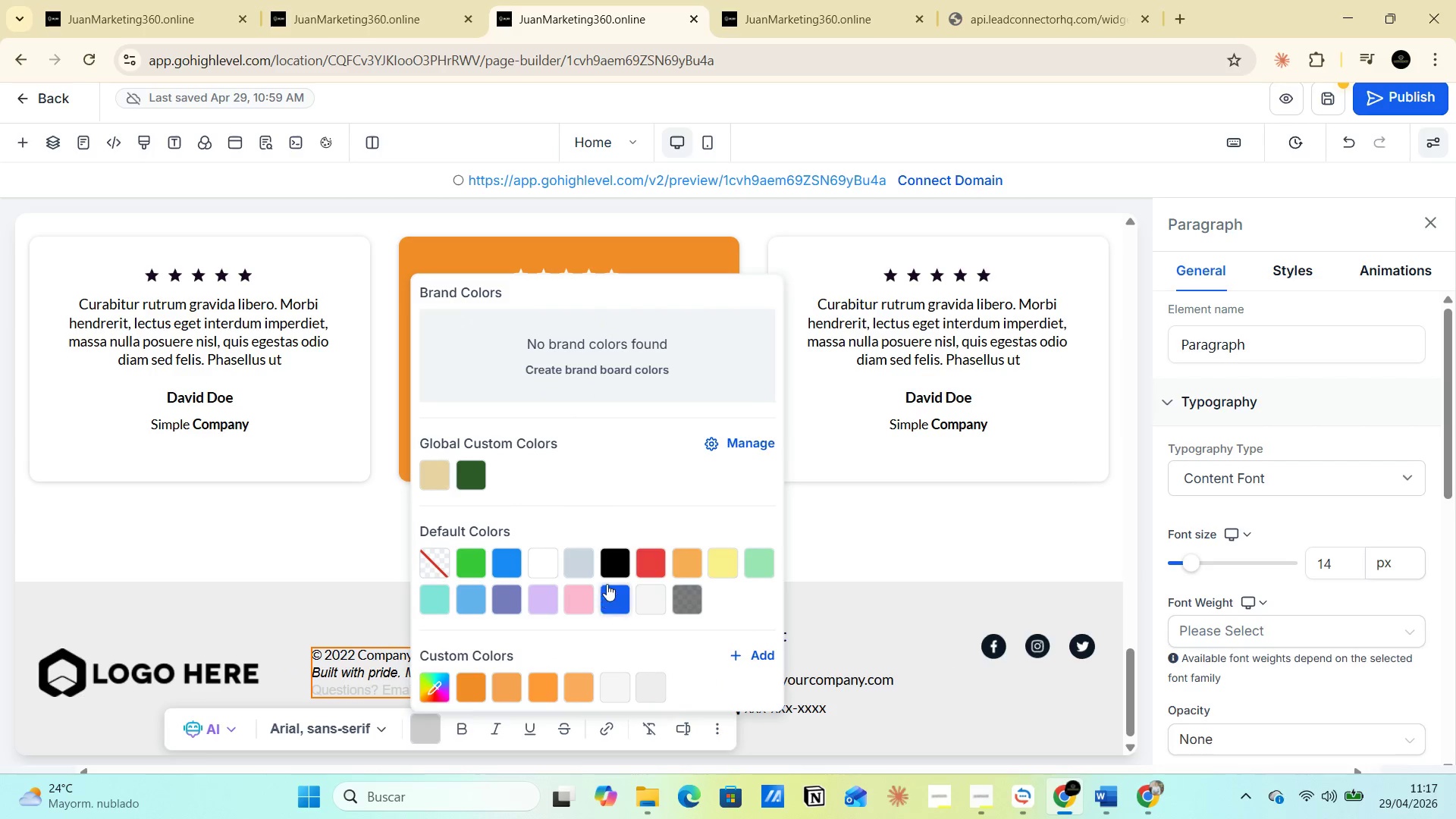 
left_click([610, 568])
 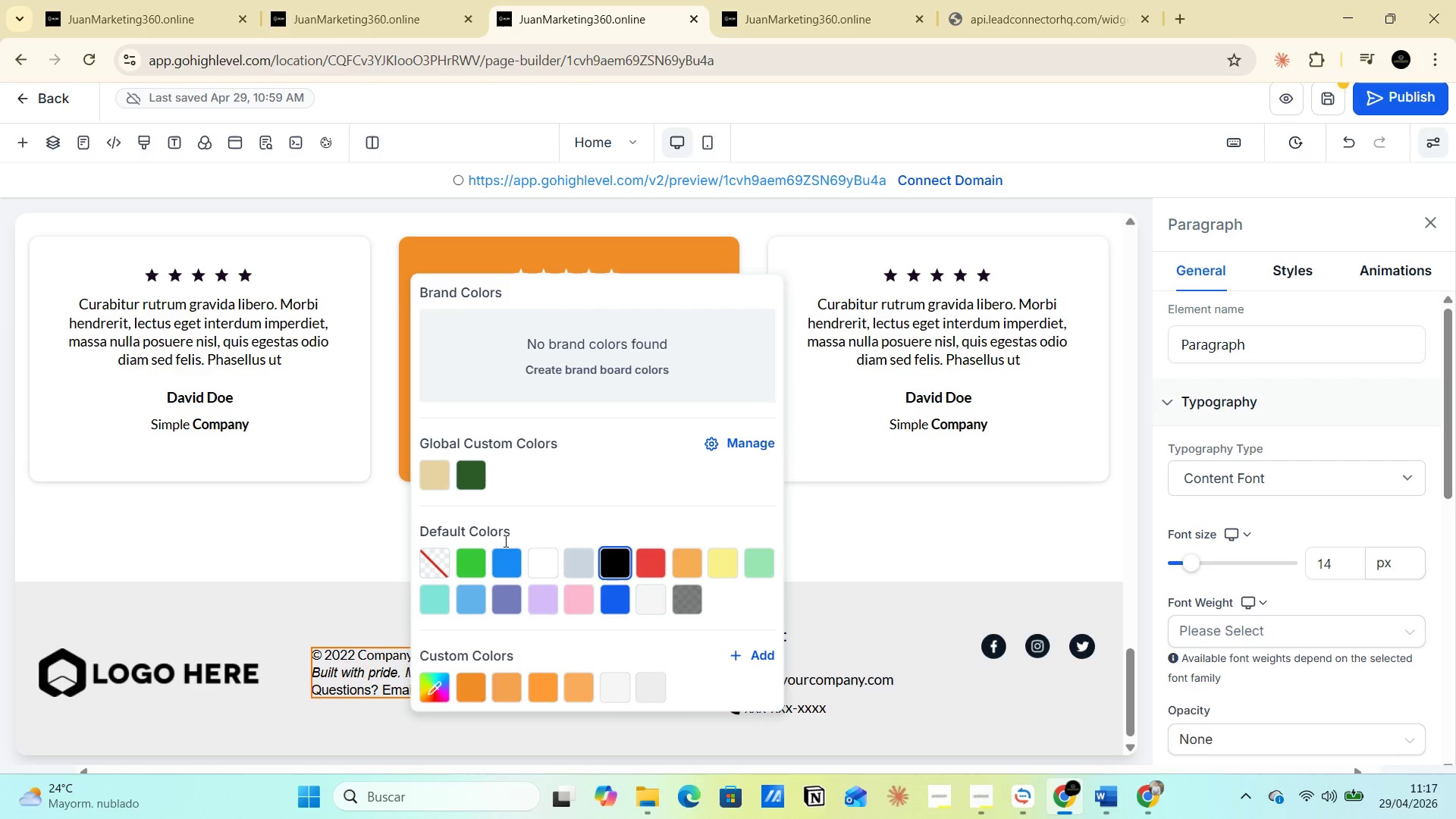 
left_click([356, 602])
 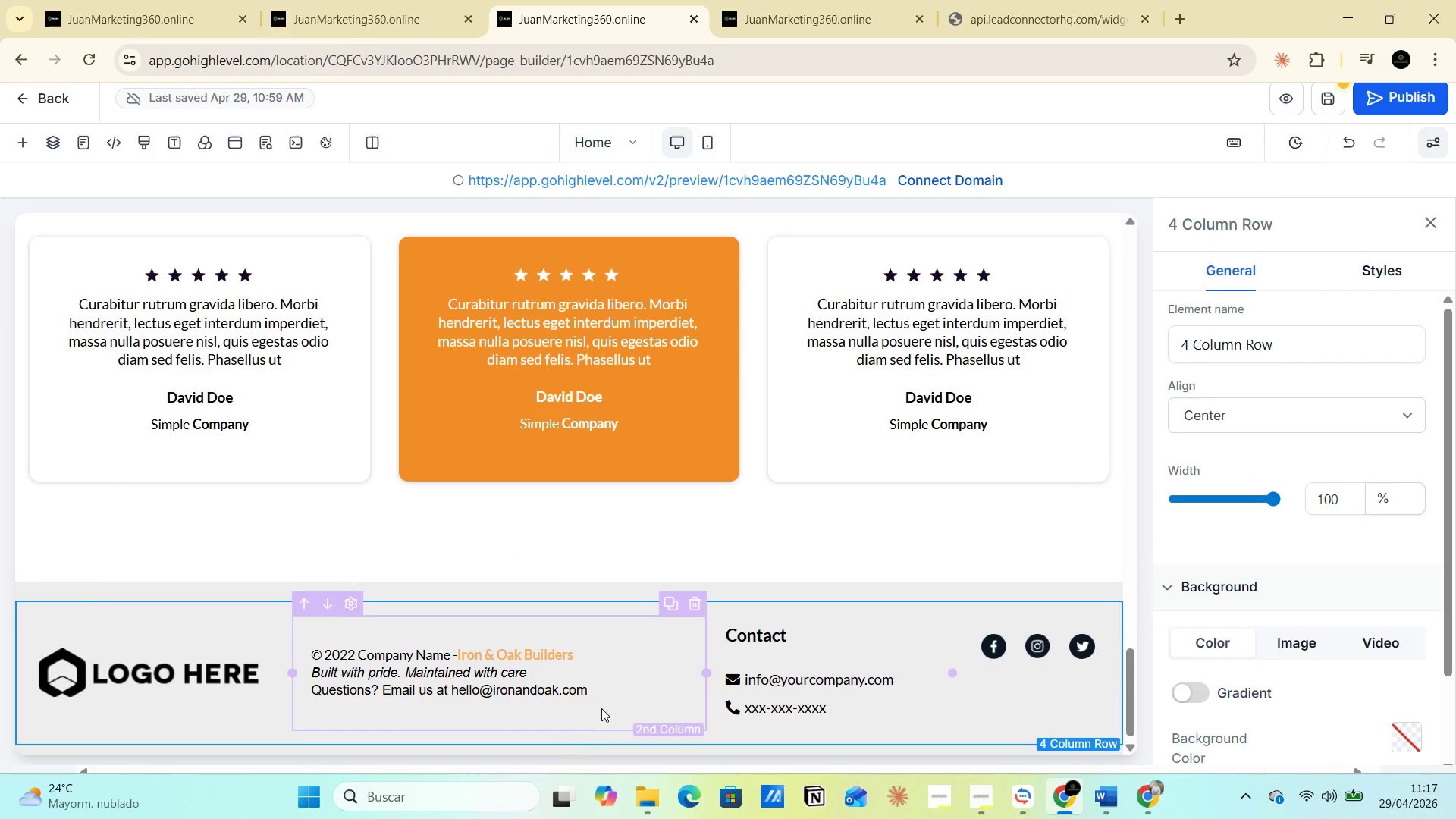 
left_click([601, 690])
 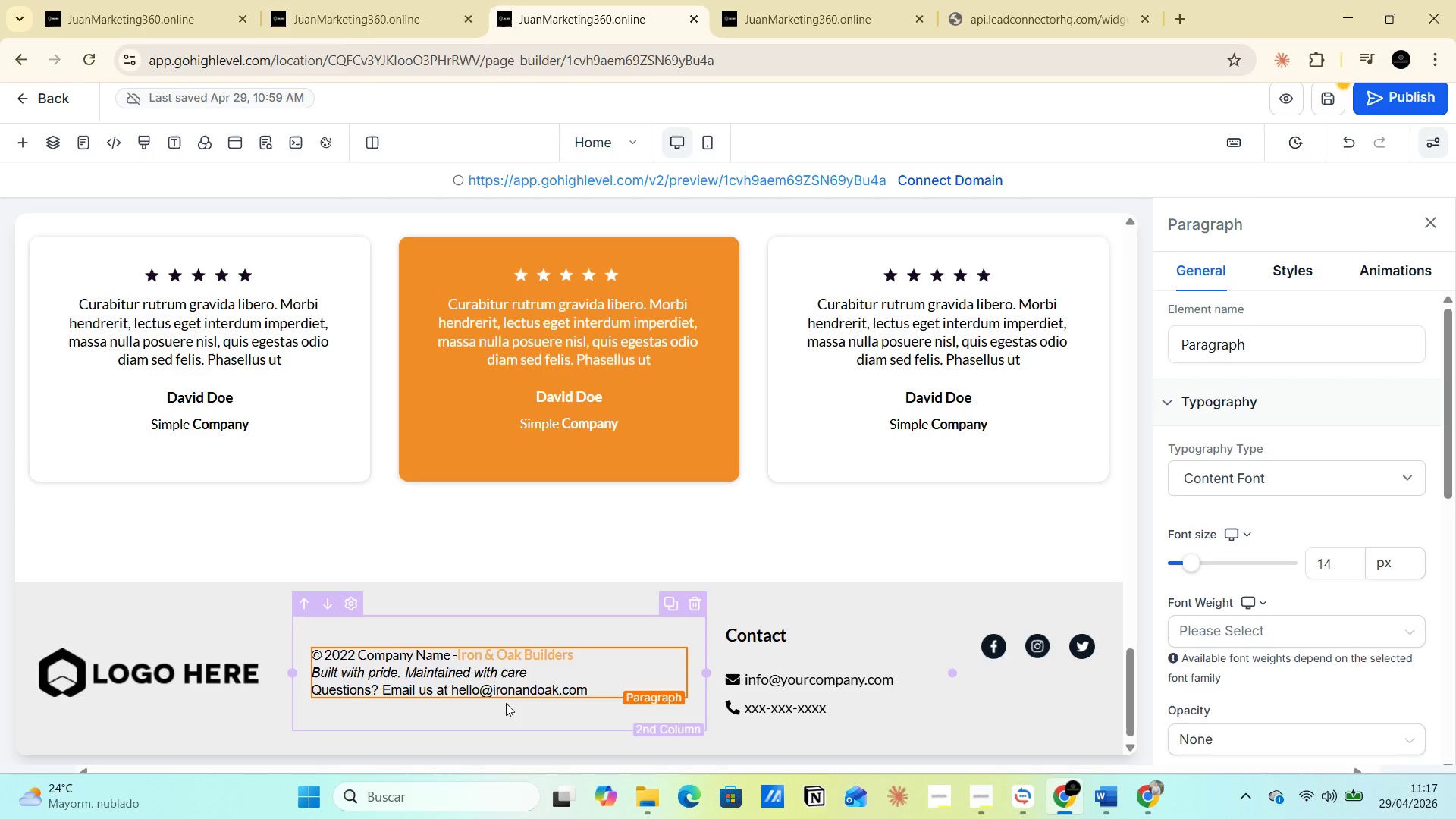 
wait(8.23)
 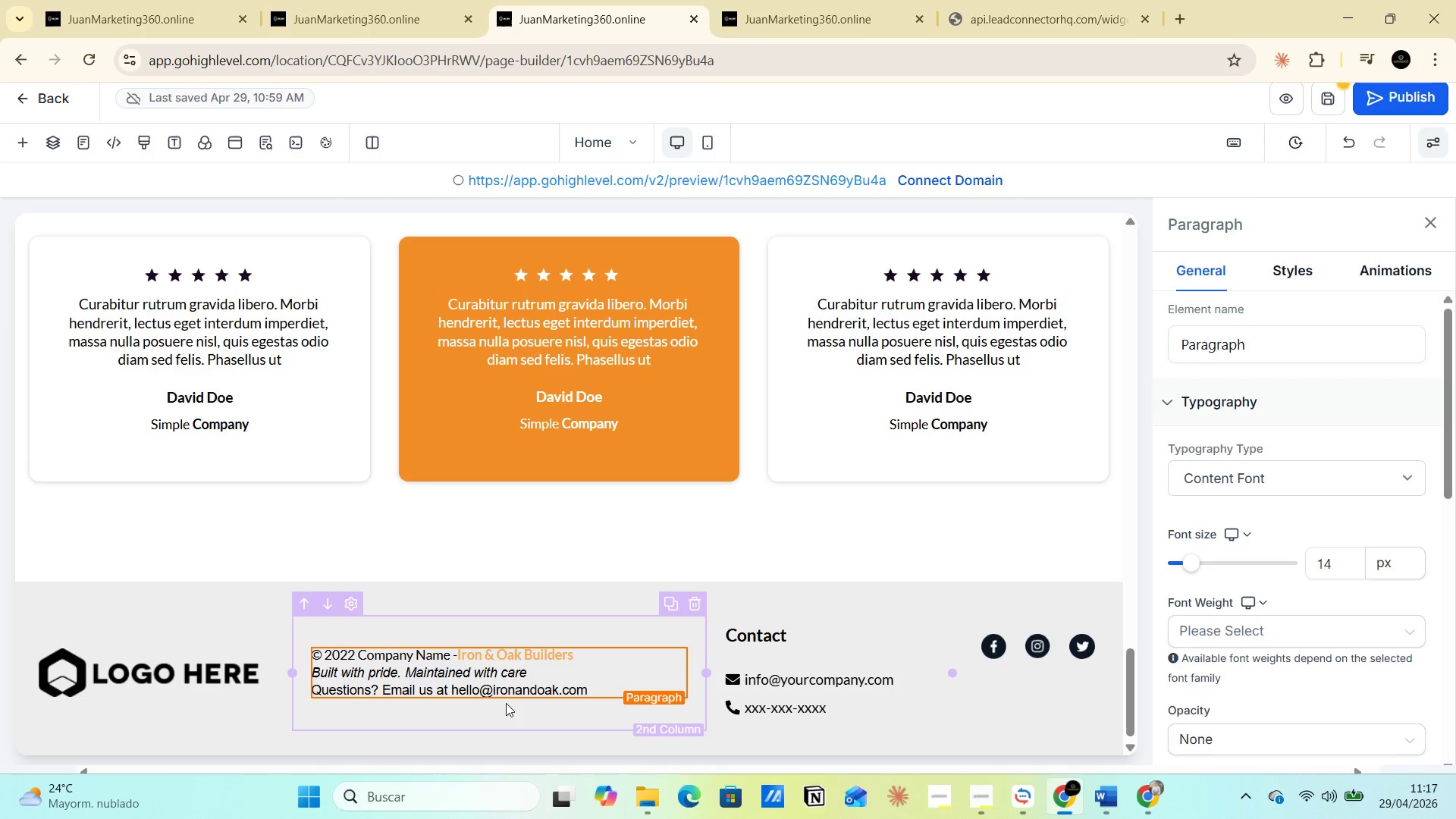 
left_click_drag(start_coordinate=[402, 670], to_coordinate=[596, 696])
 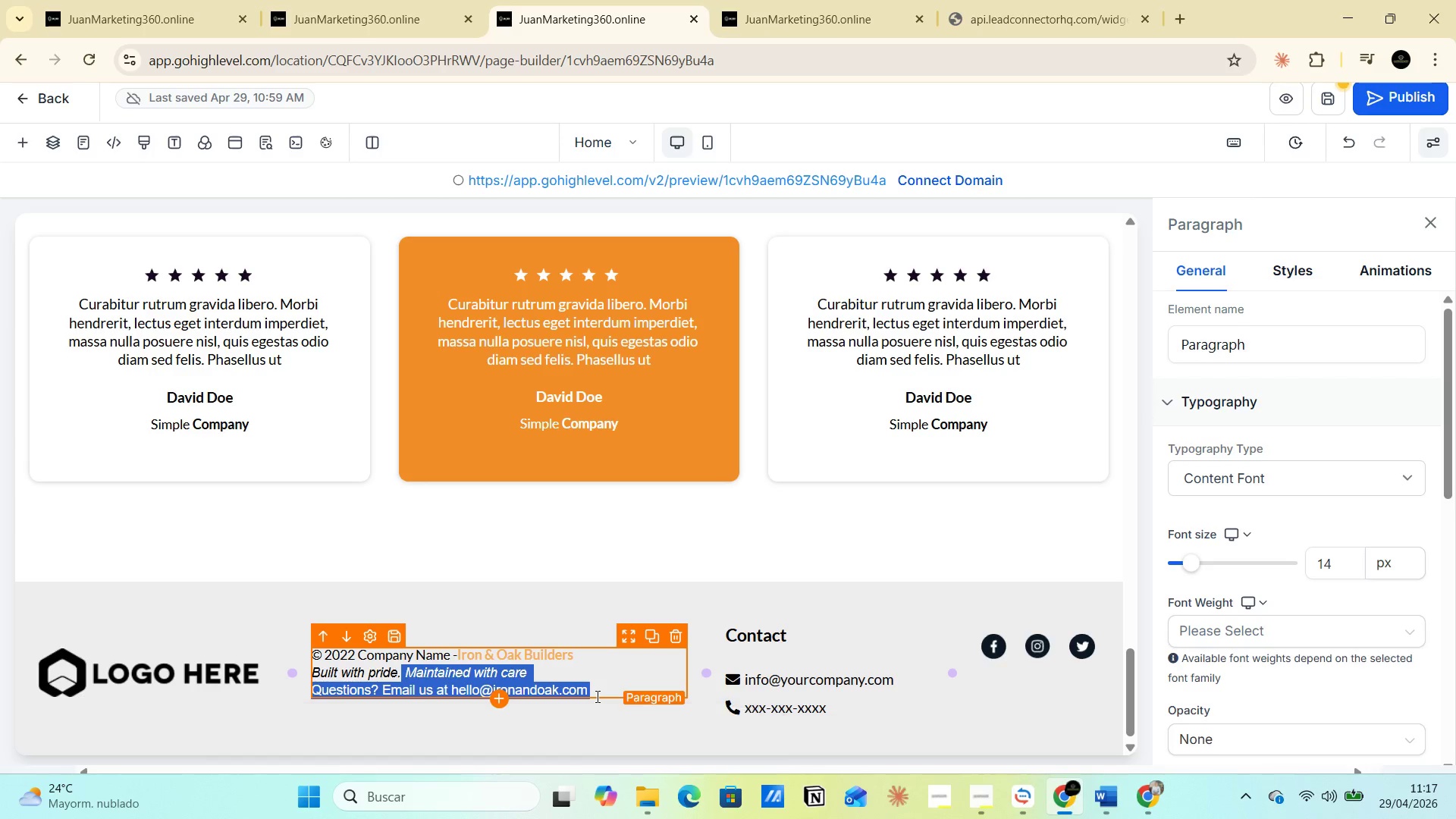 
left_click([596, 696])
 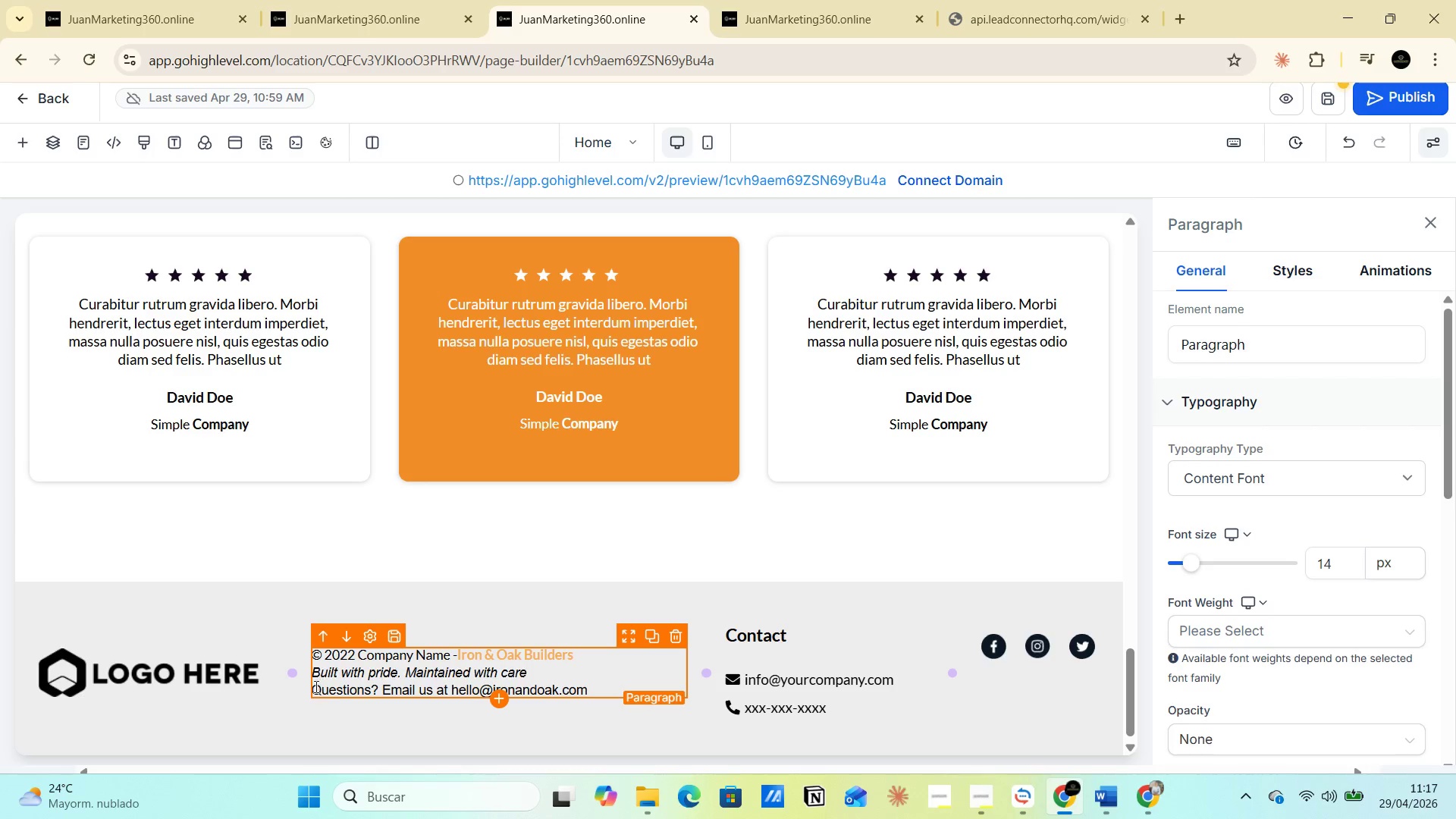 
left_click_drag(start_coordinate=[315, 686], to_coordinate=[588, 685])
 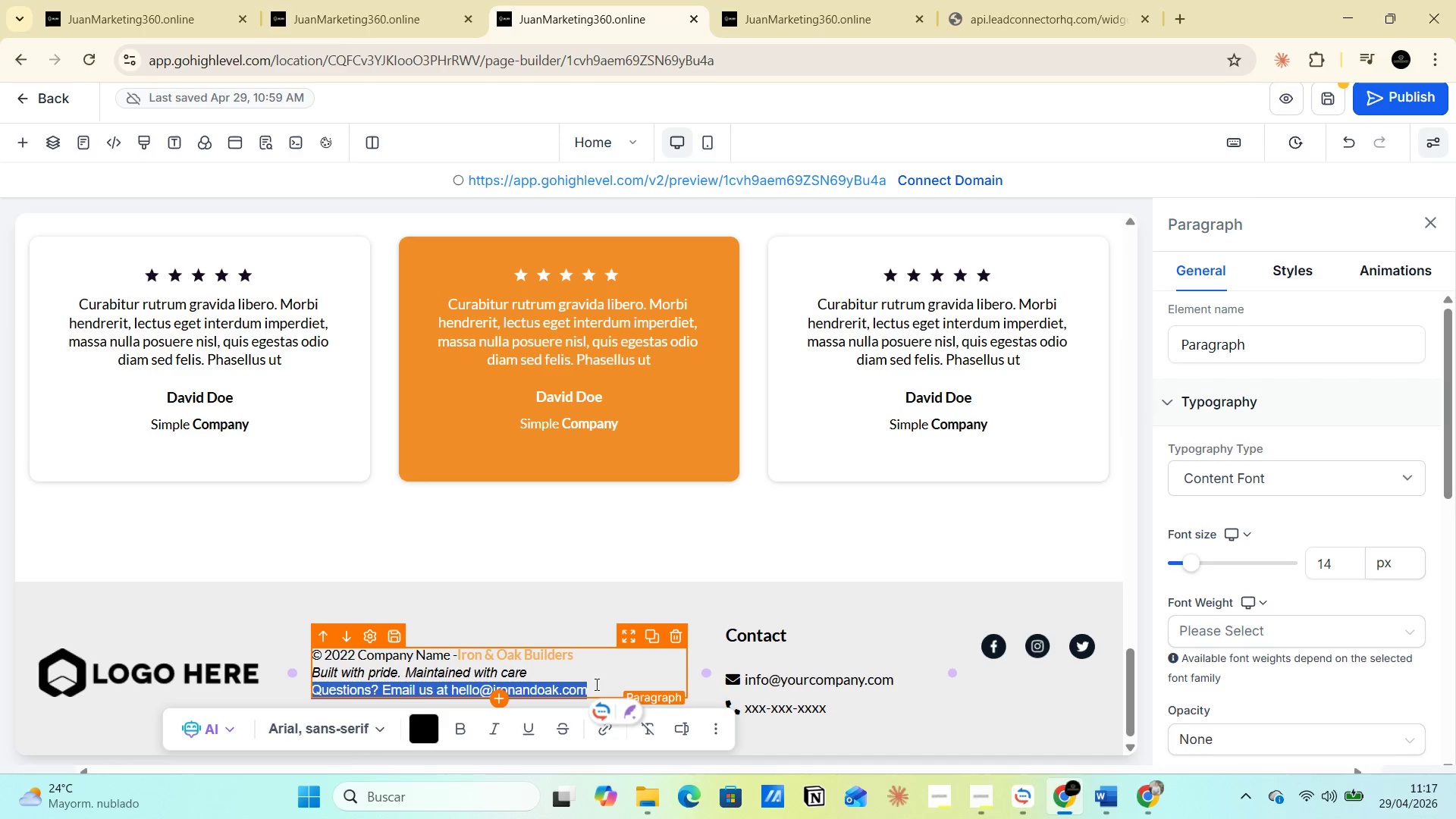 
key(Control+C)
 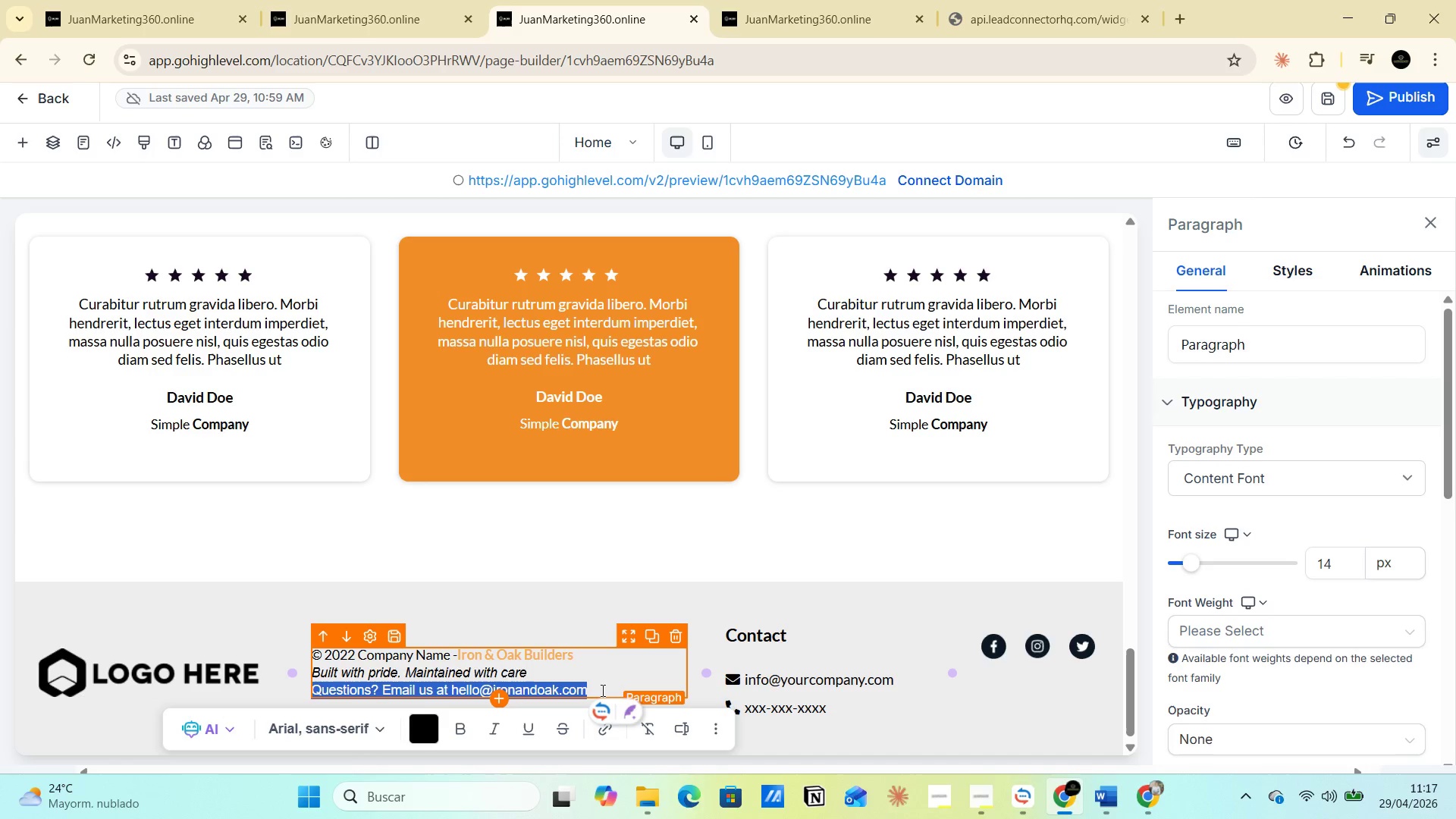 
key(Control+X)
 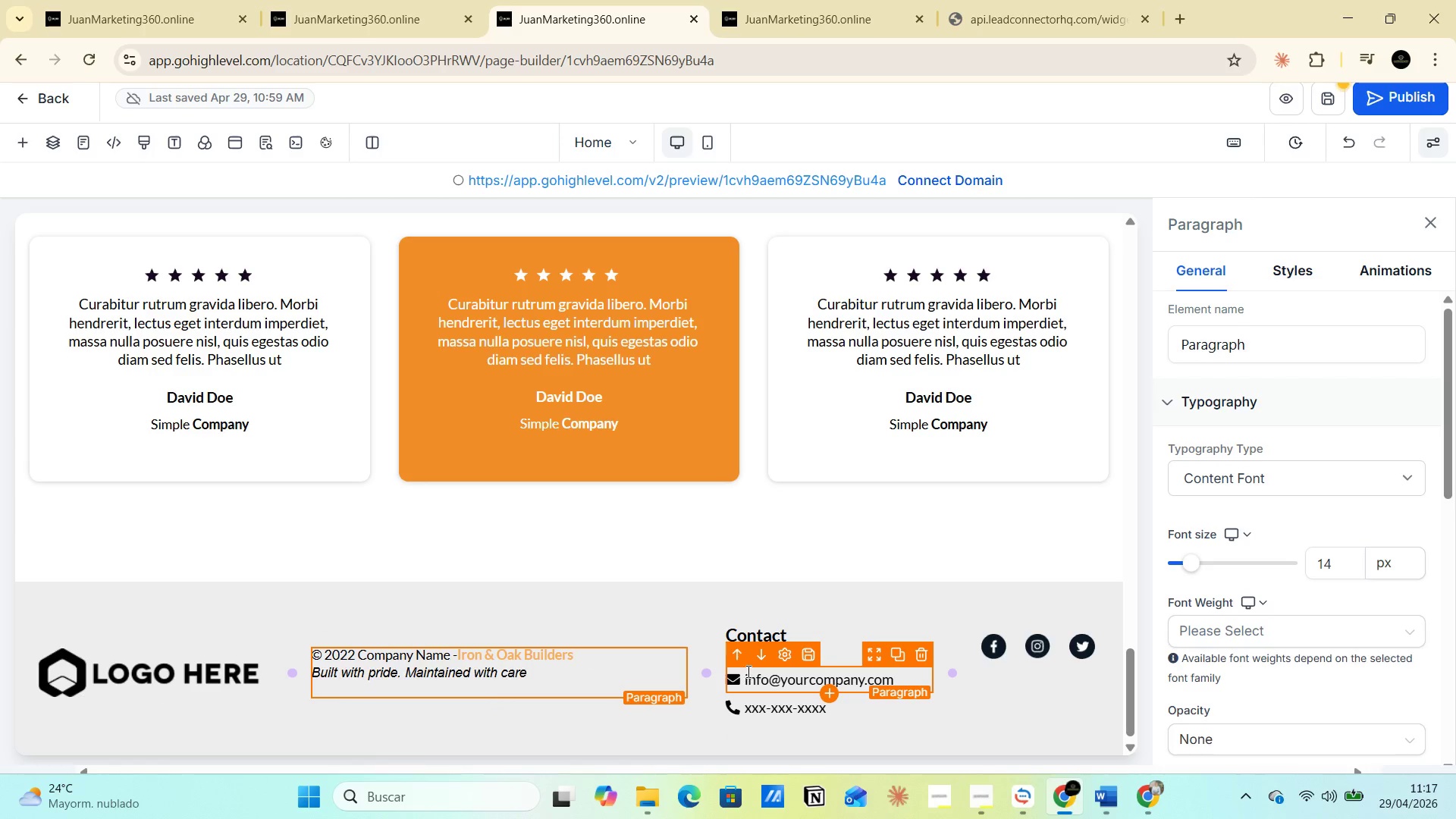 
left_click([752, 676])
 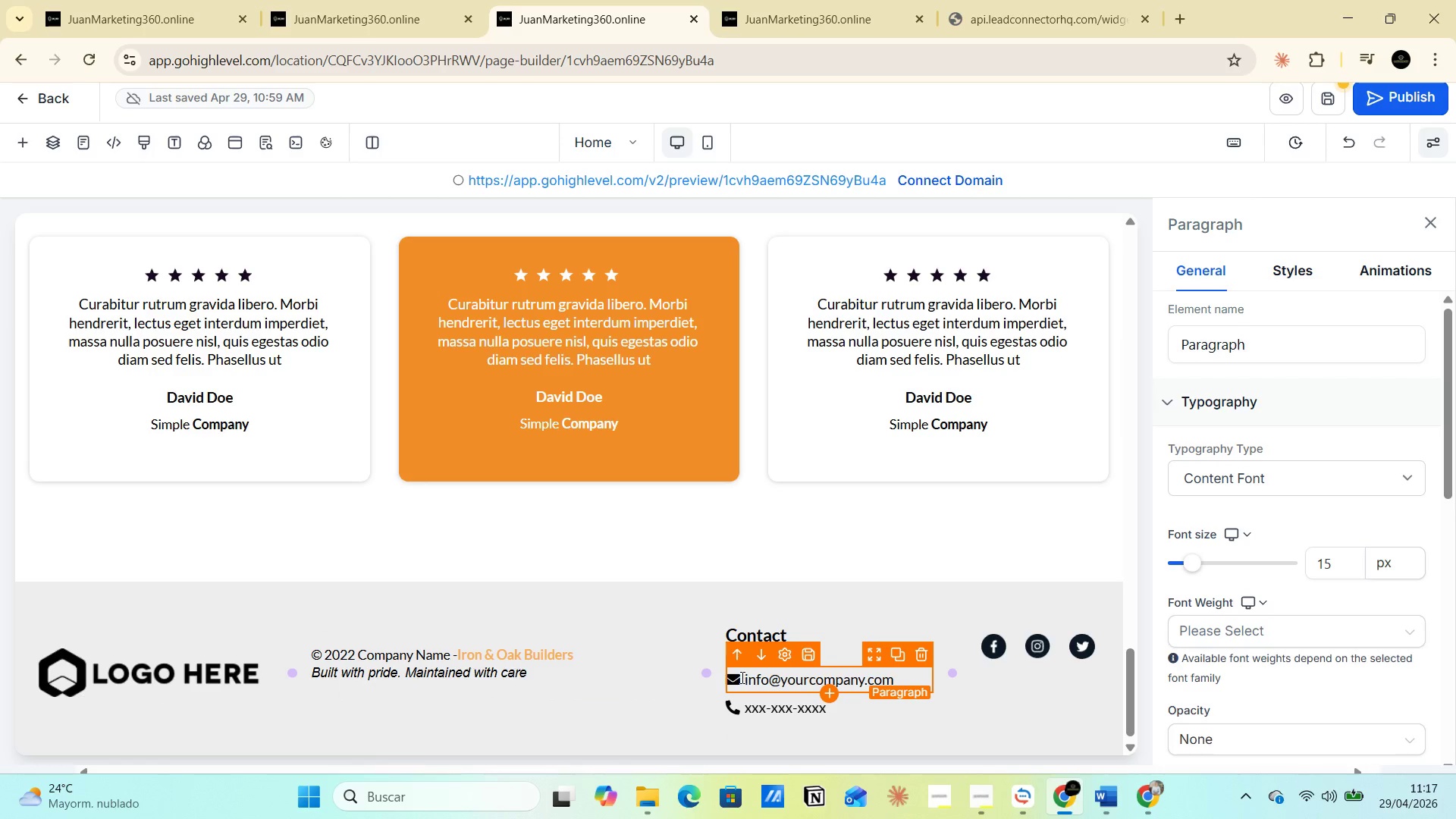 
left_click([740, 677])
 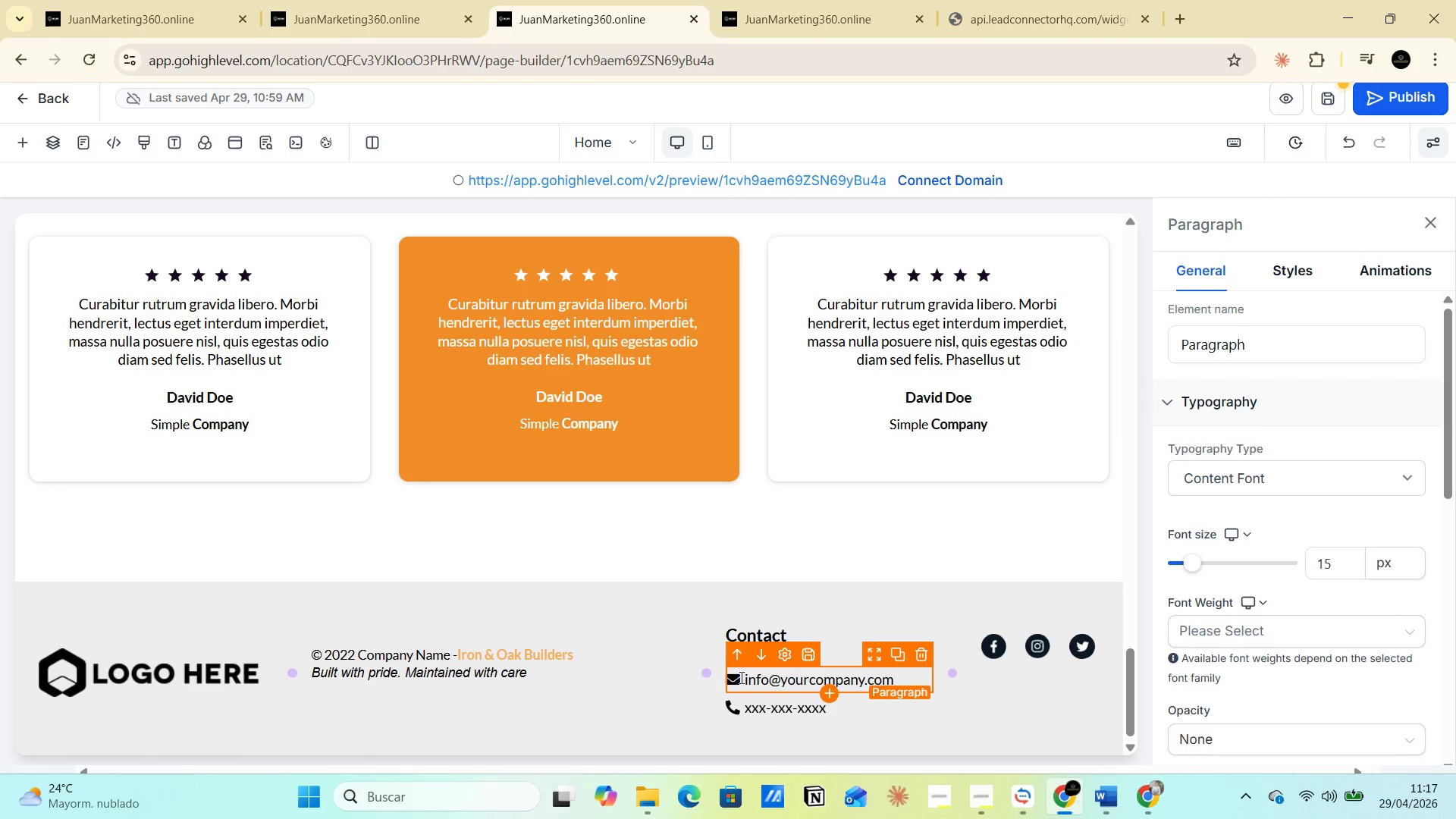 
left_click_drag(start_coordinate=[740, 677], to_coordinate=[902, 677])
 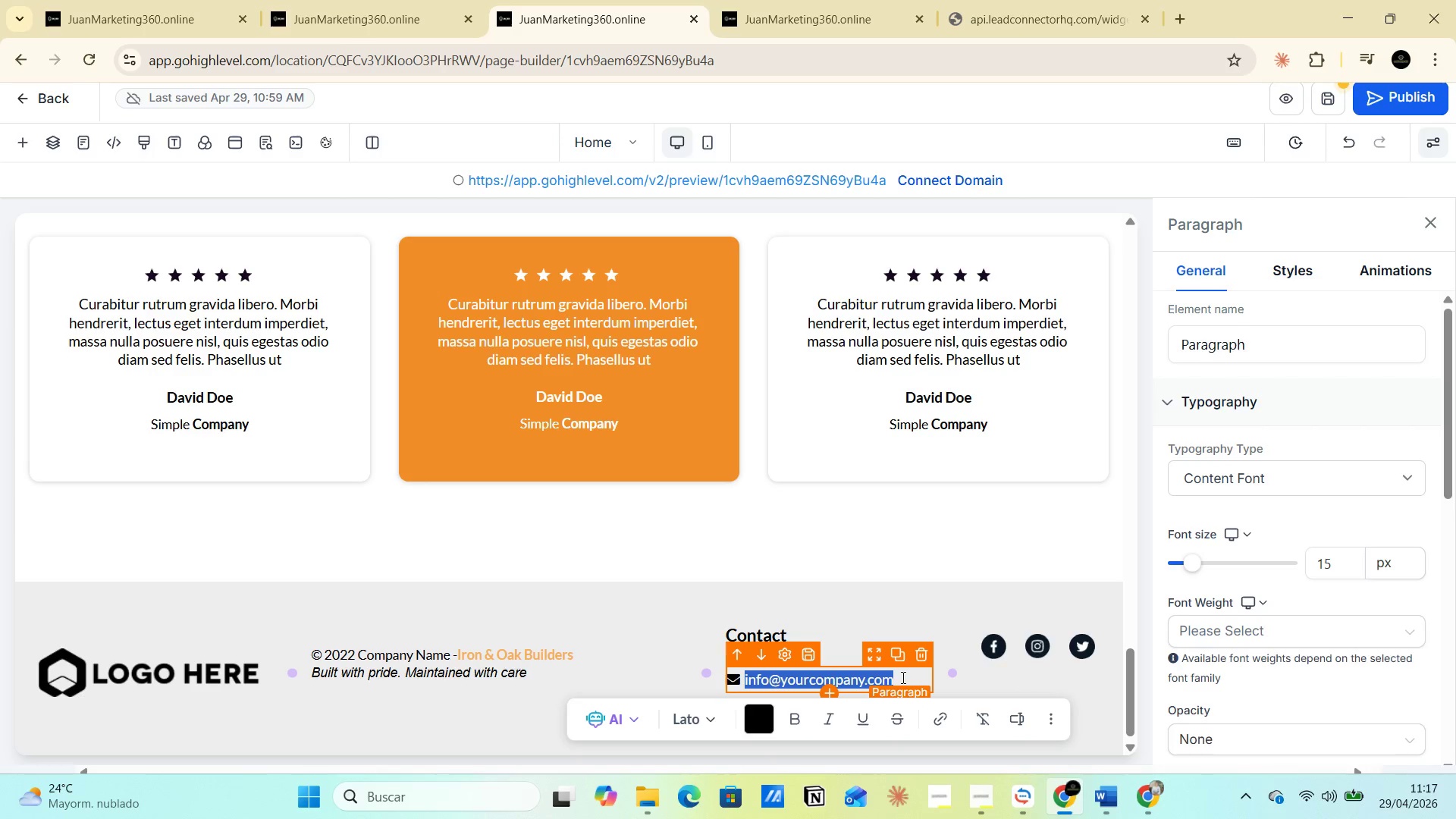 
key(Control+V)
 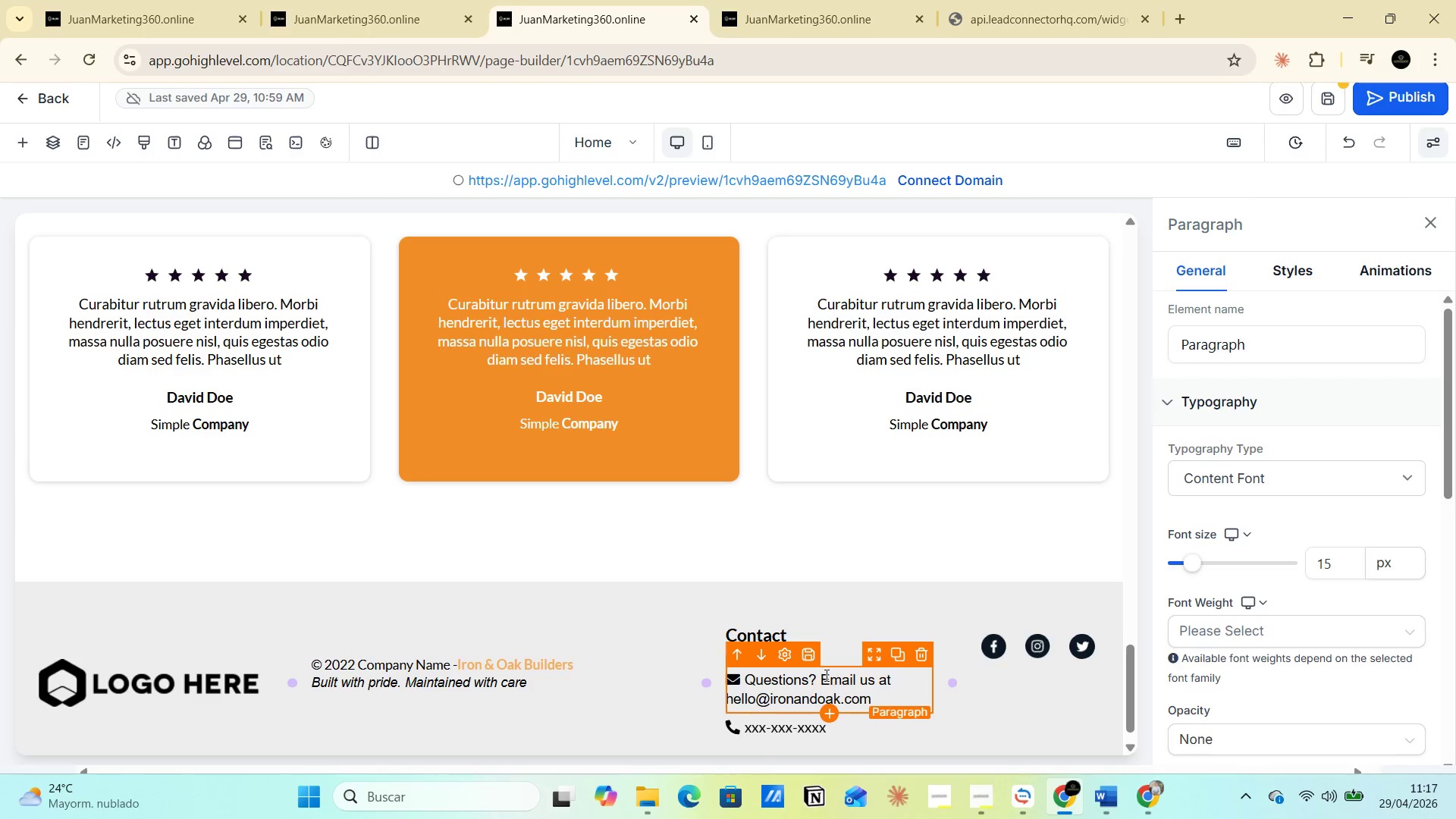 
left_click([817, 673])
 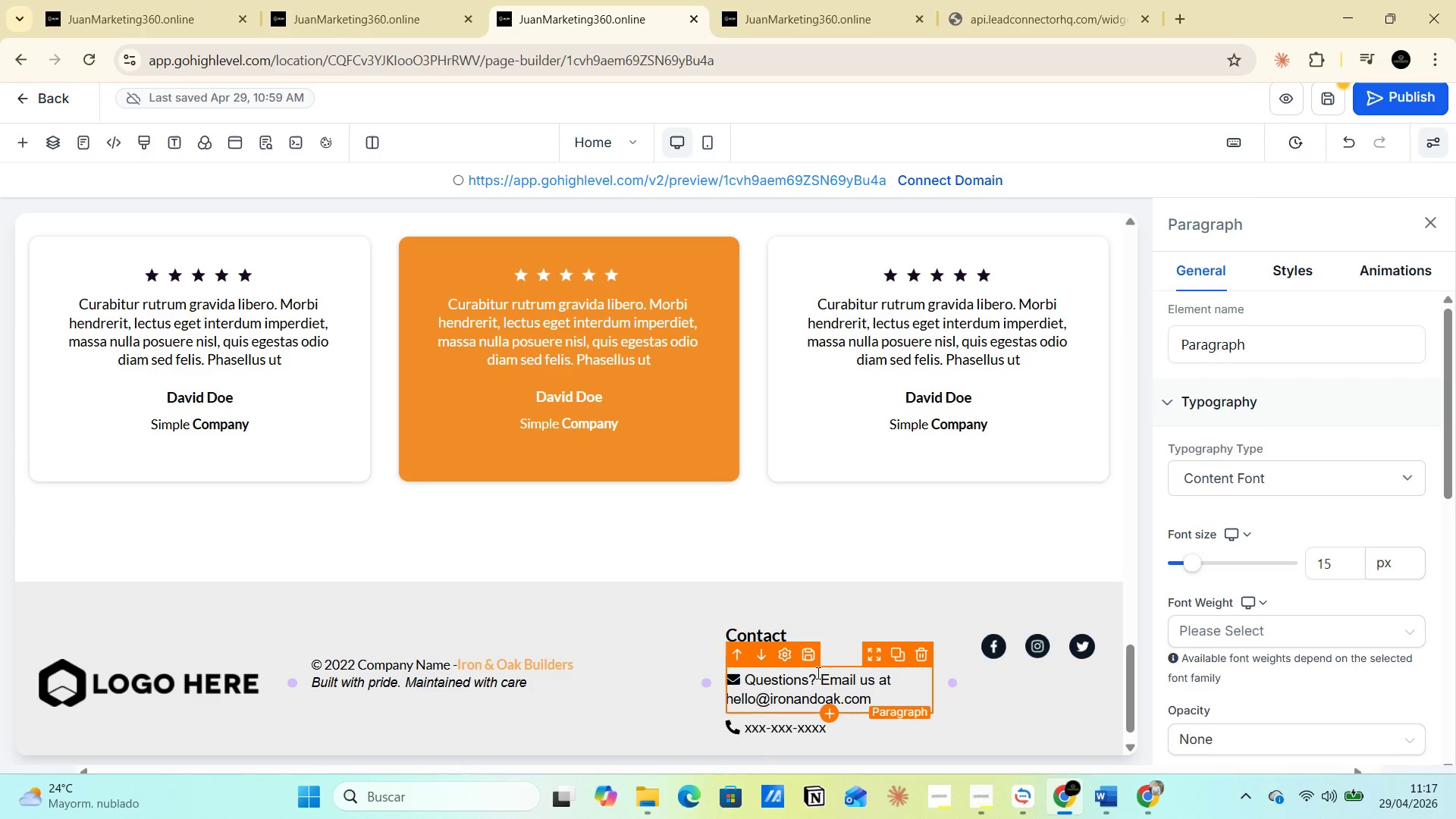 
key(Backspace)
 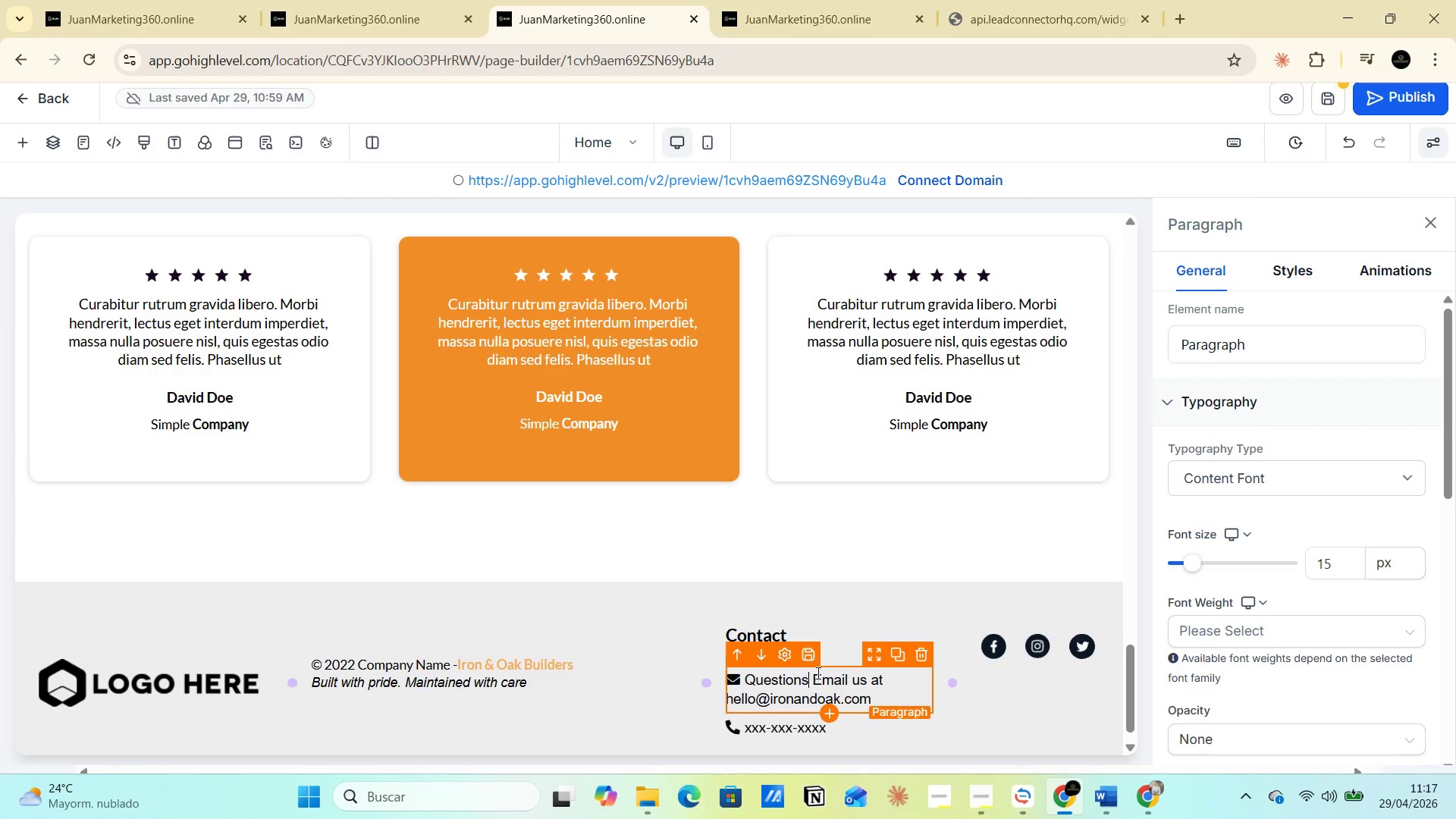 
key(Backspace)
 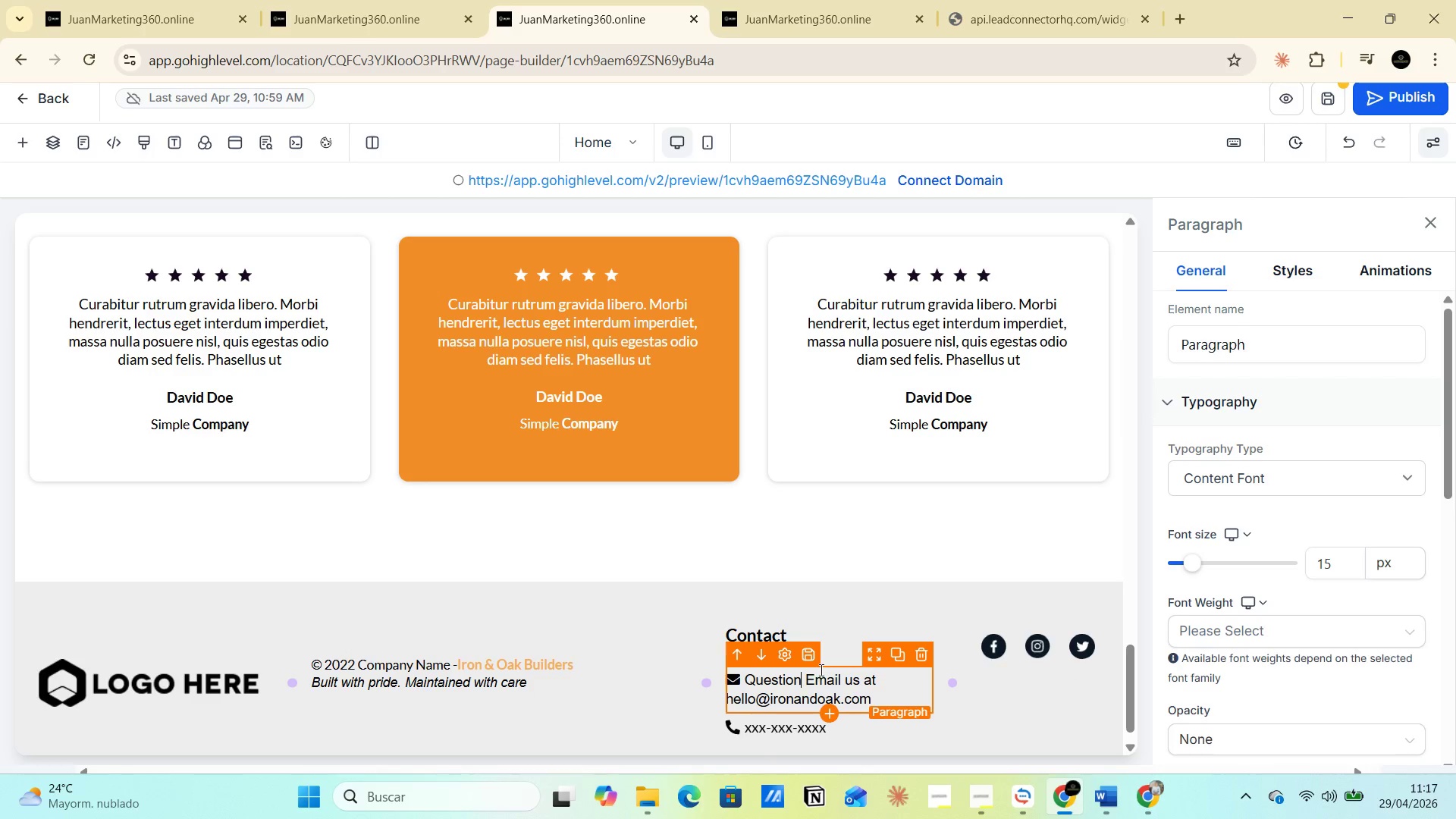 
key(Backspace)
 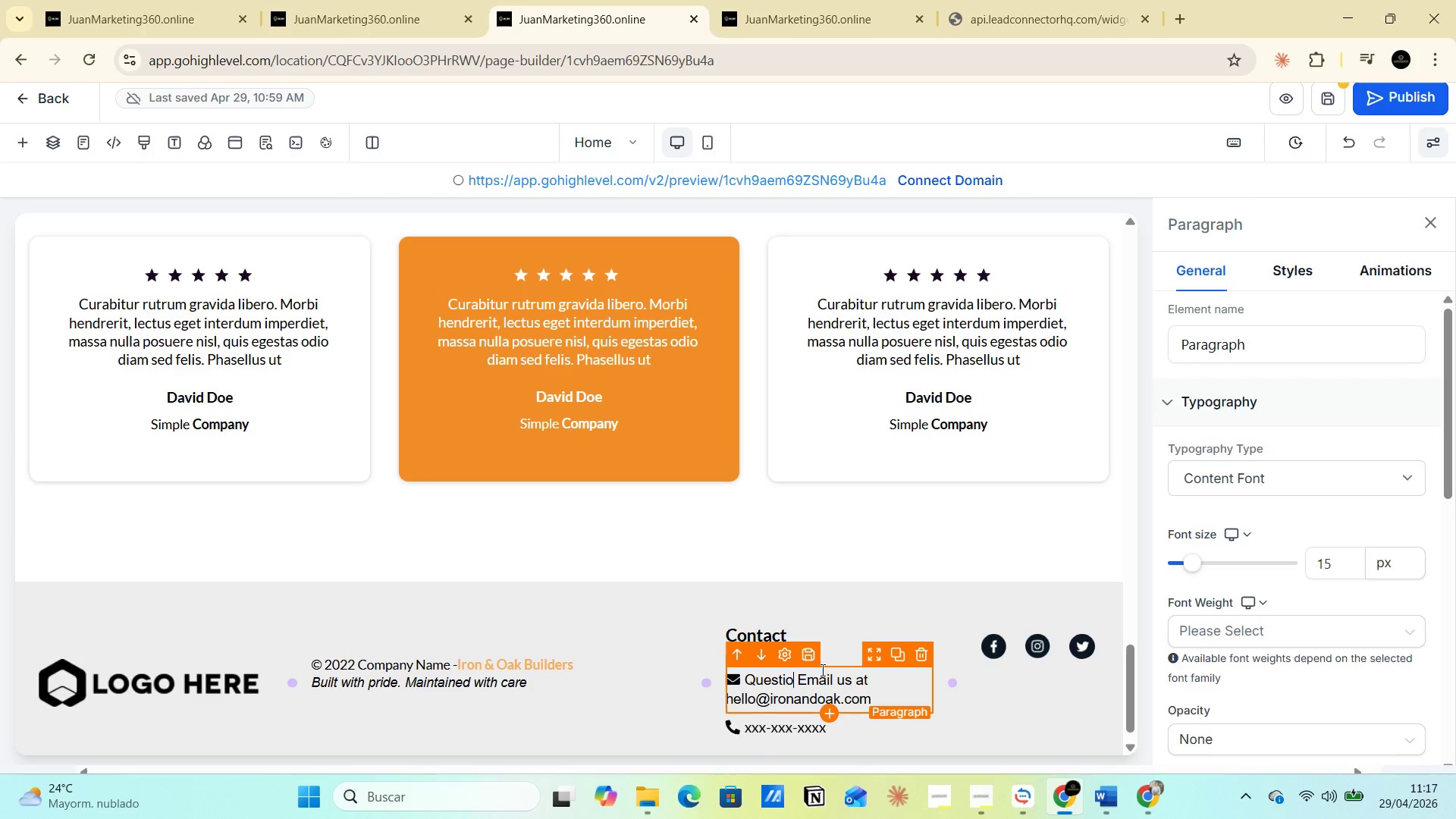 
key(Backspace)
 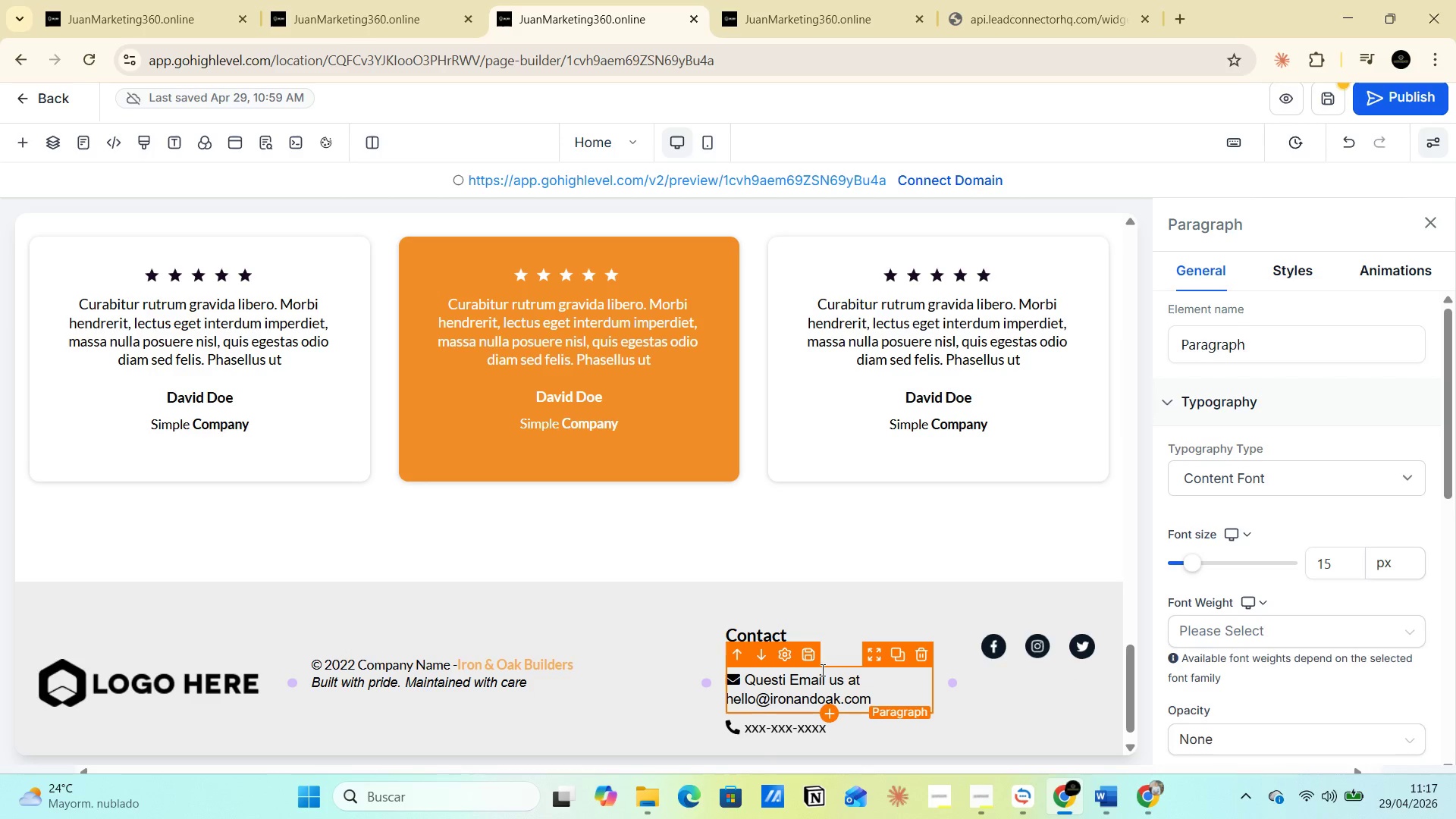 
key(Backspace)
 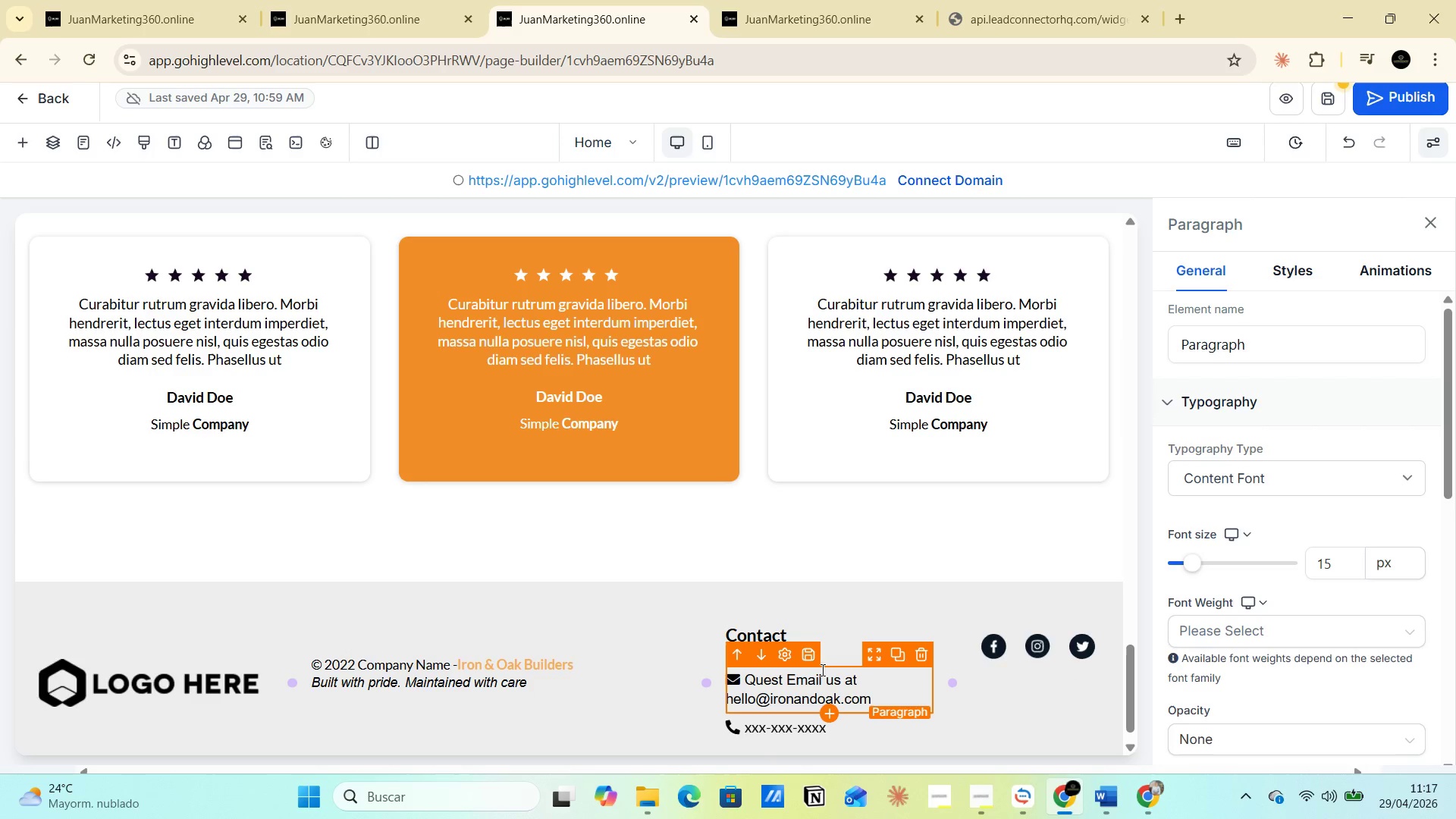 
key(Backspace)
 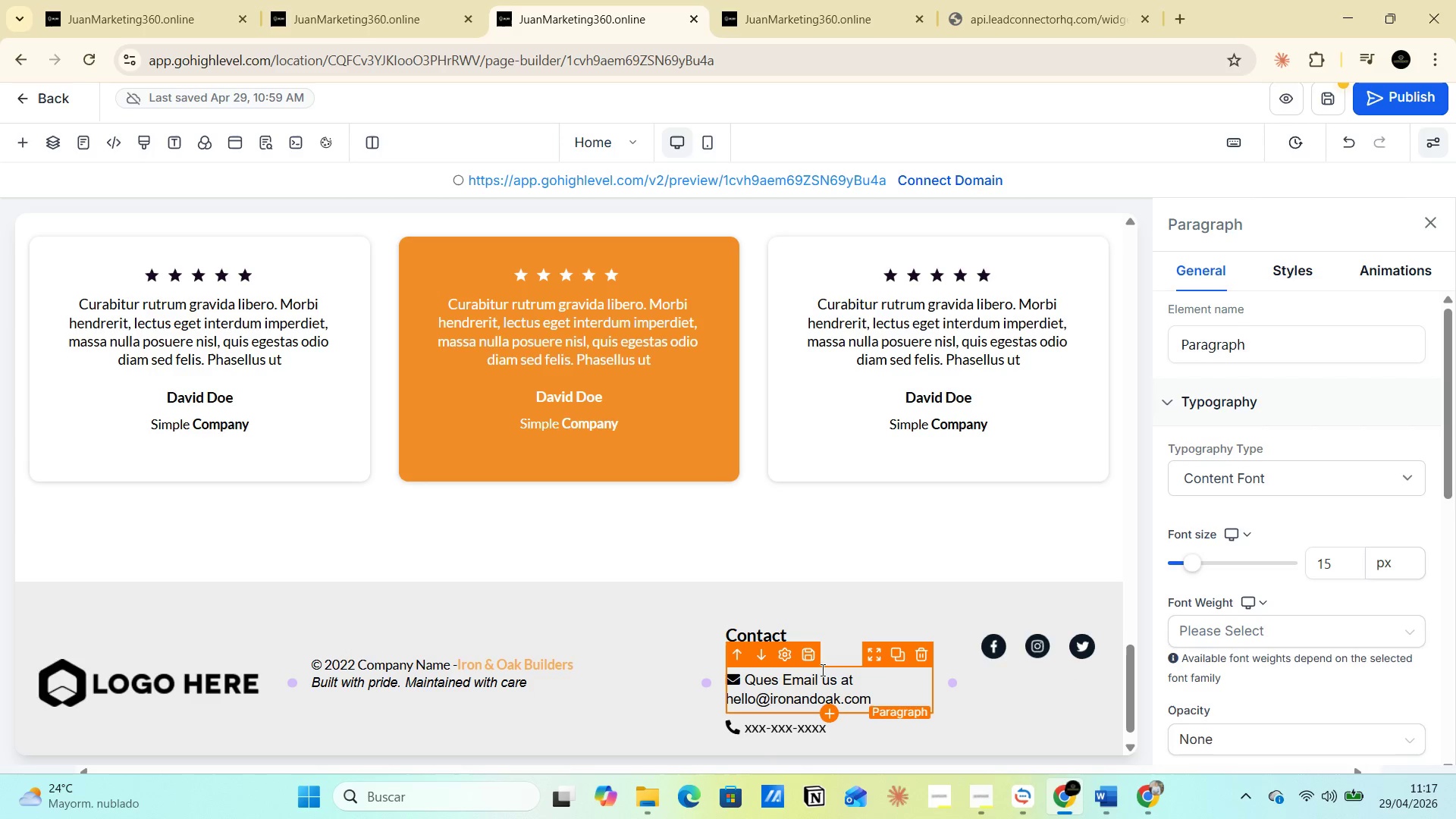 
key(Backspace)
 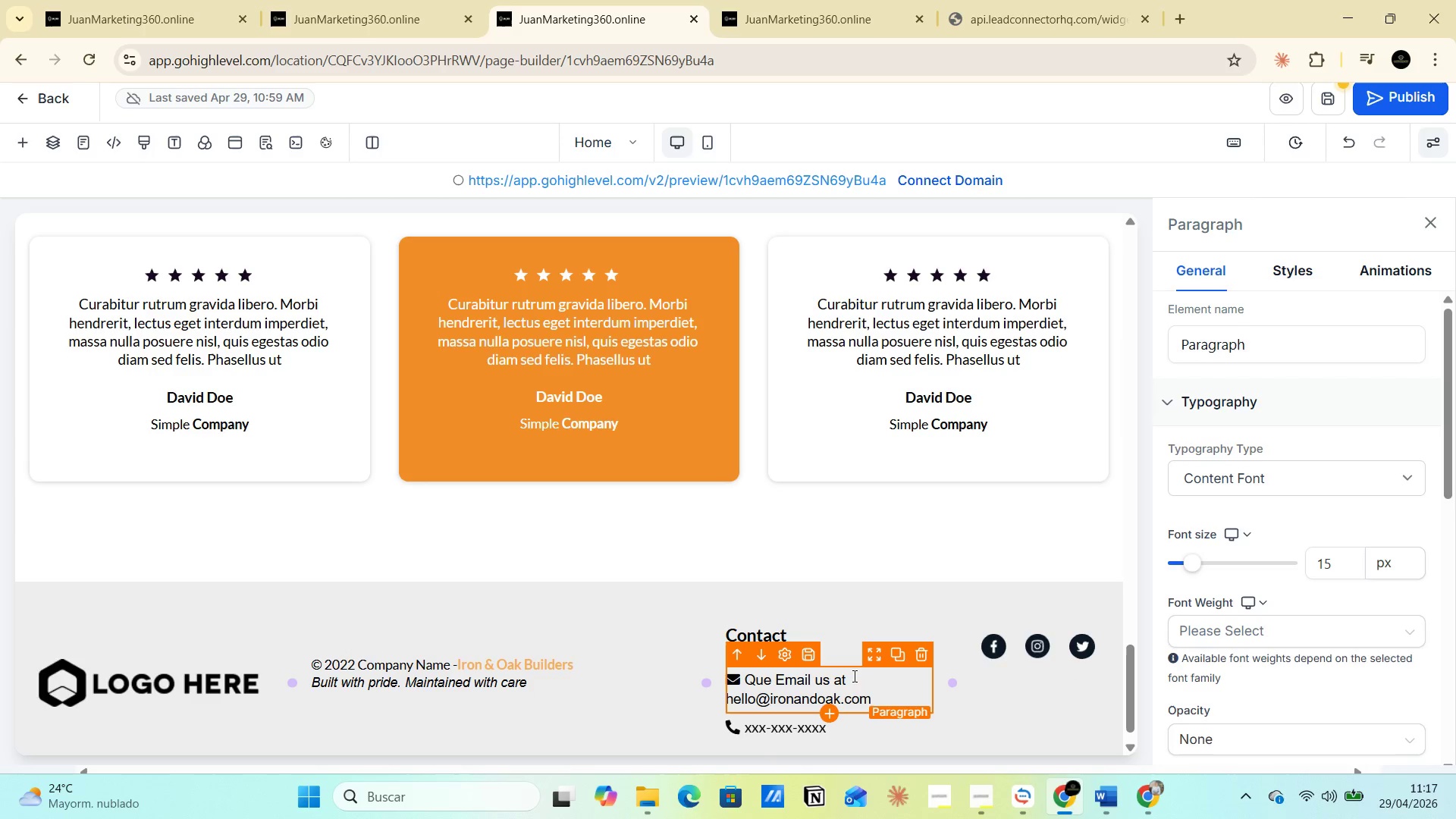 
left_click([852, 676])
 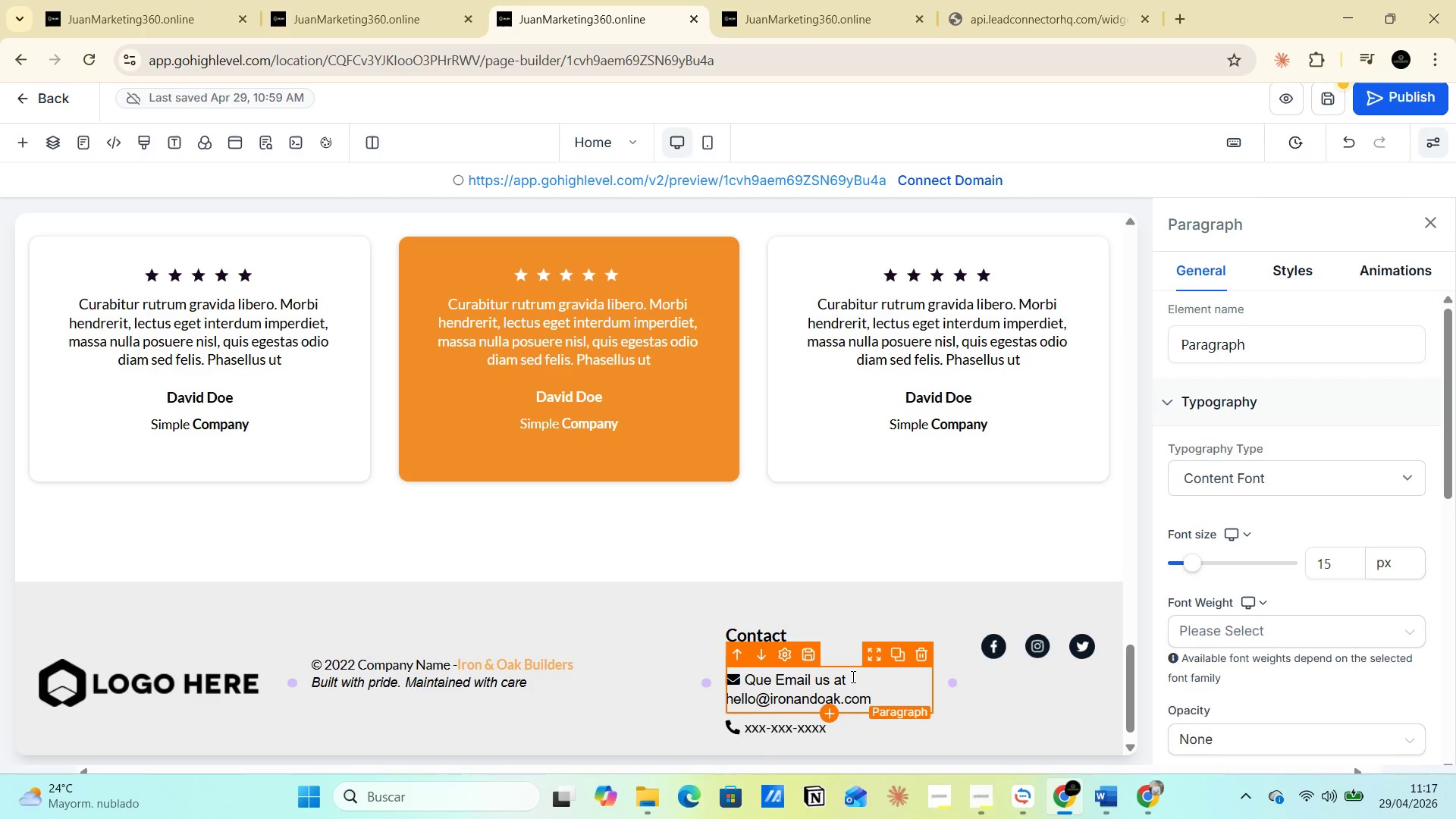 
key(Backspace)
 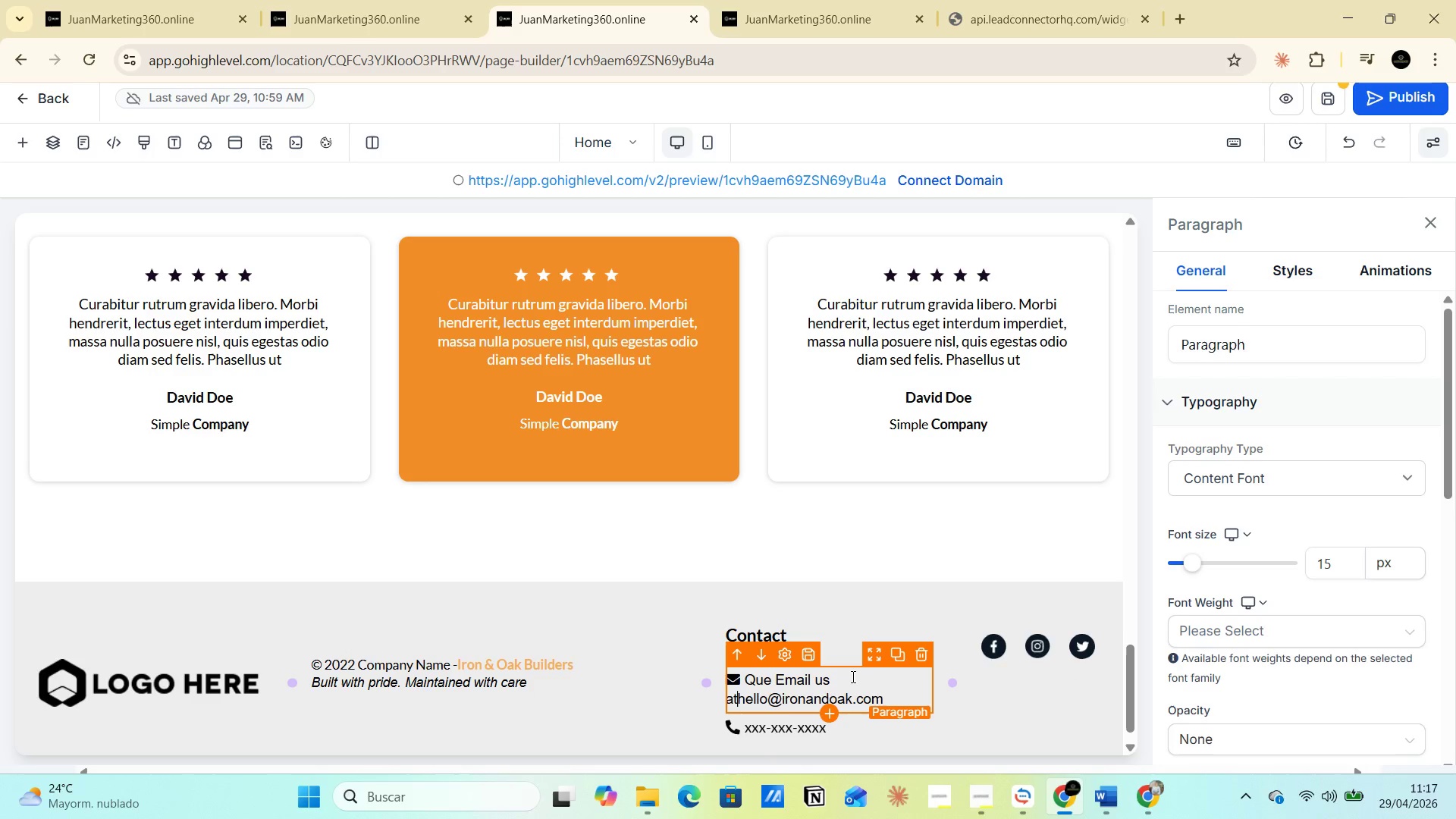 
key(Backspace)
 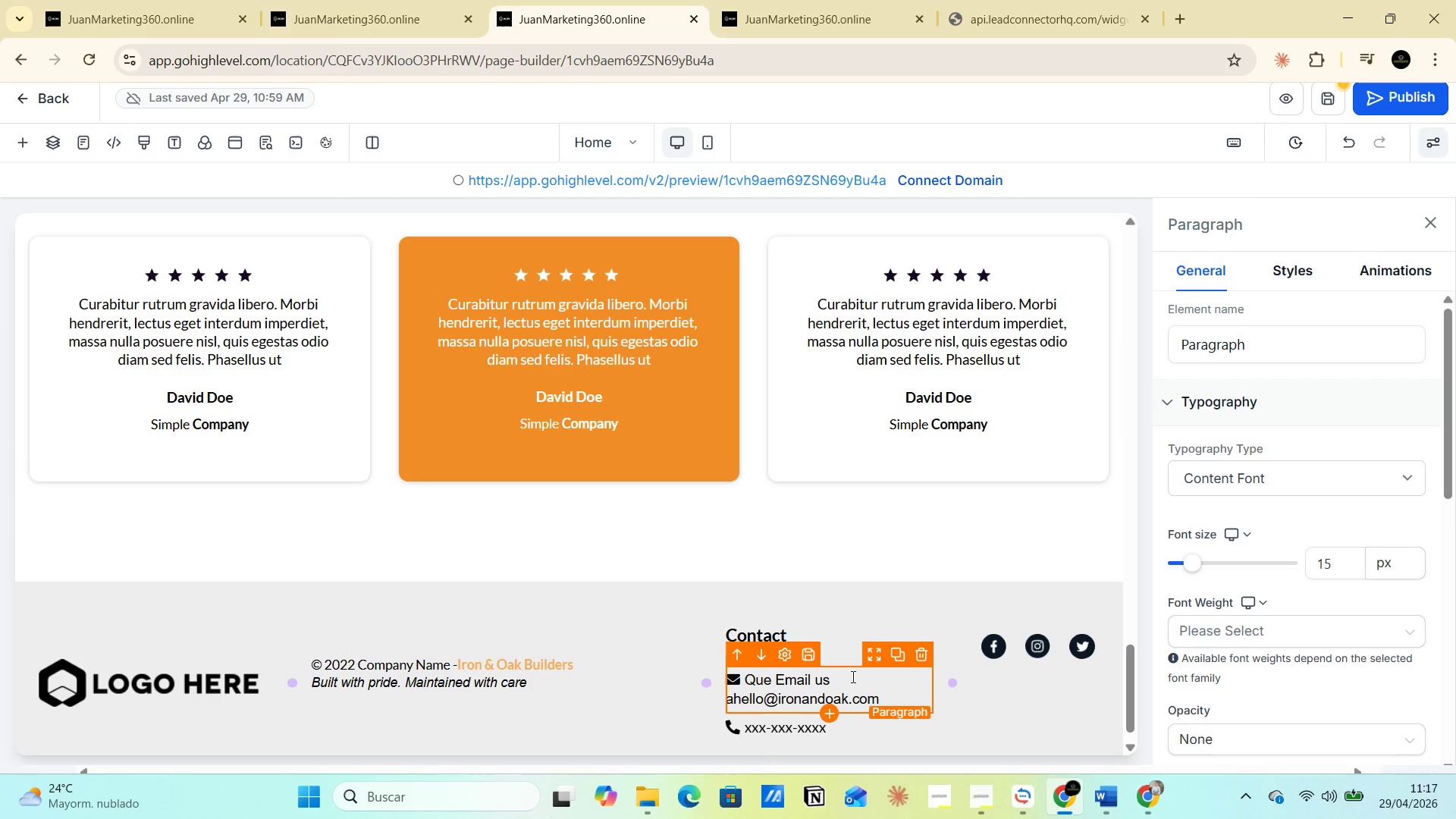 
key(Backspace)
 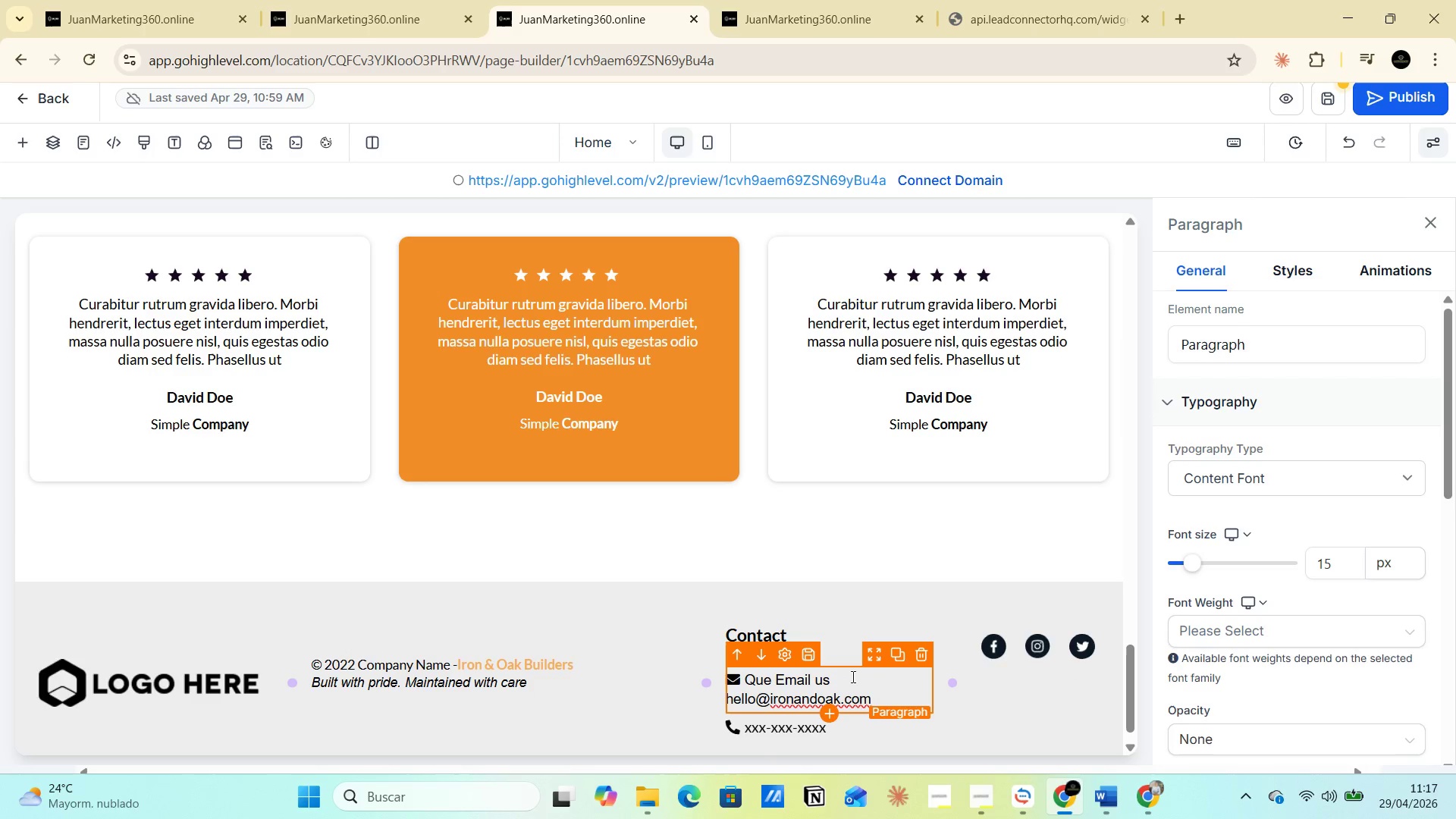 
key(Control+Z)
 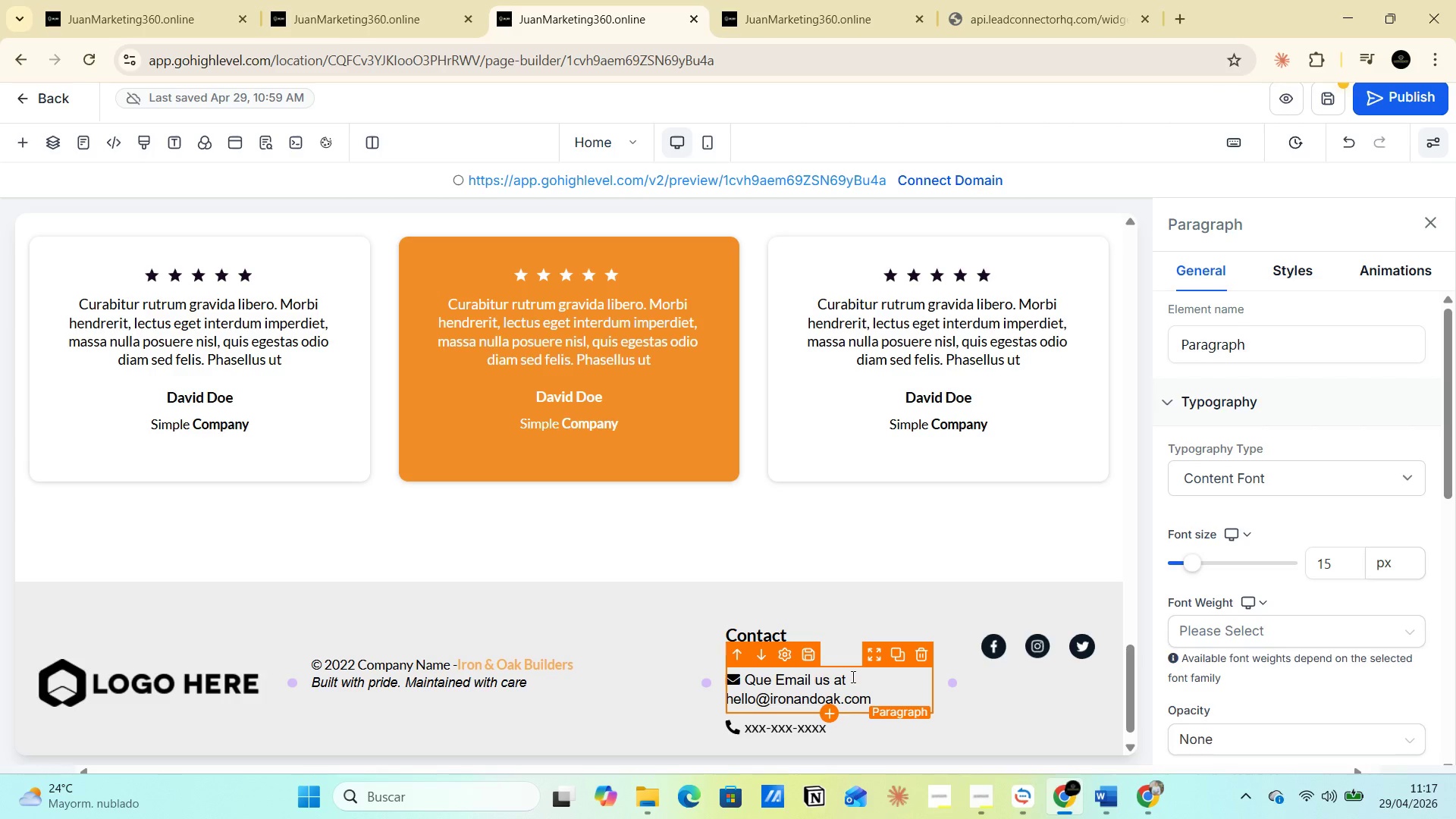 
left_click([852, 676])
 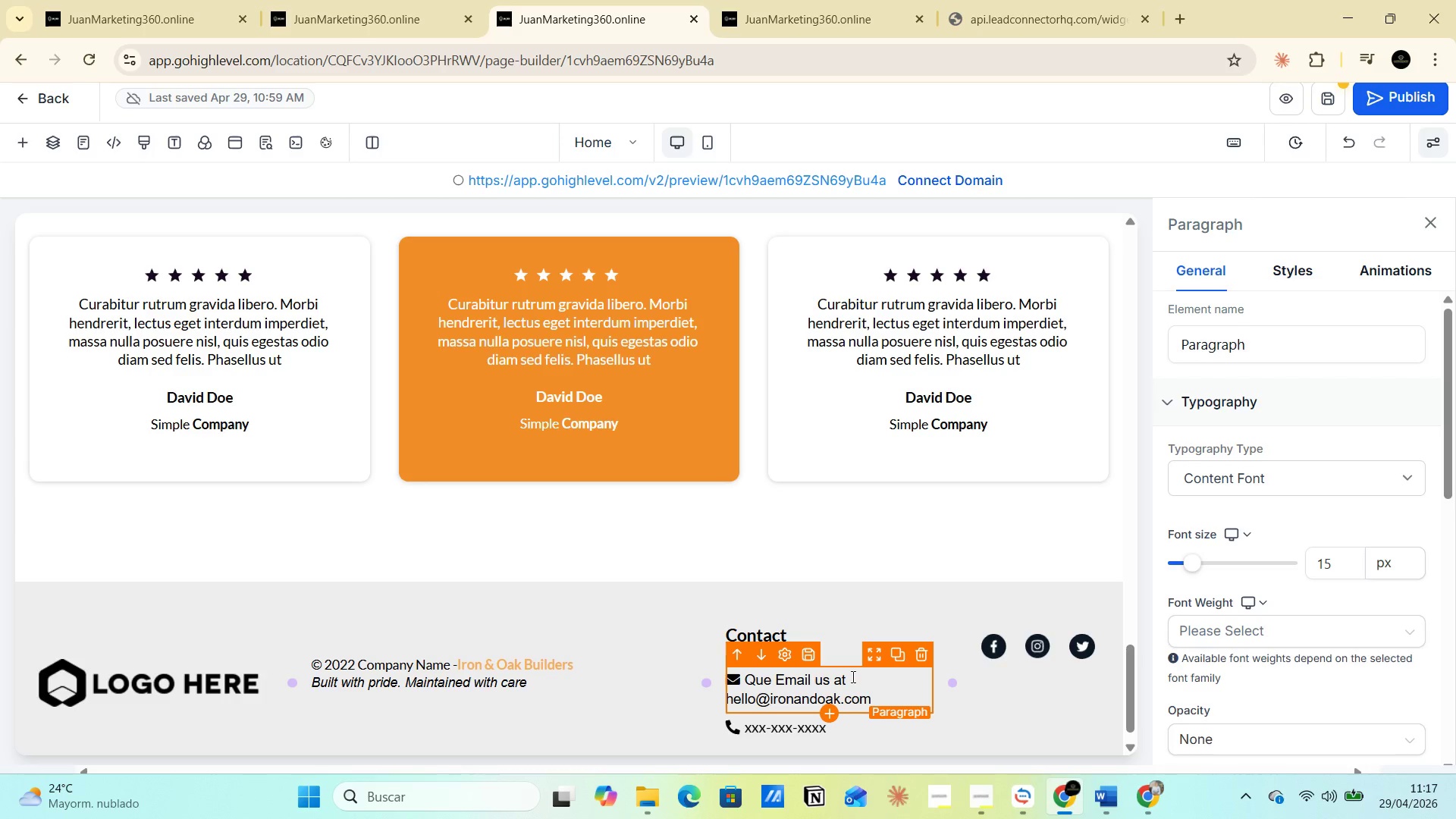 
key(Backspace)
 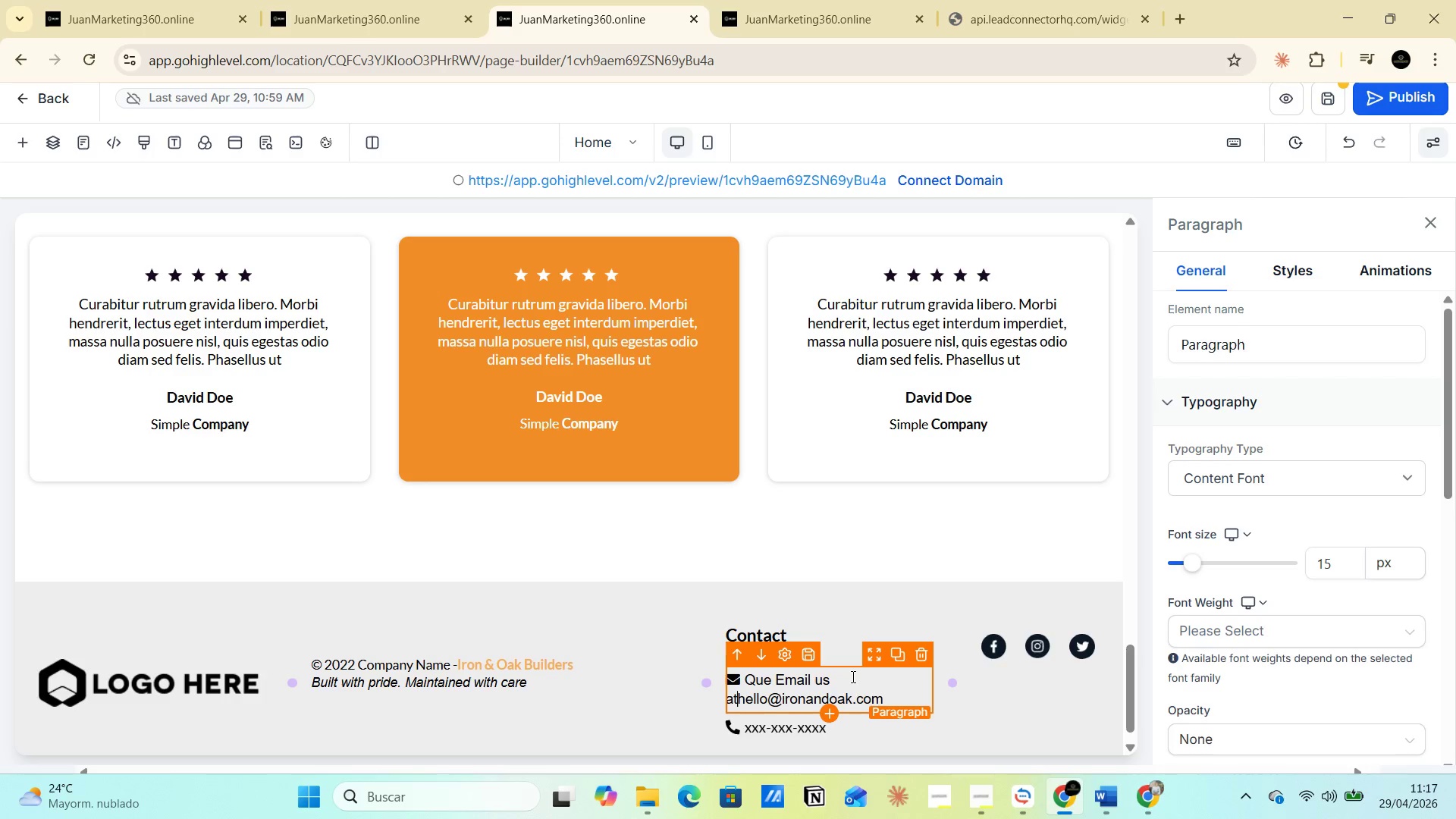 
key(Backspace)
 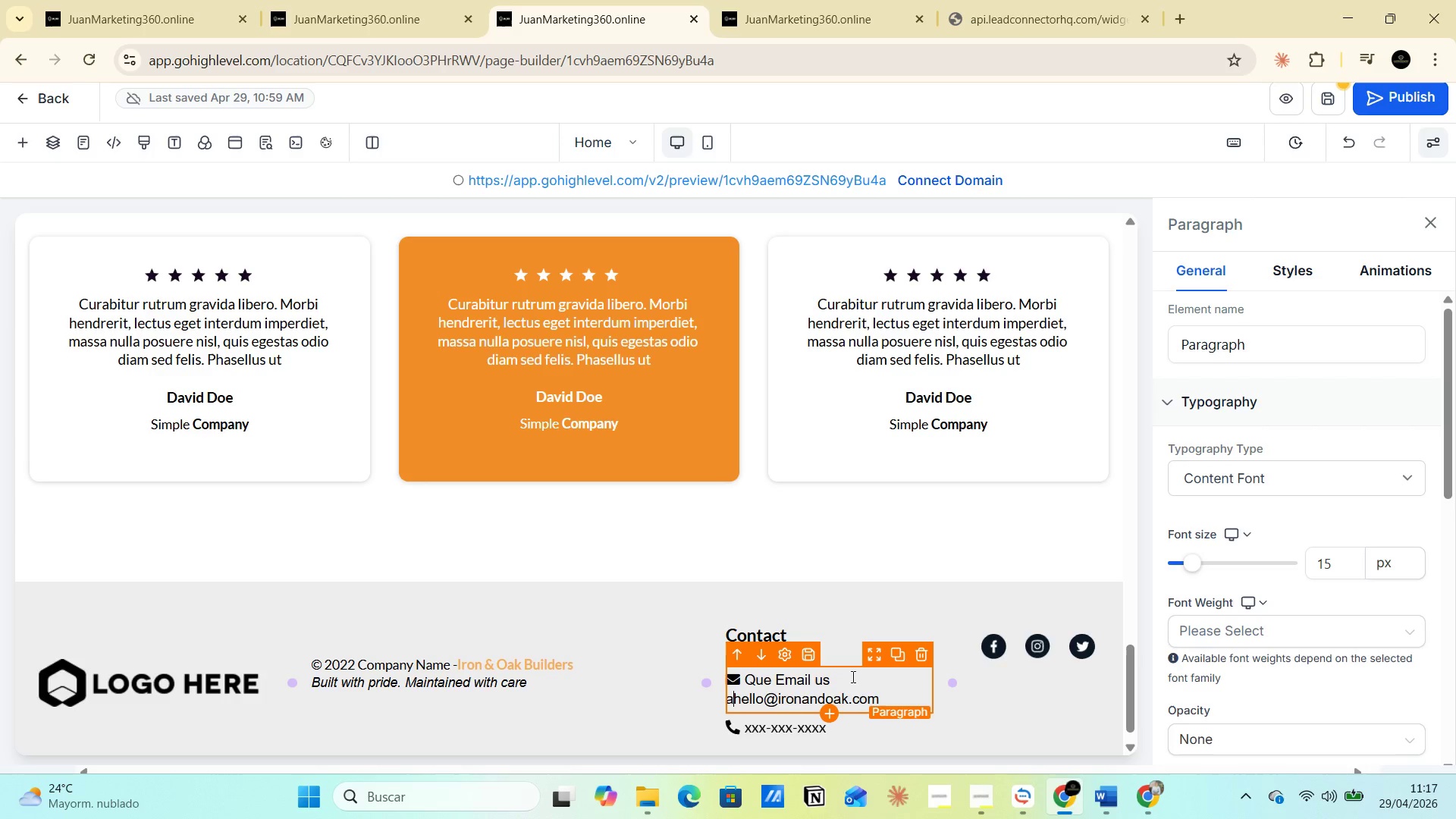 
key(Backspace)
 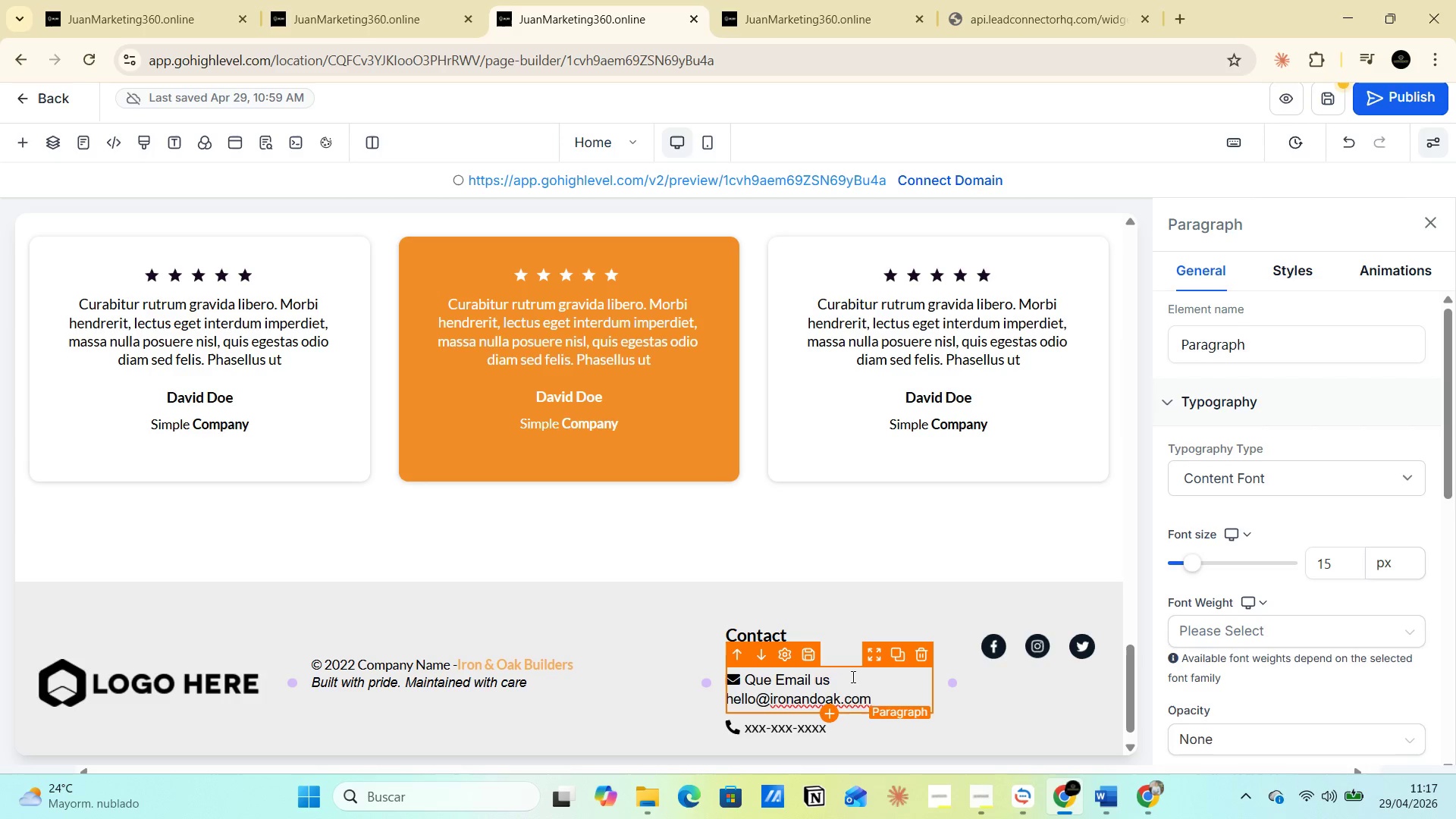 
key(Backspace)
 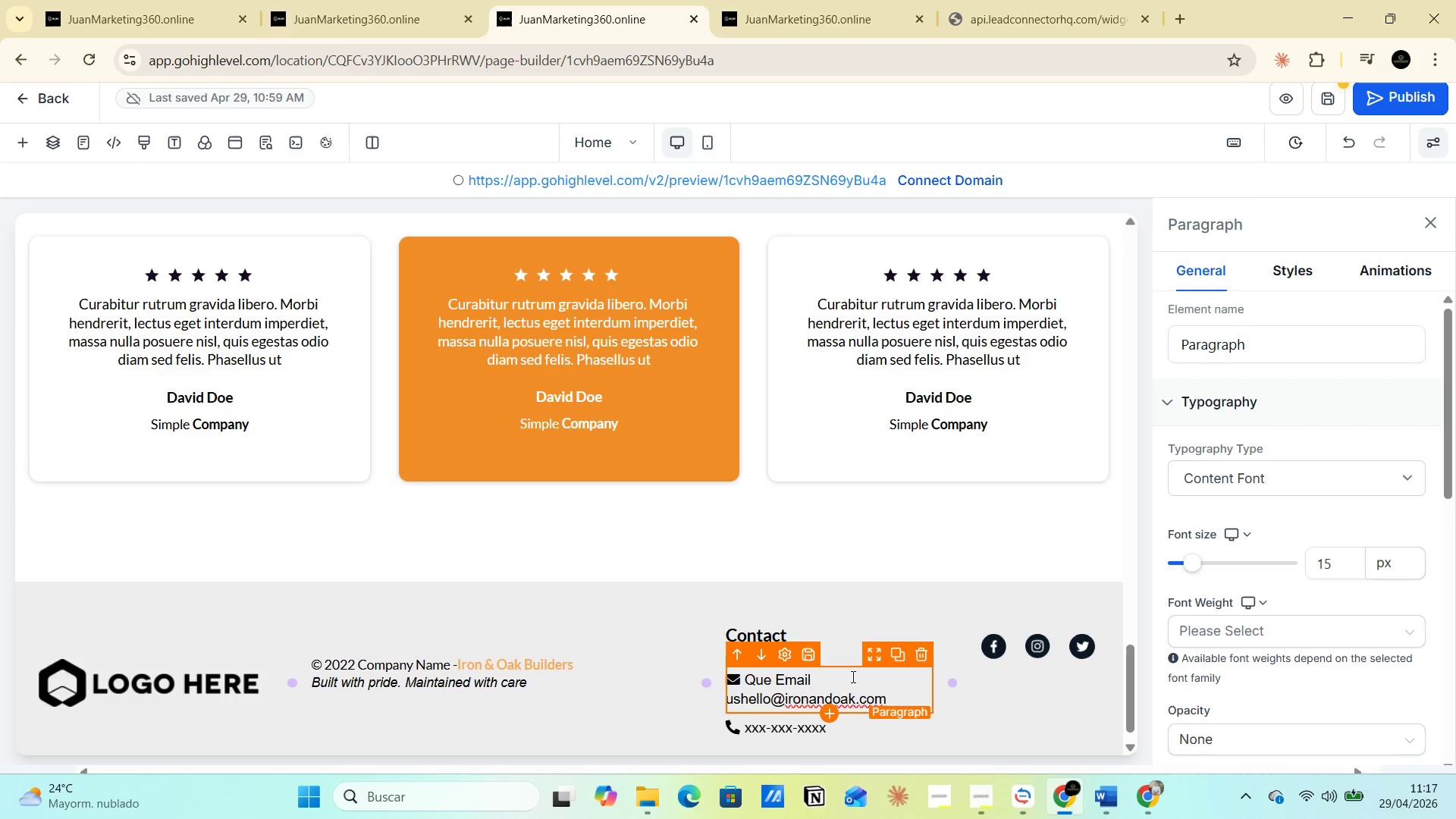 
key(Backspace)
 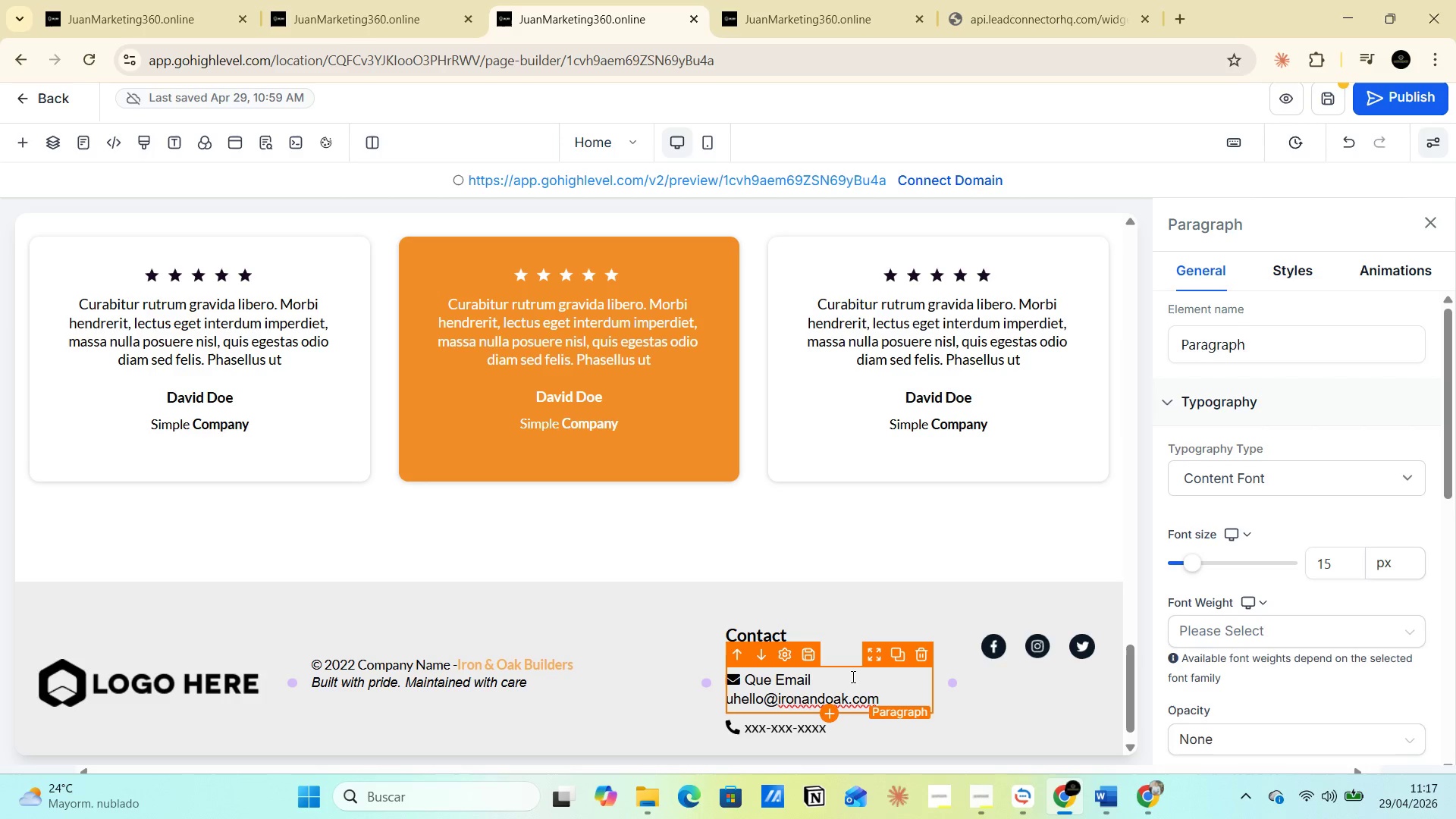 
key(Backspace)
 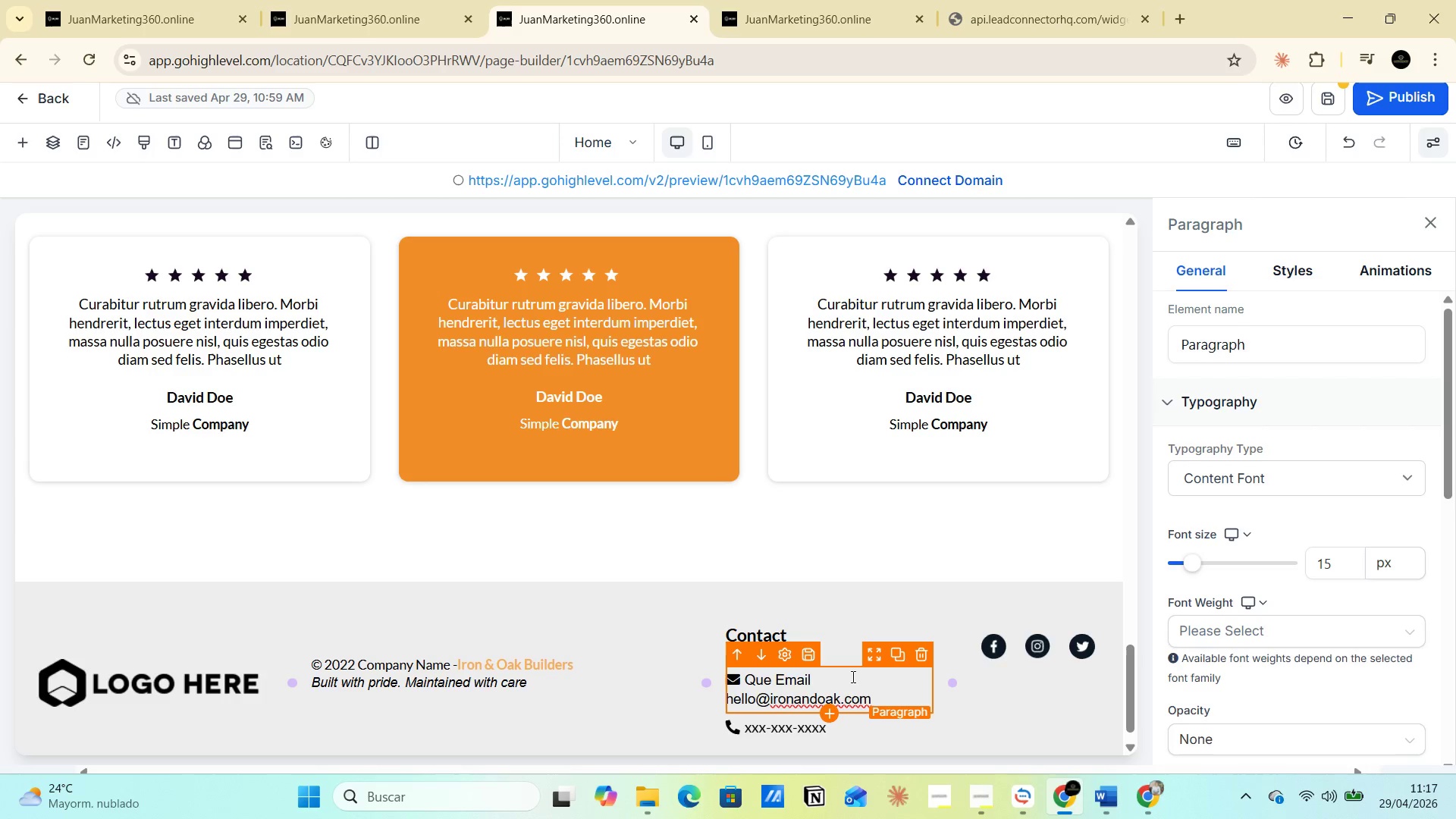 
key(Backspace)
 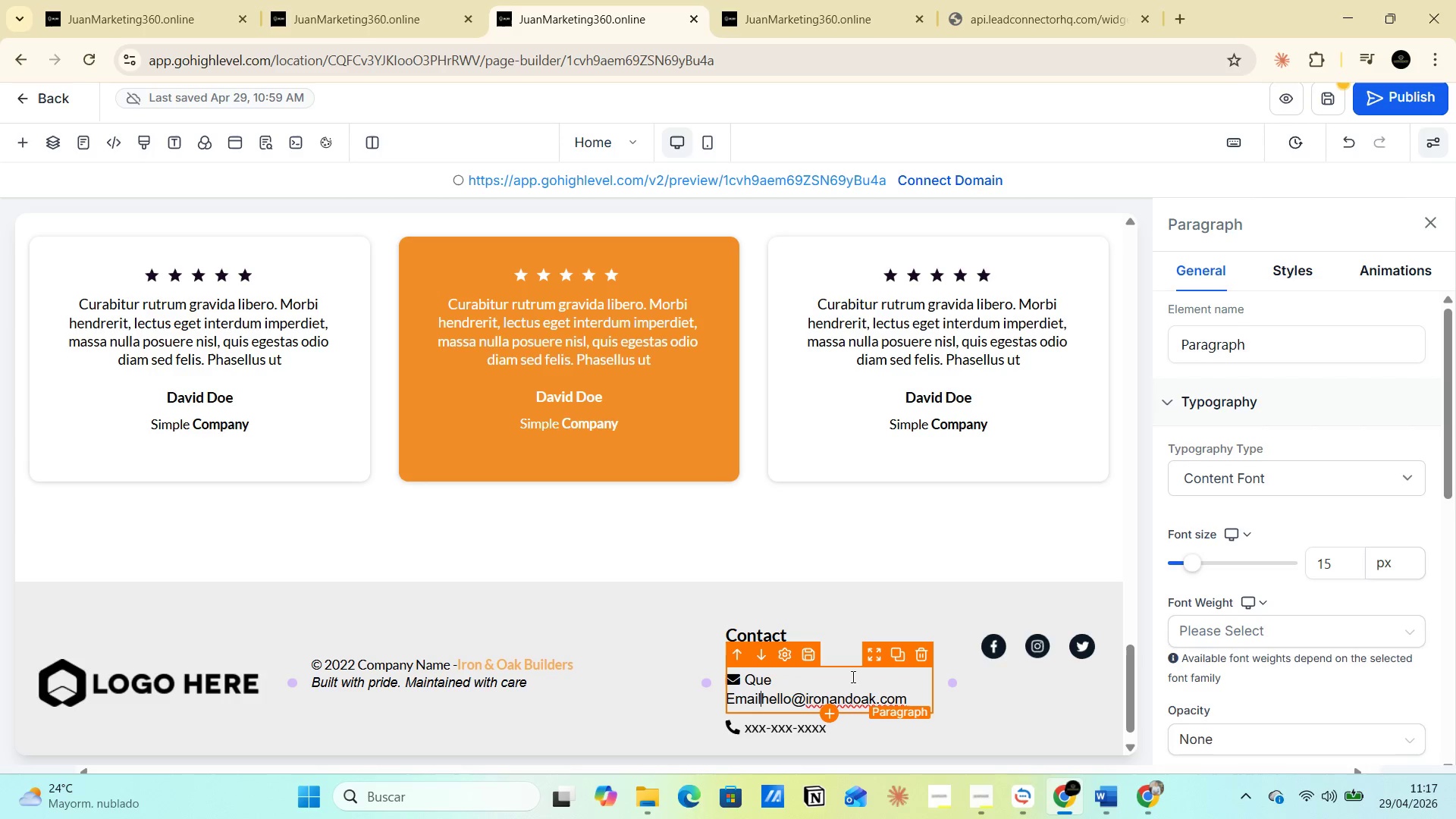 
key(Backspace)
 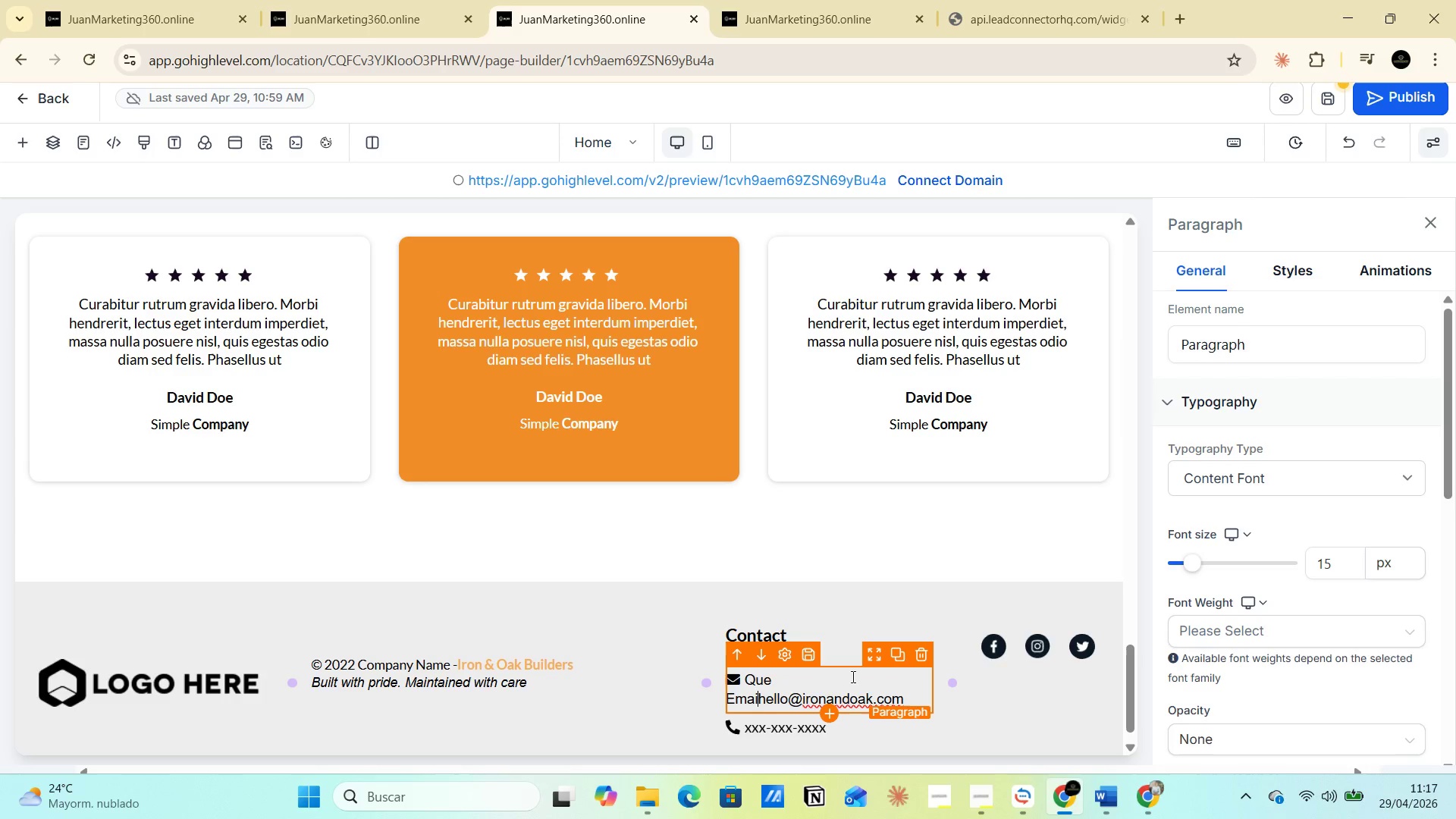 
key(Backspace)
 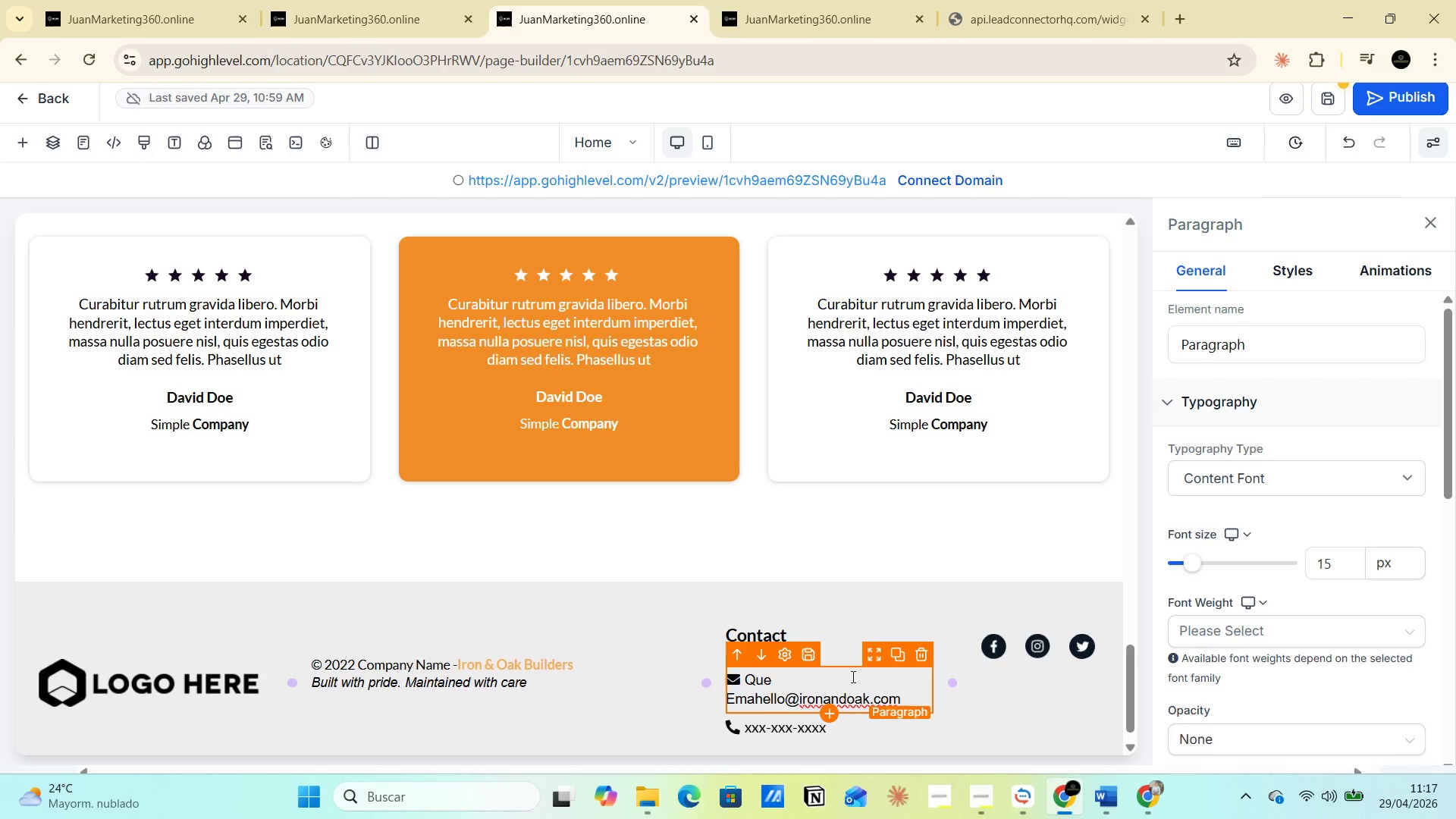 
key(Backspace)
 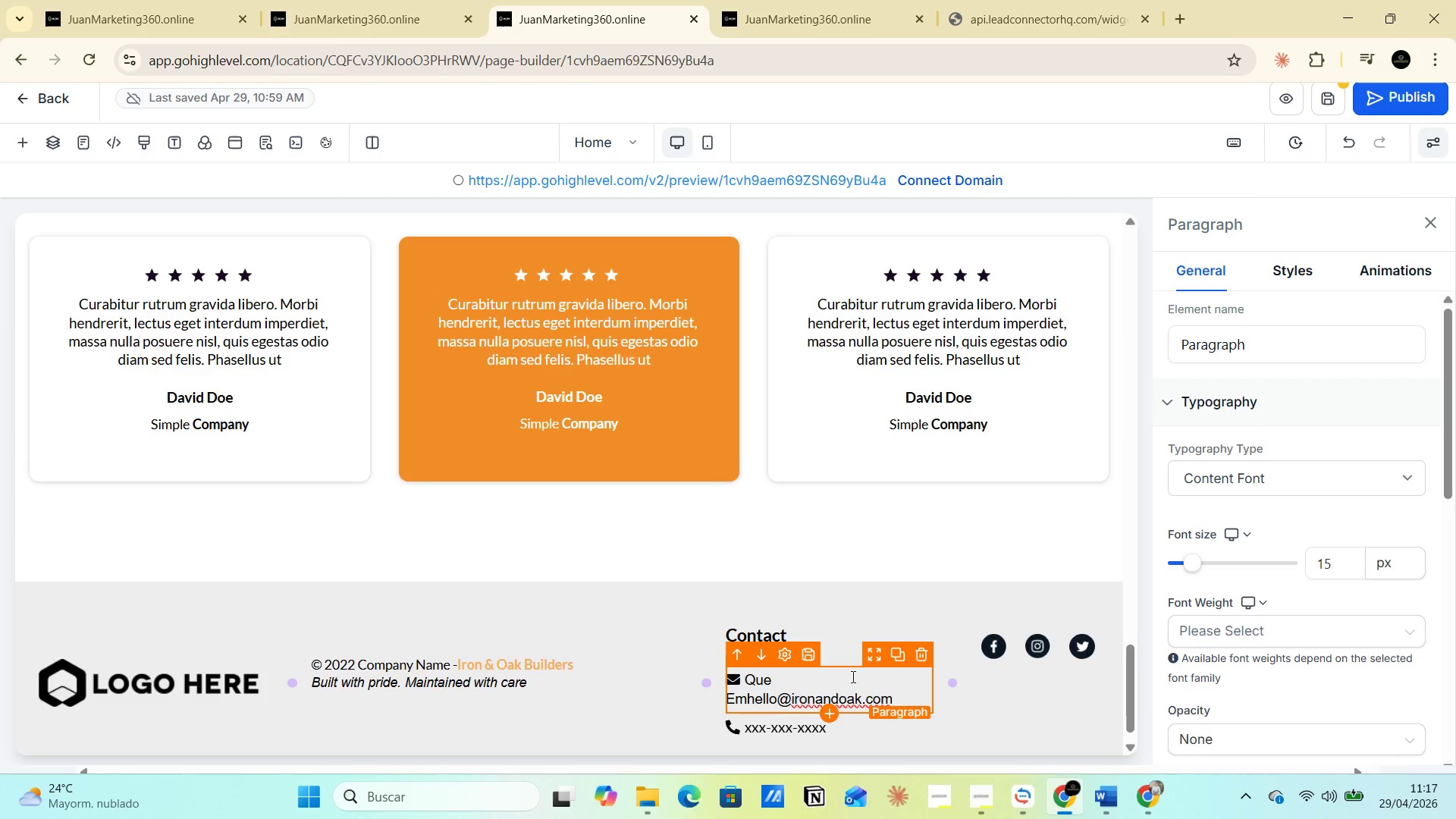 
key(Backspace)
 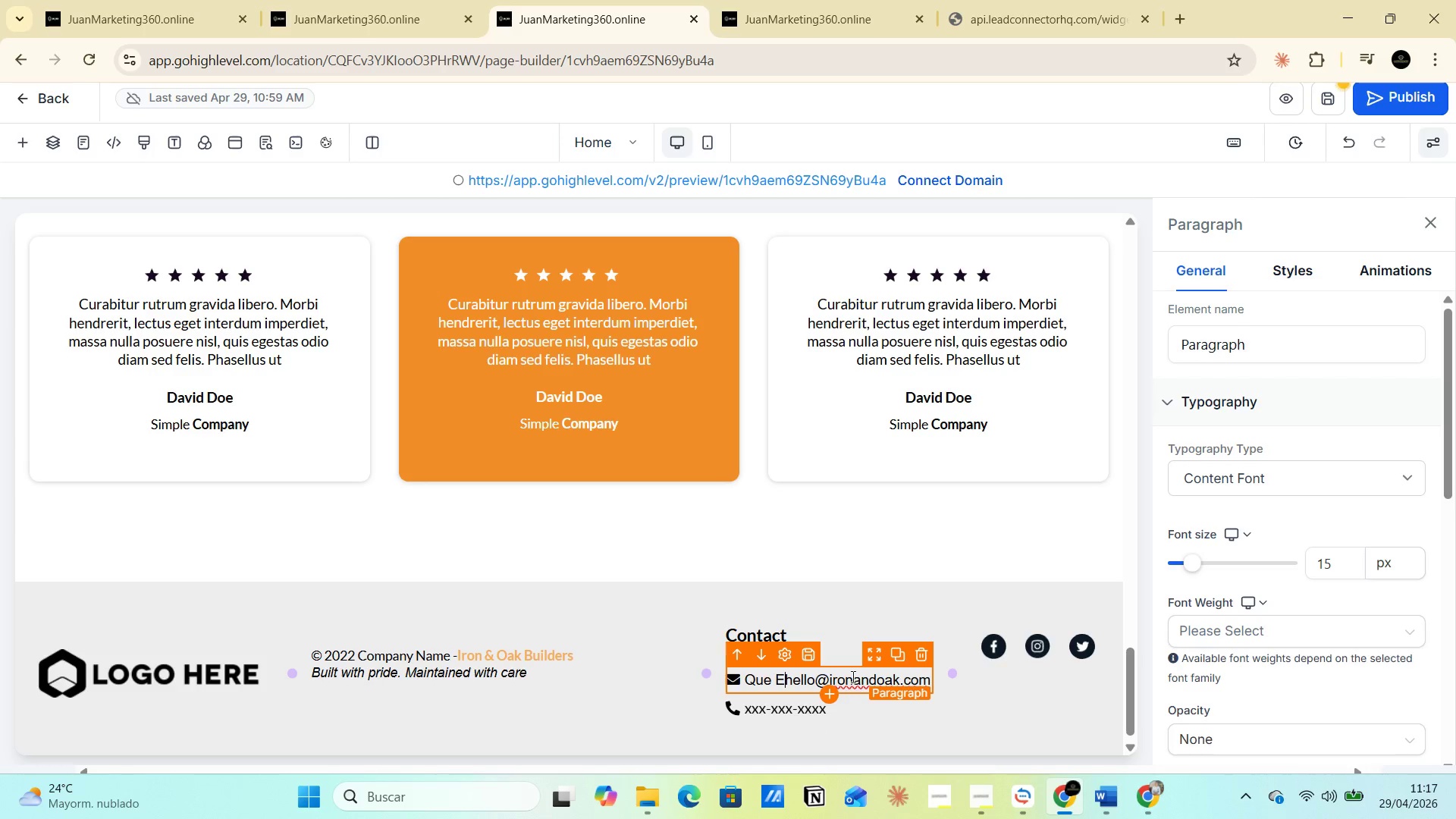 
key(Backspace)
 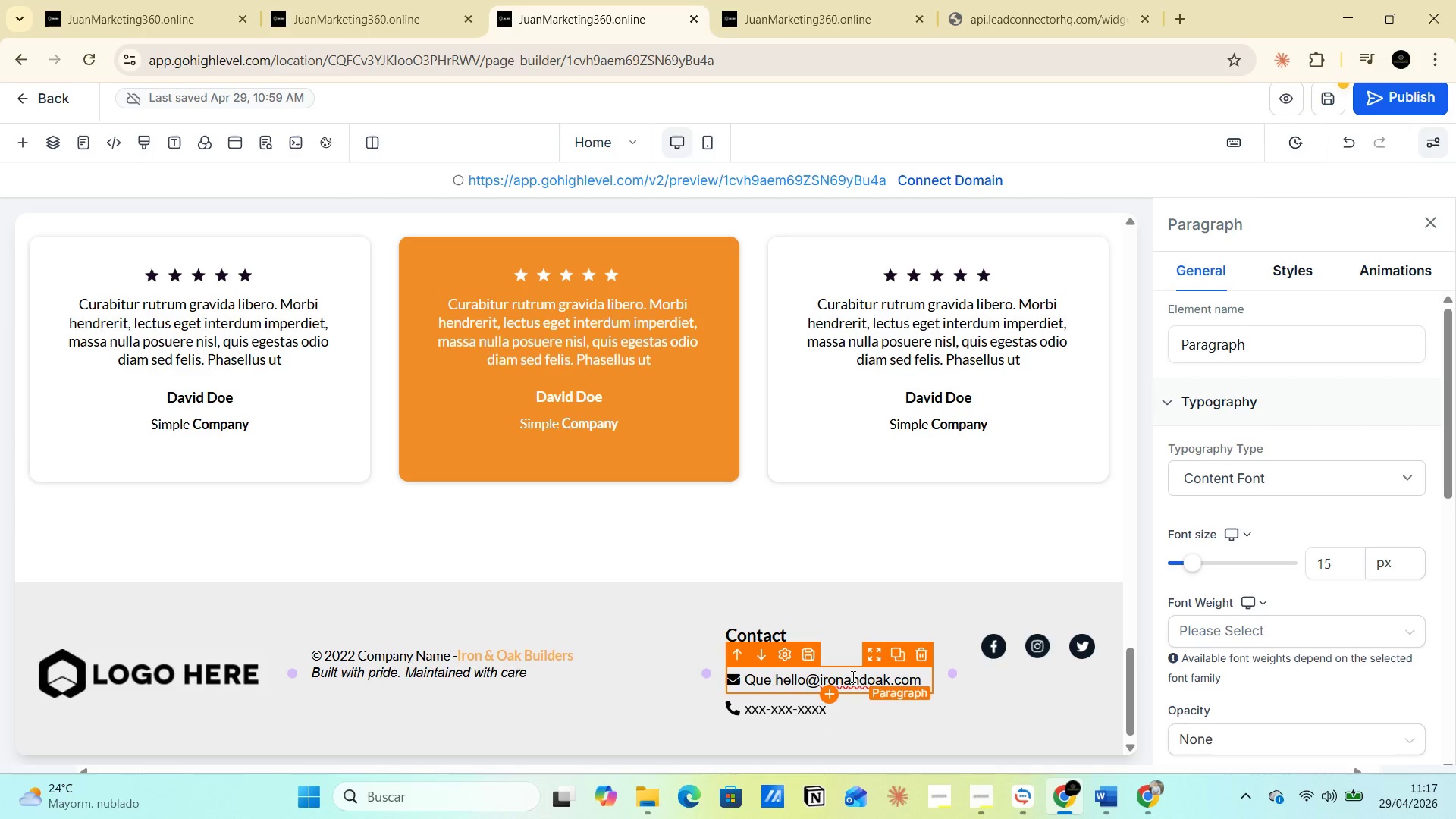 
key(Backspace)
 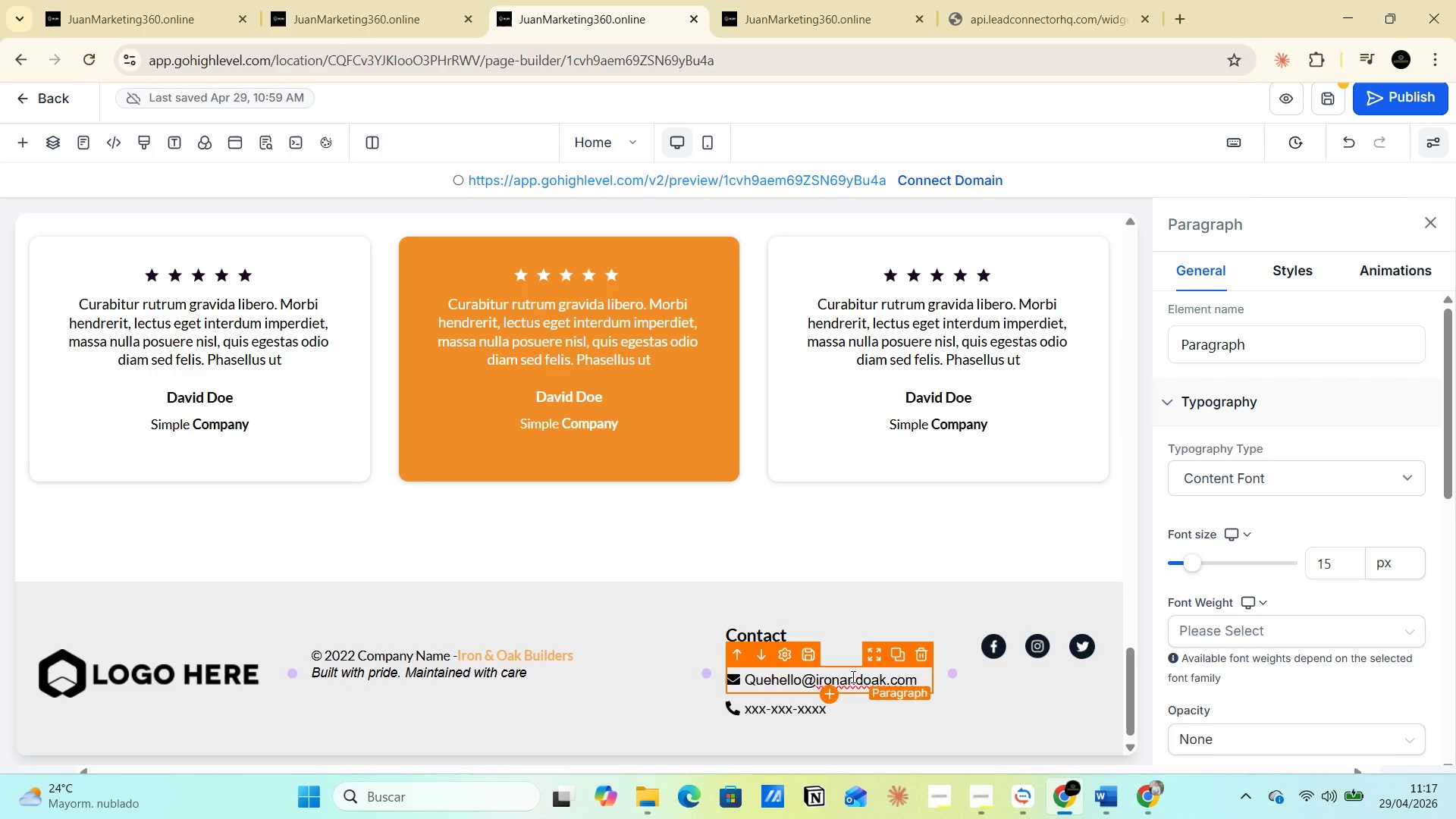 
key(Backspace)
 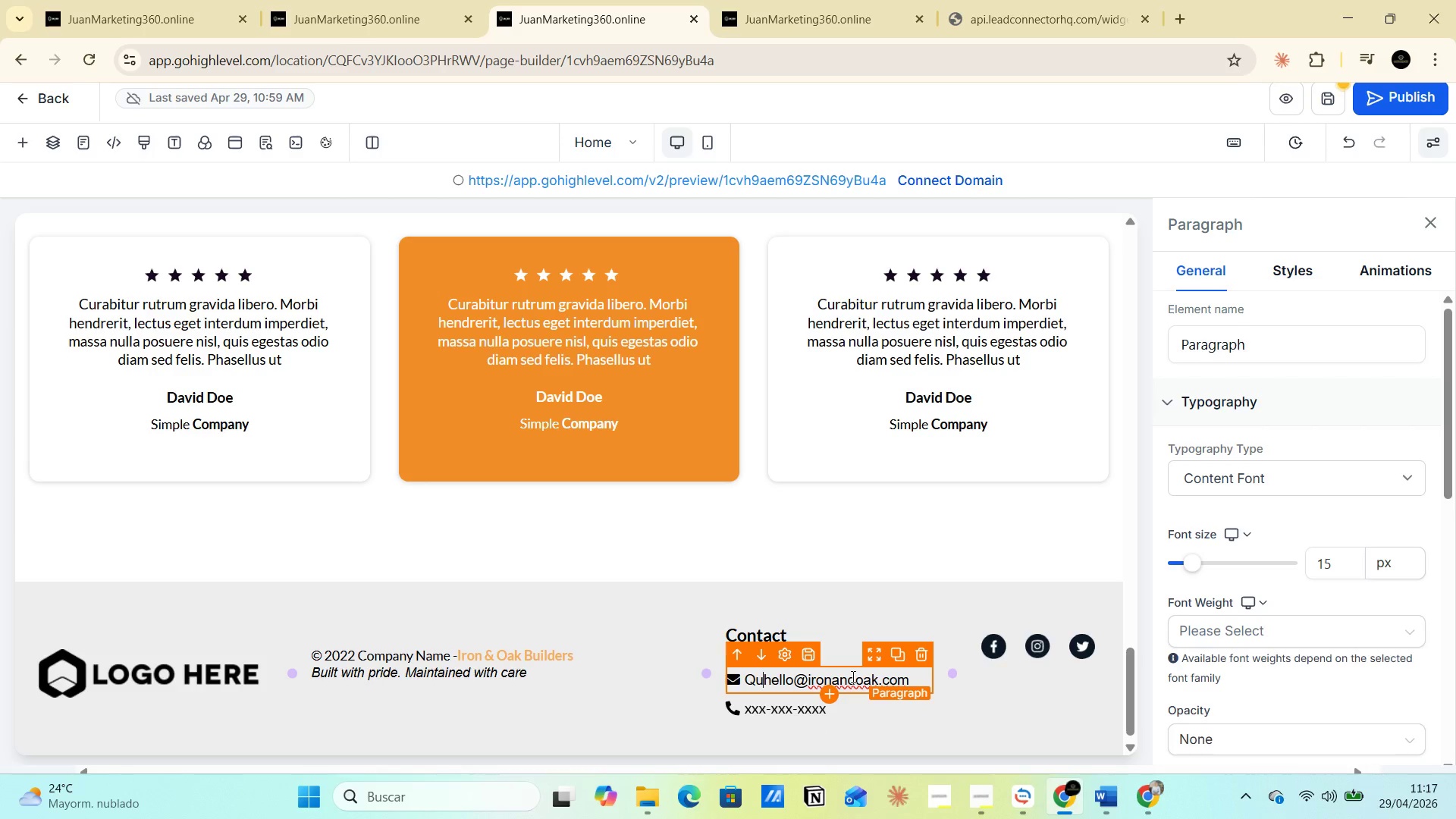 
key(Backspace)
 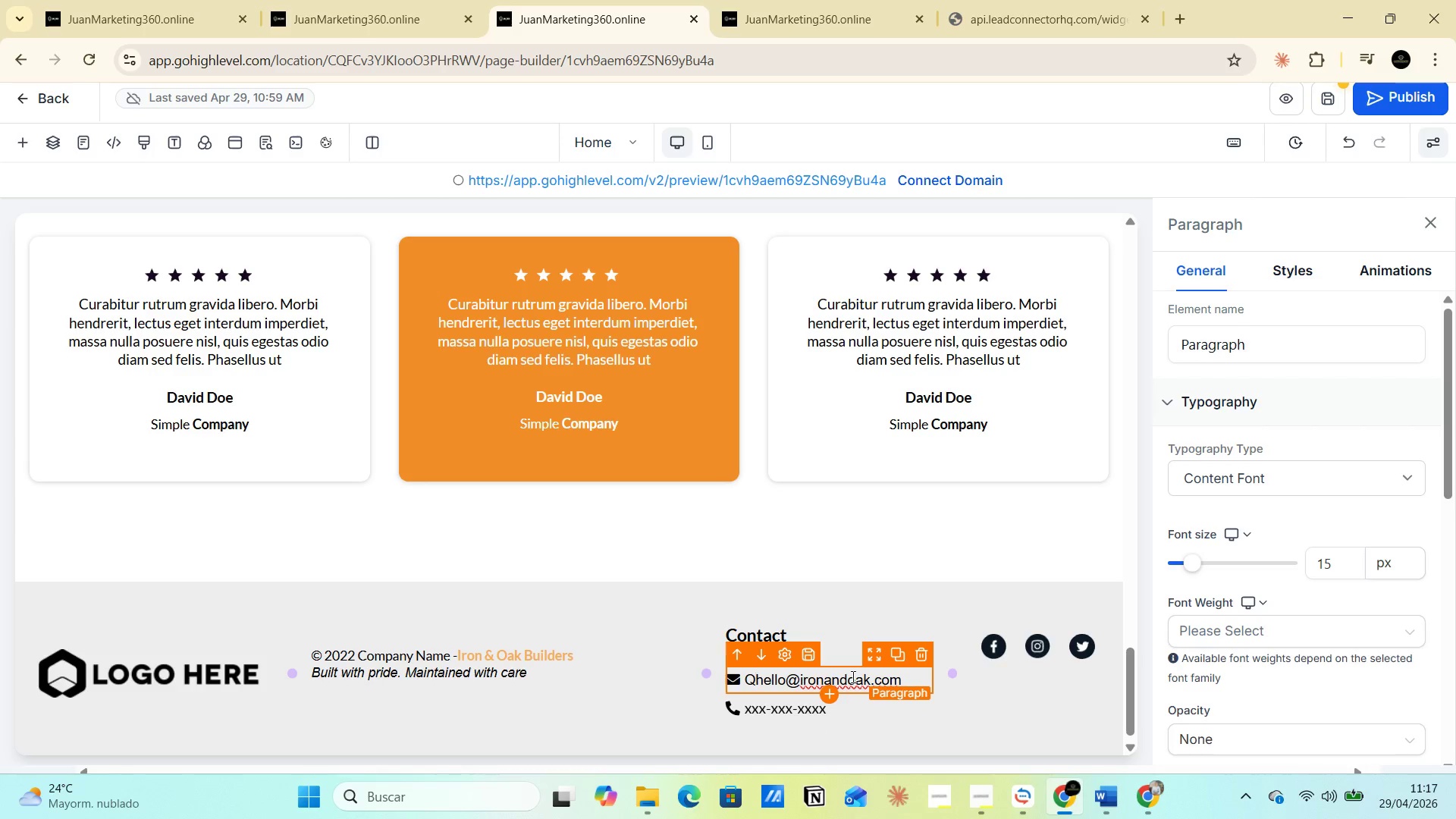 
key(Backspace)
 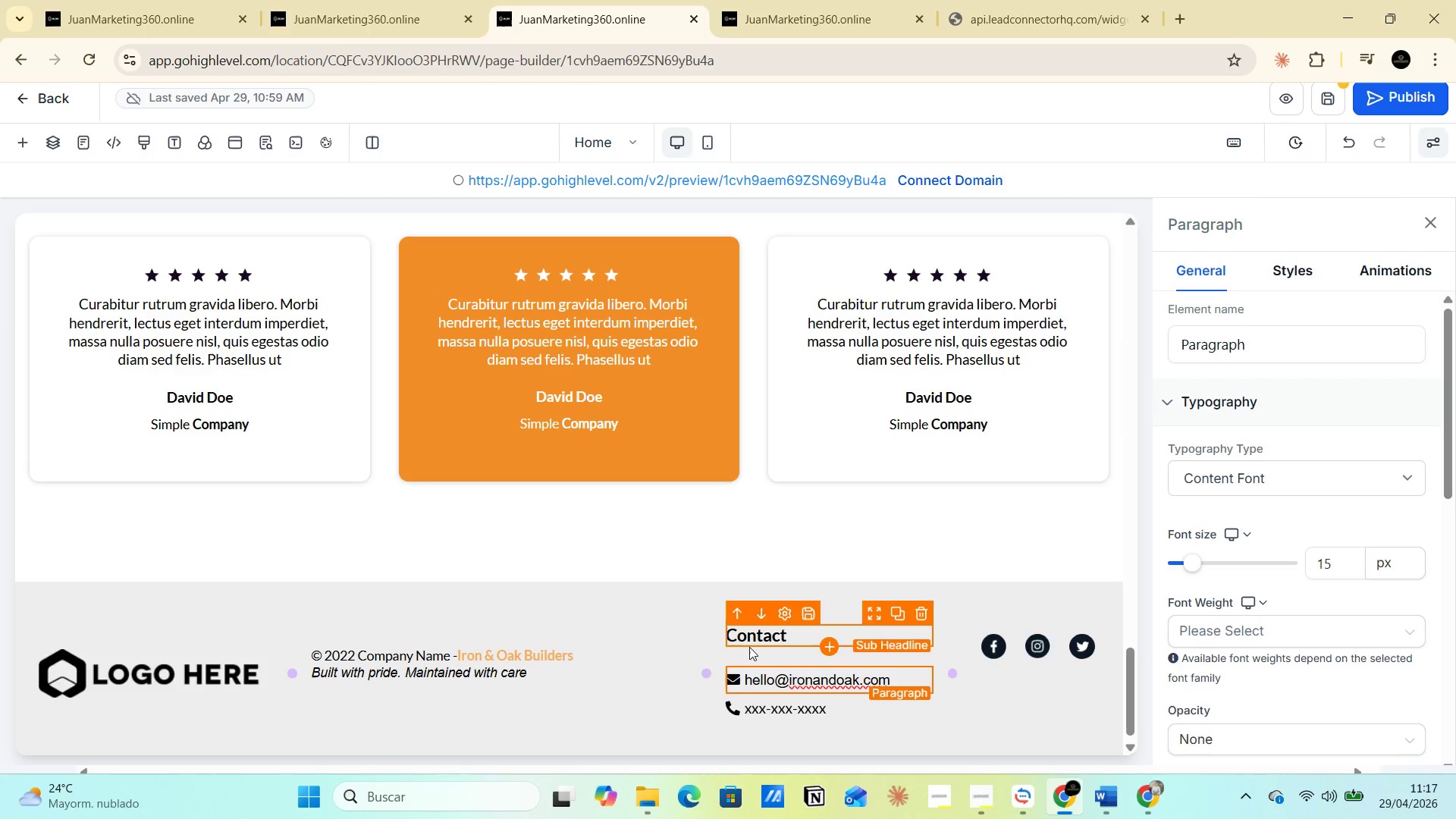 
left_click([805, 686])
 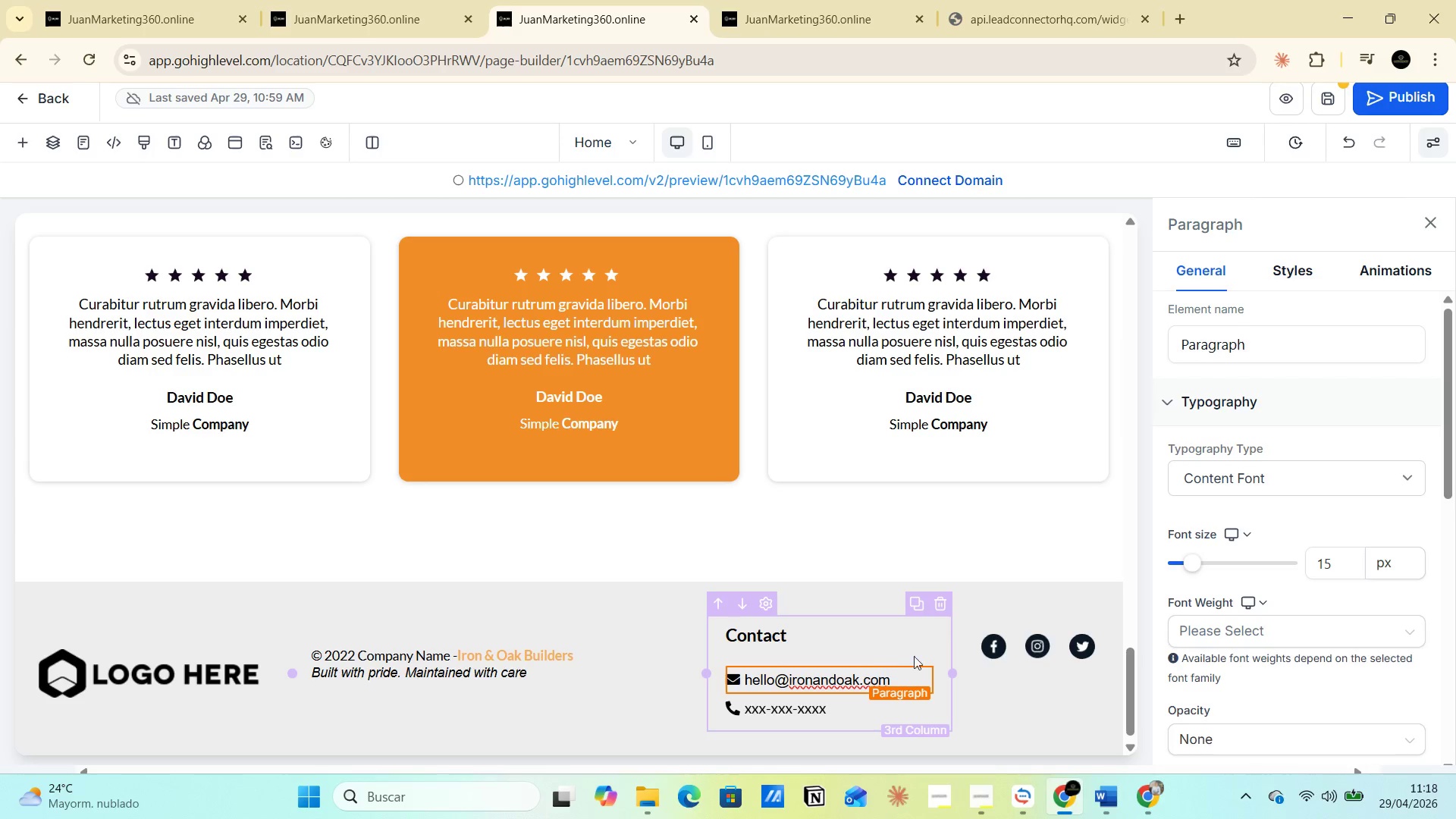 
wait(5.38)
 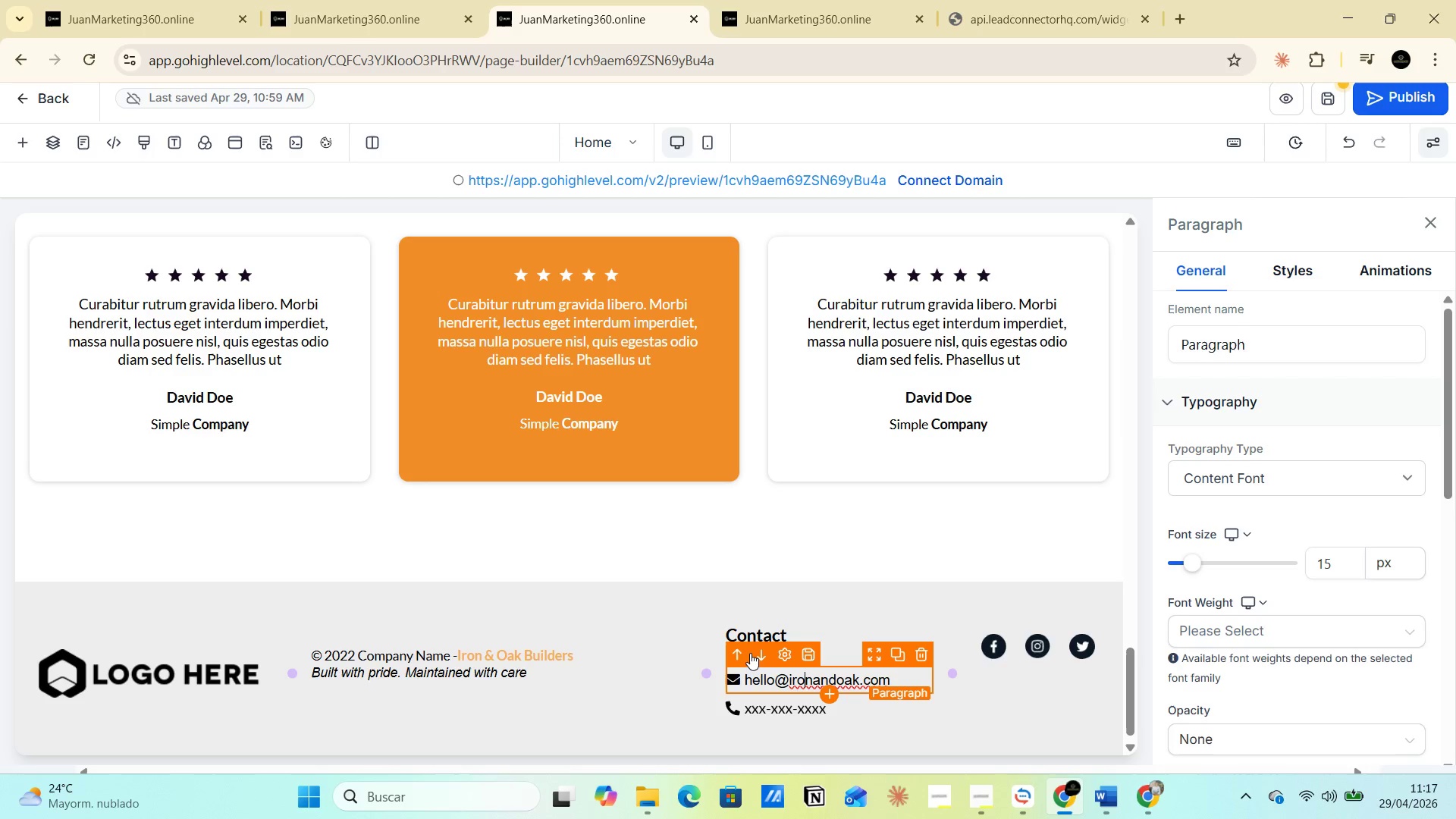 
left_click([899, 661])
 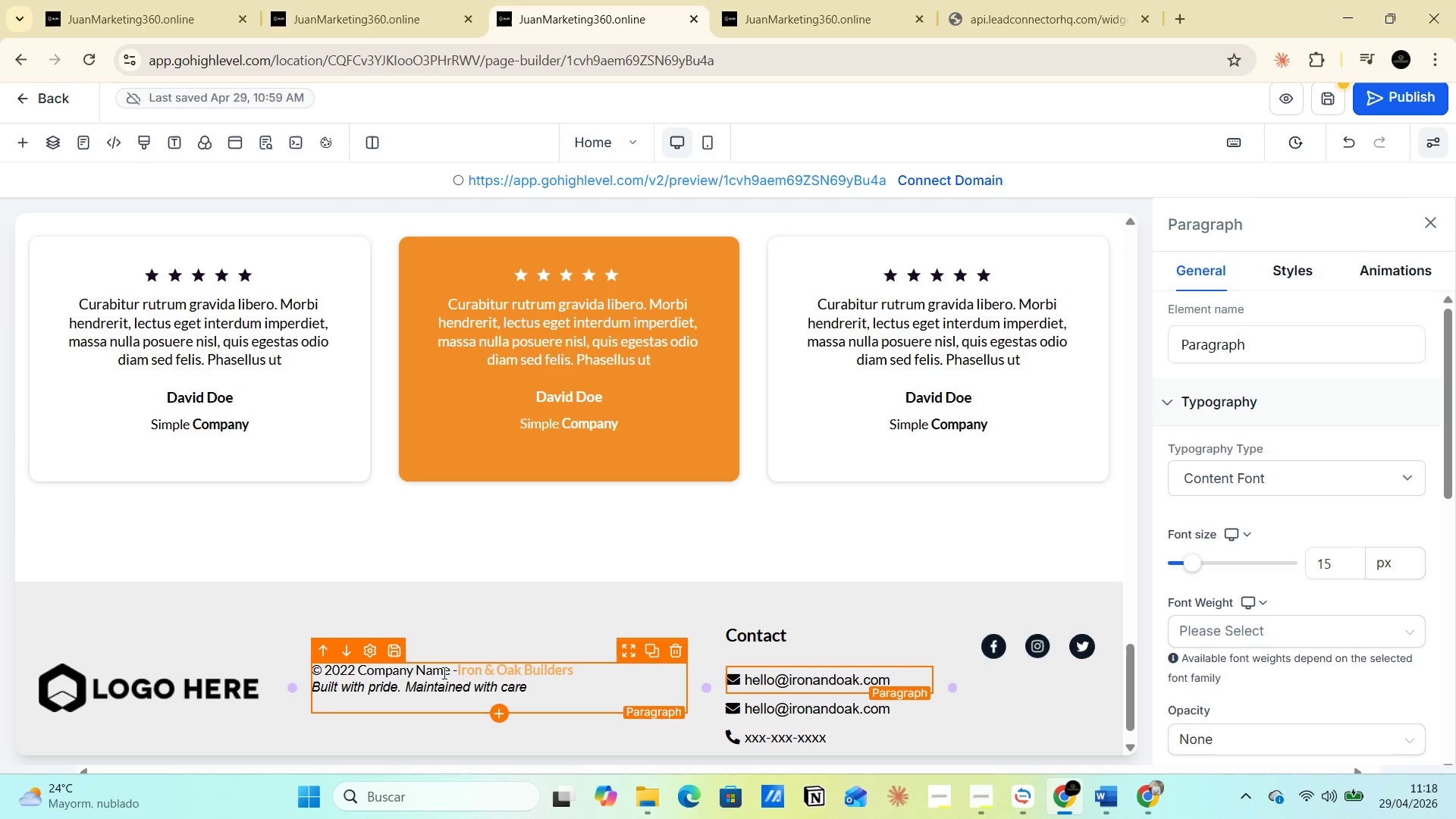 
left_click([537, 685])
 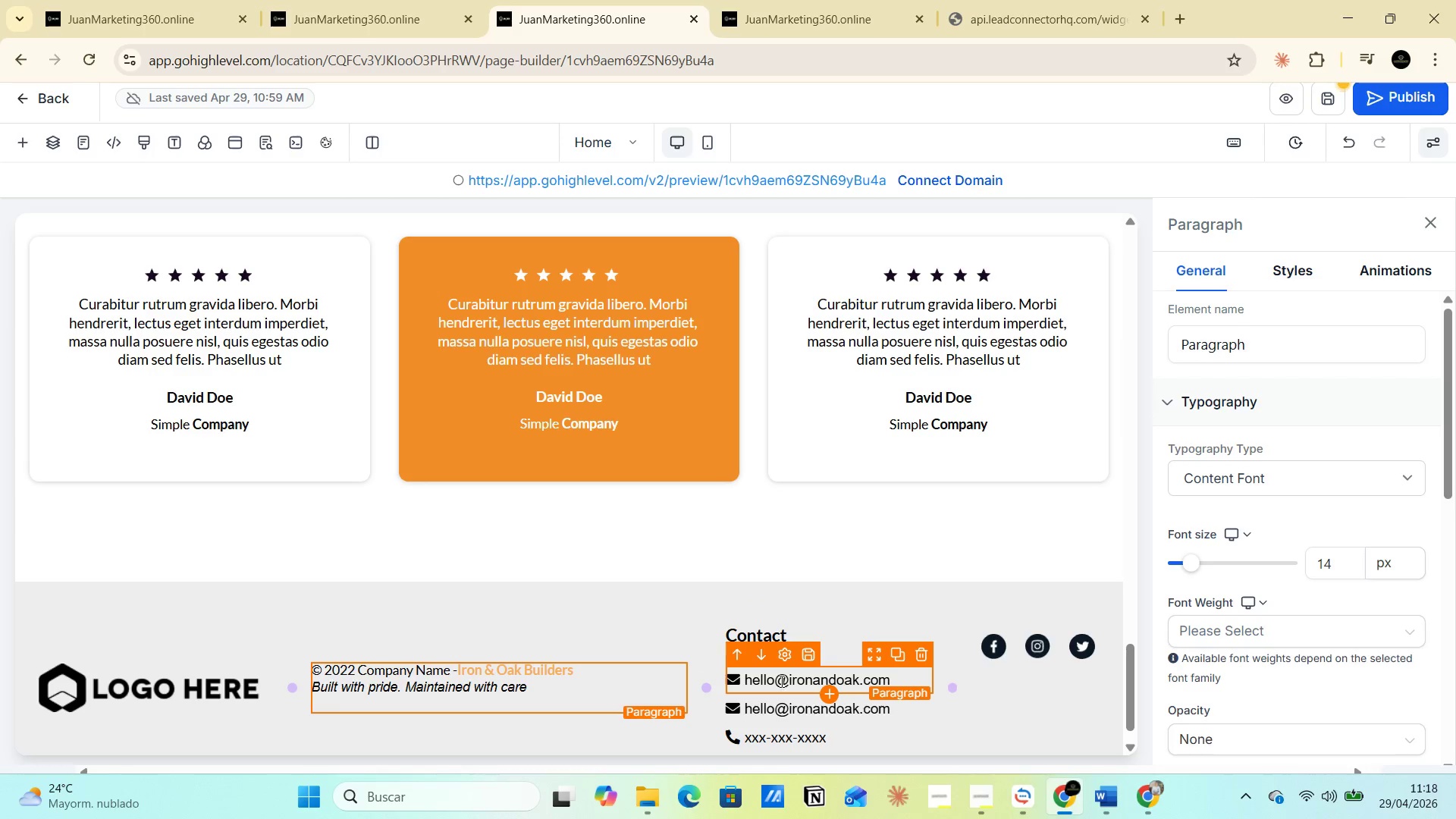 
double_click([780, 680])
 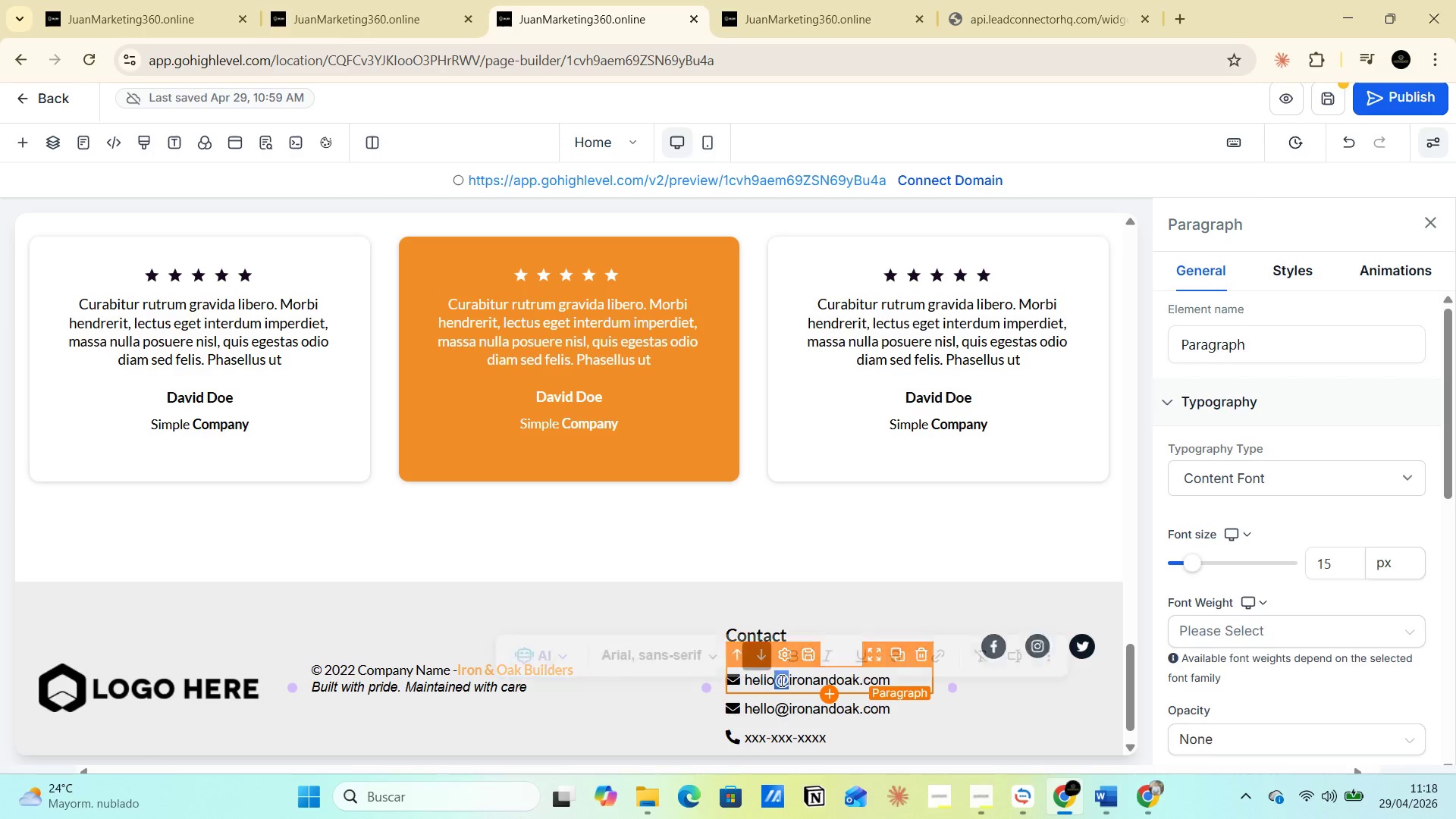 
triple_click([780, 680])
 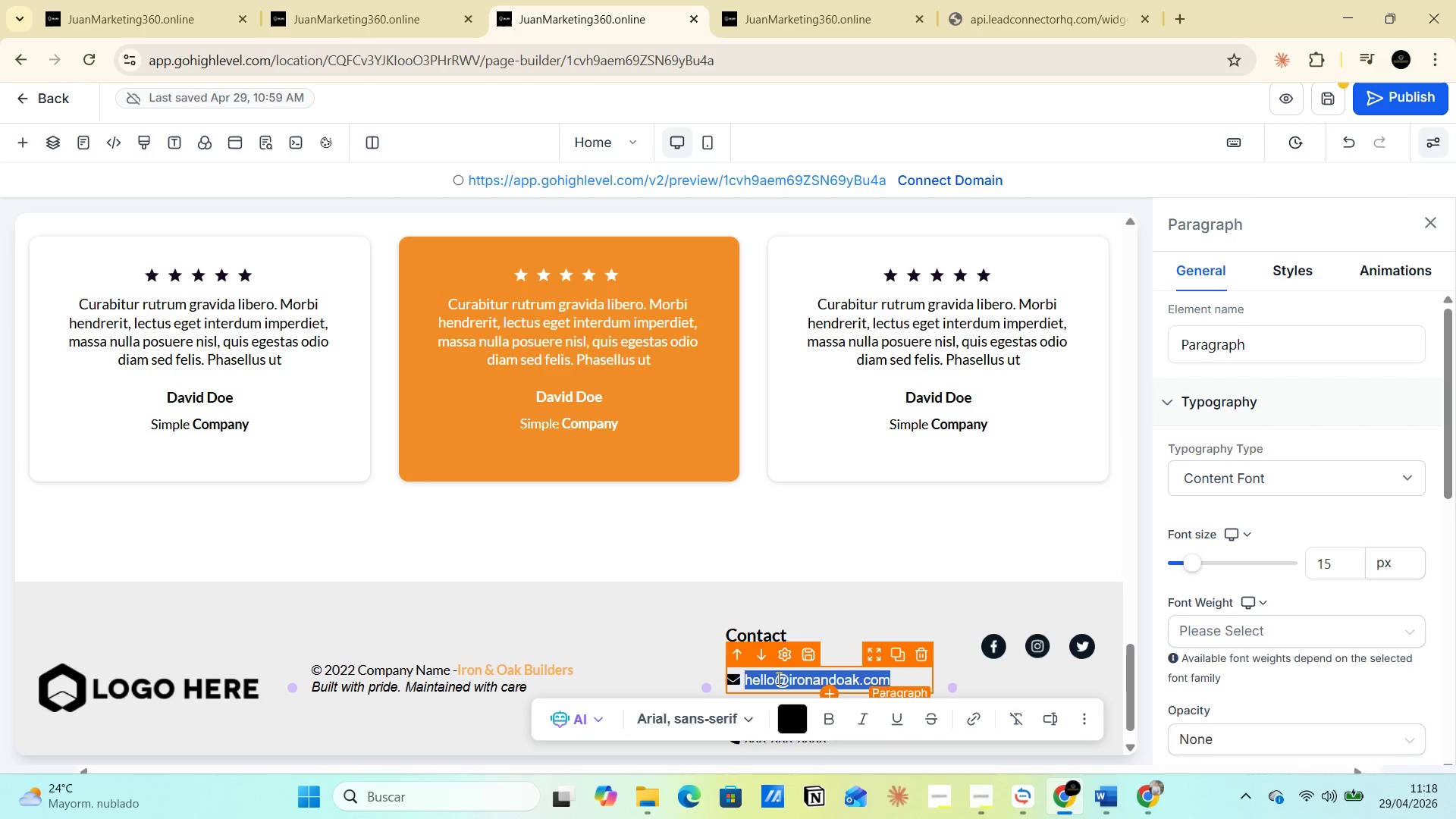 
key(Control+V)
 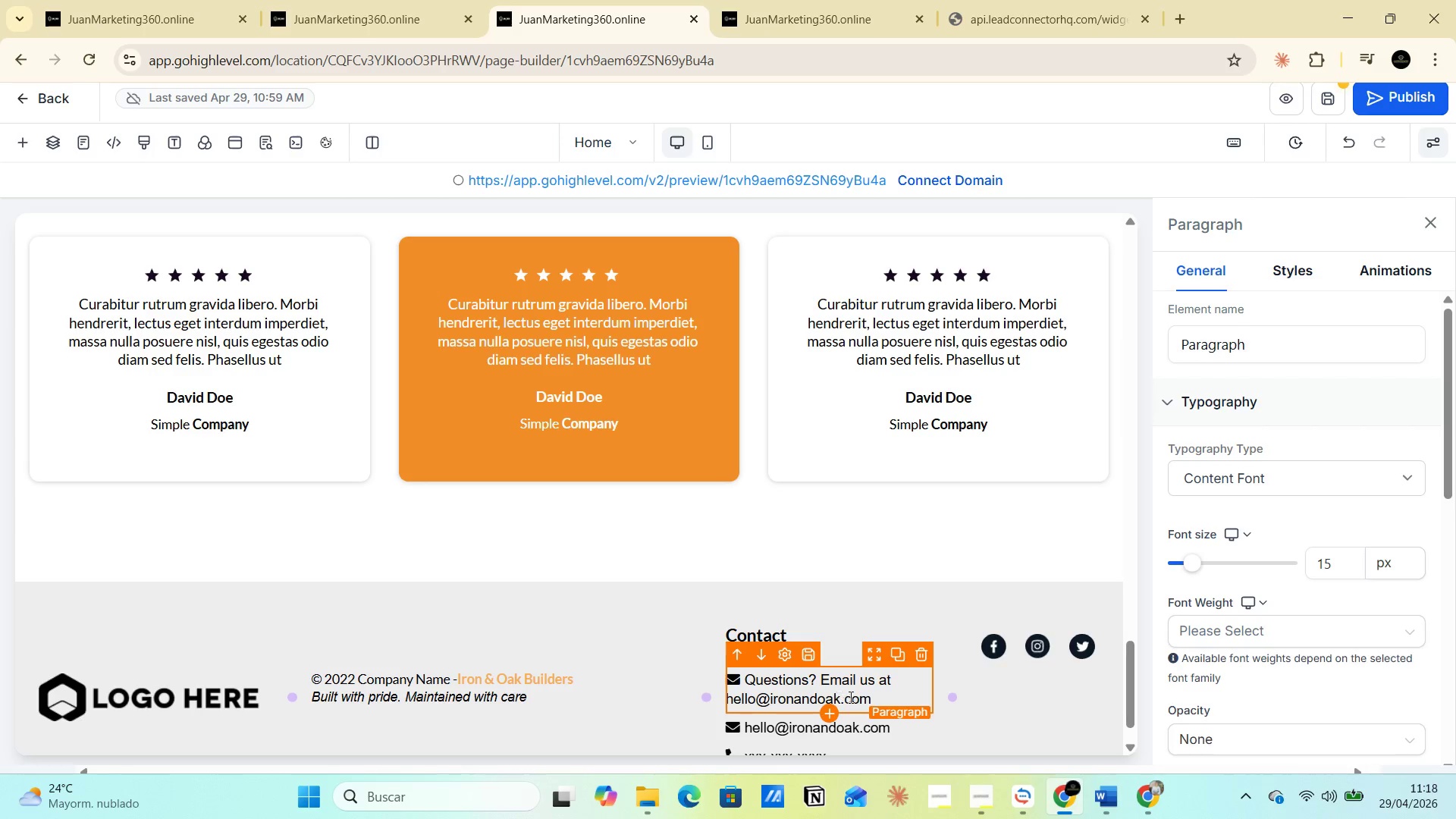 
left_click([872, 698])
 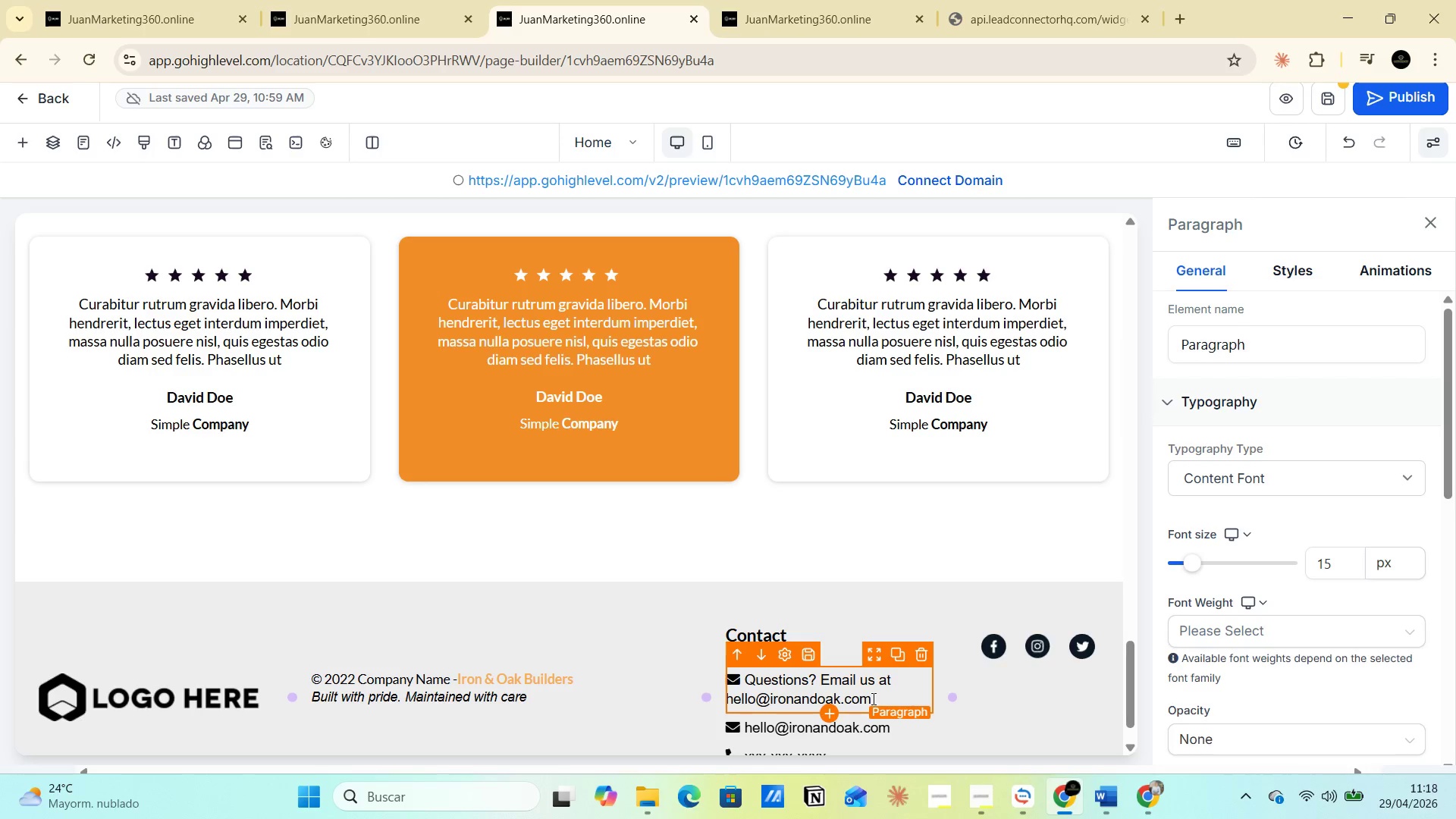 
key(Backspace)
 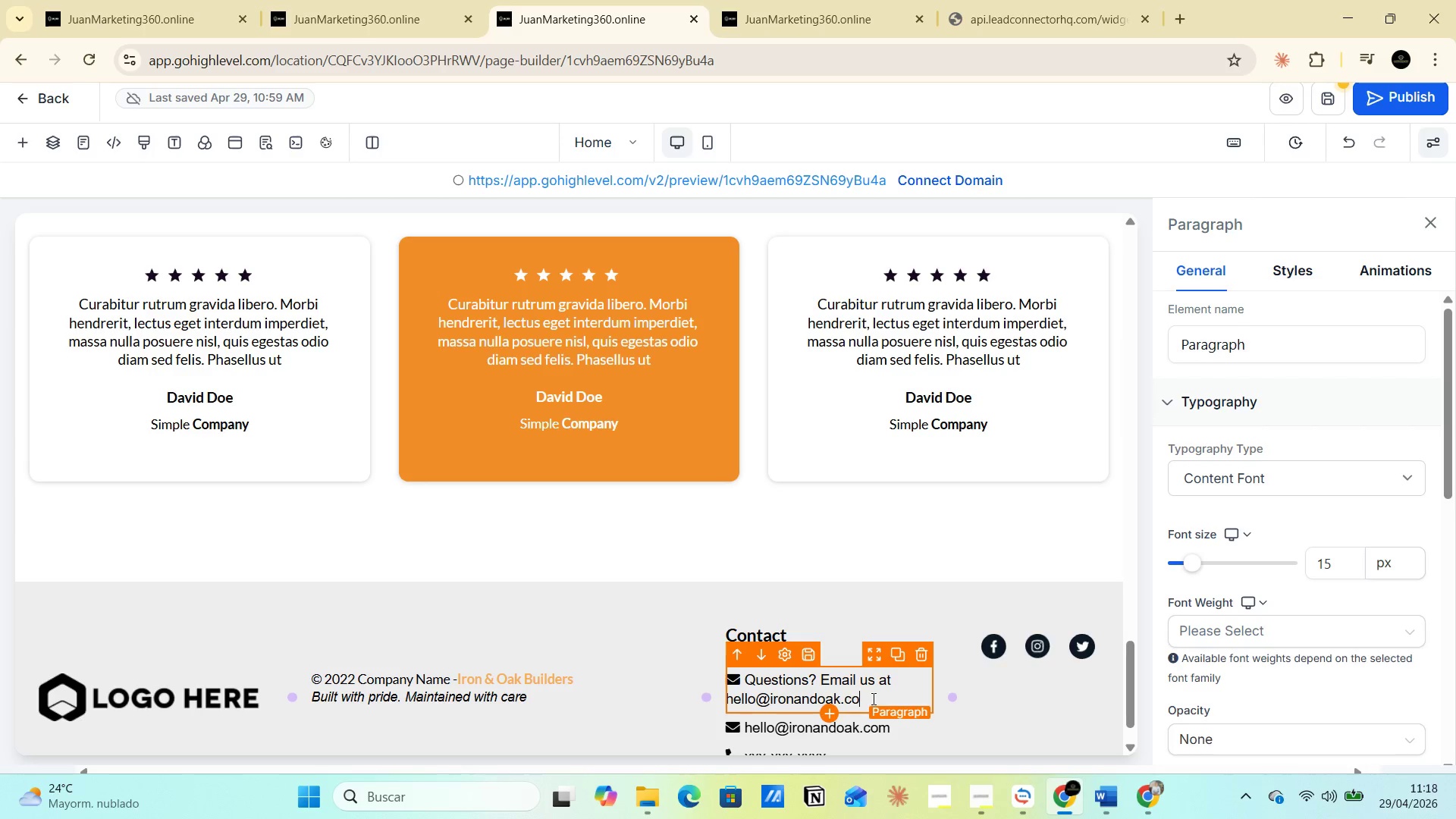 
key(Backspace)
 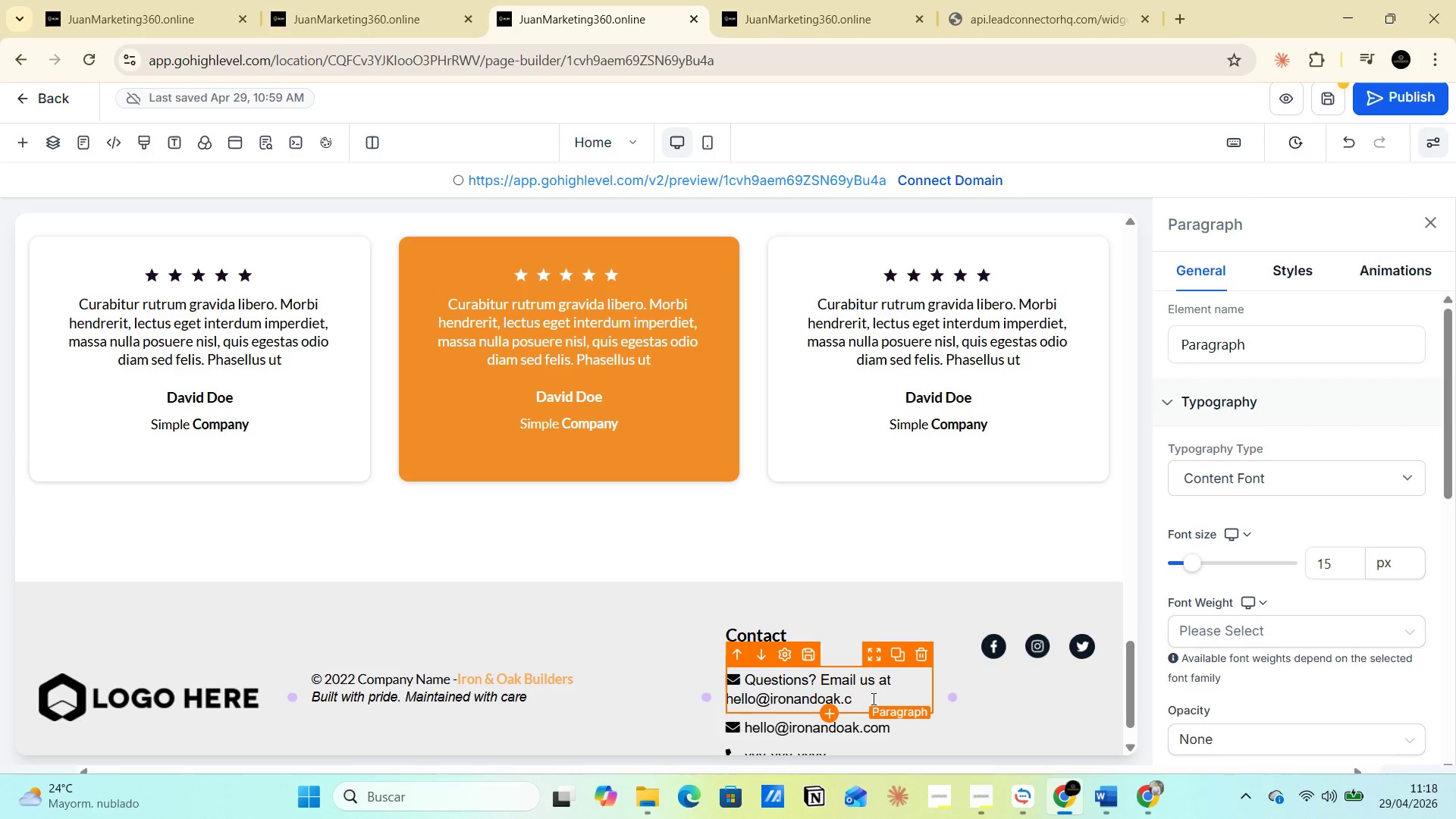 
key(Backspace)
 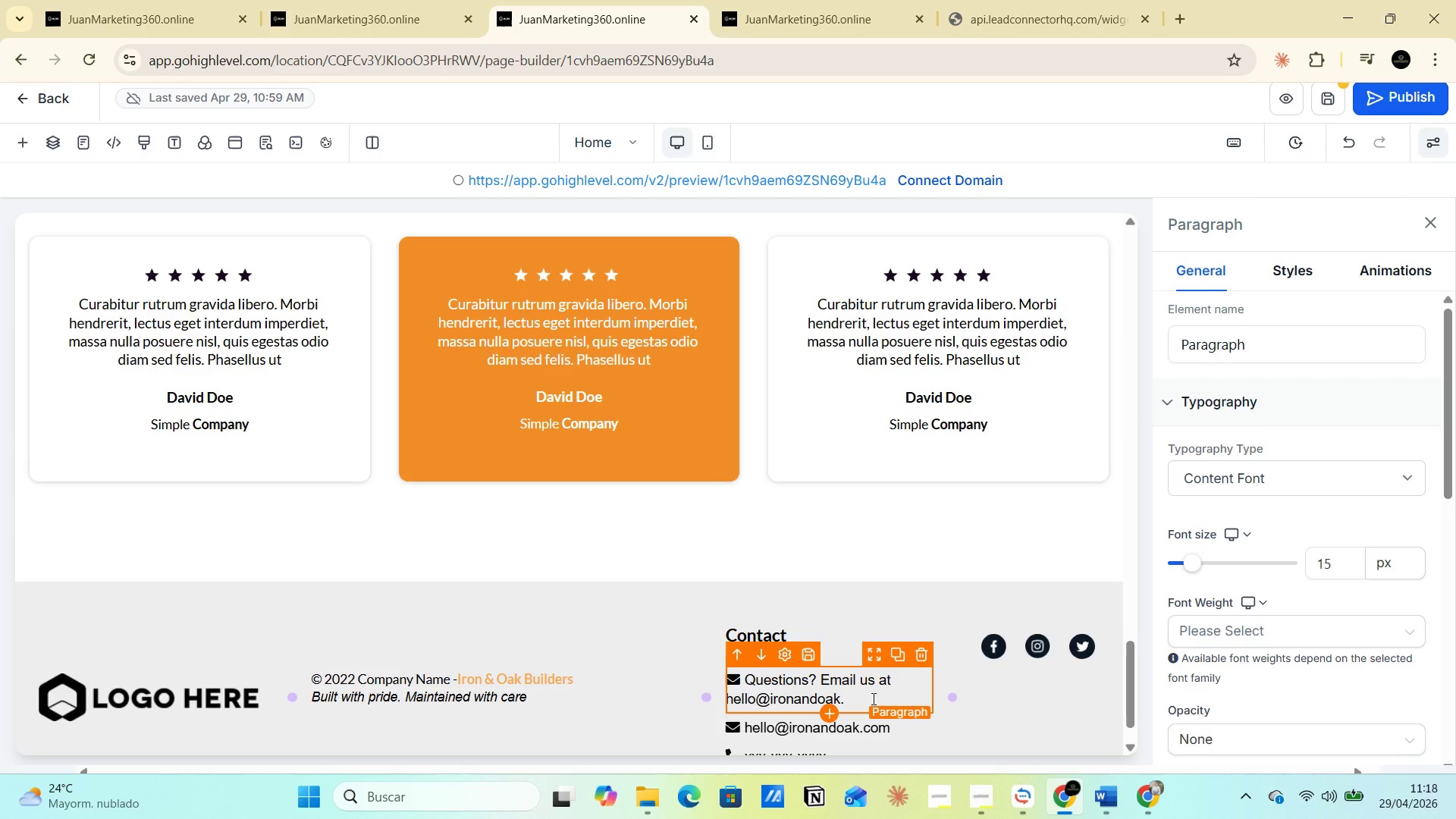 
key(Backspace)
 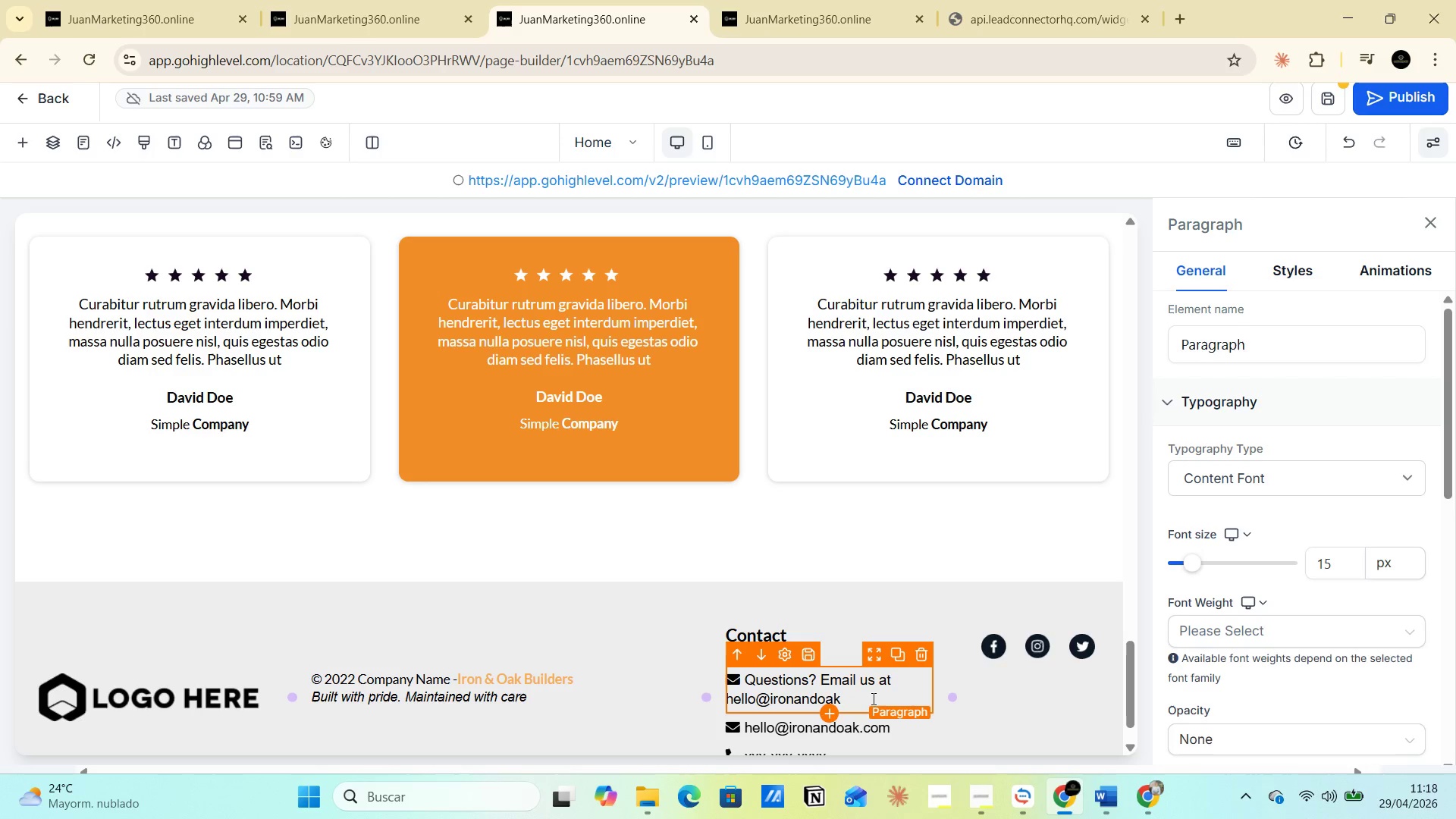 
key(Backspace)
 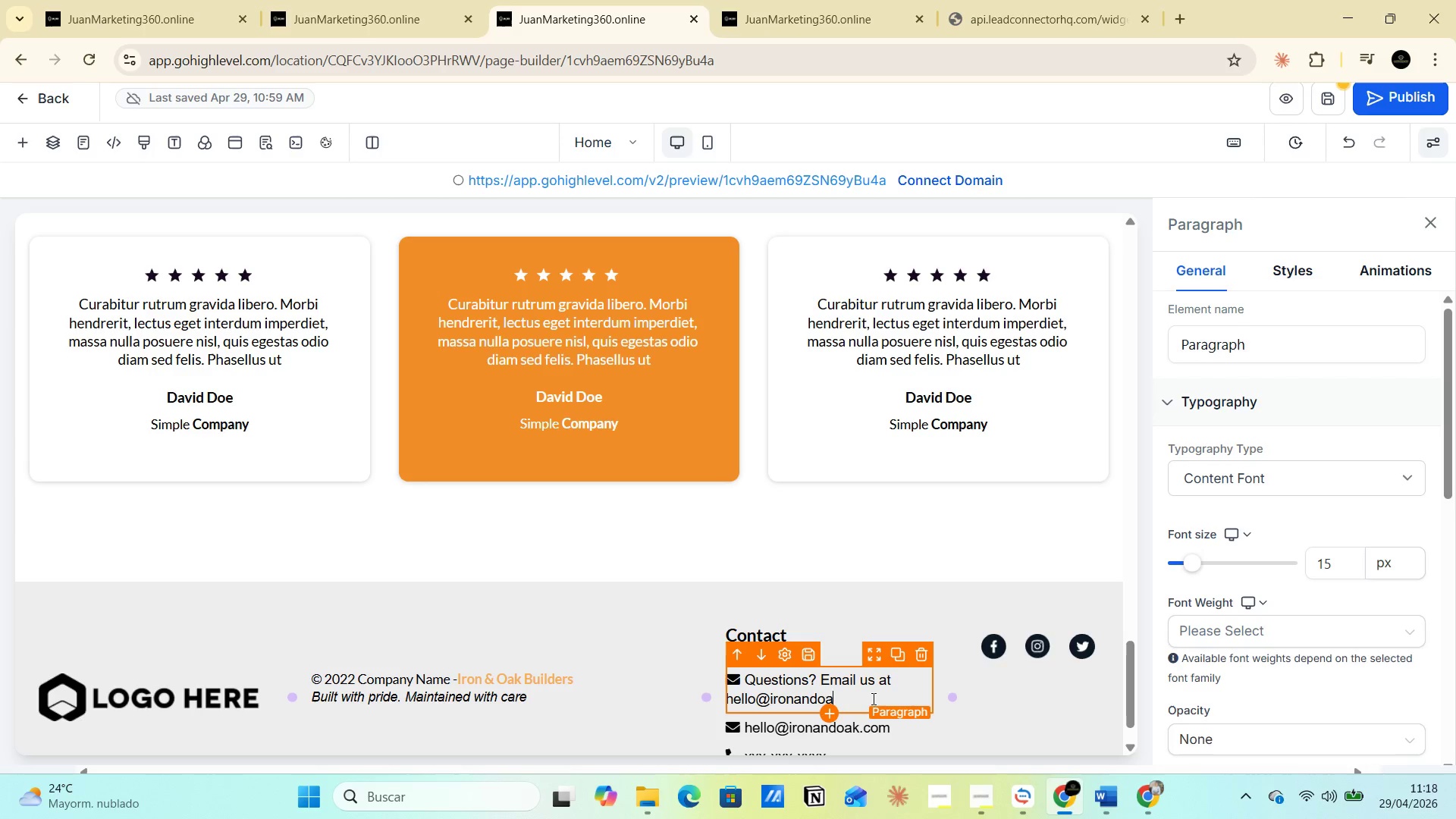 
key(Backspace)
 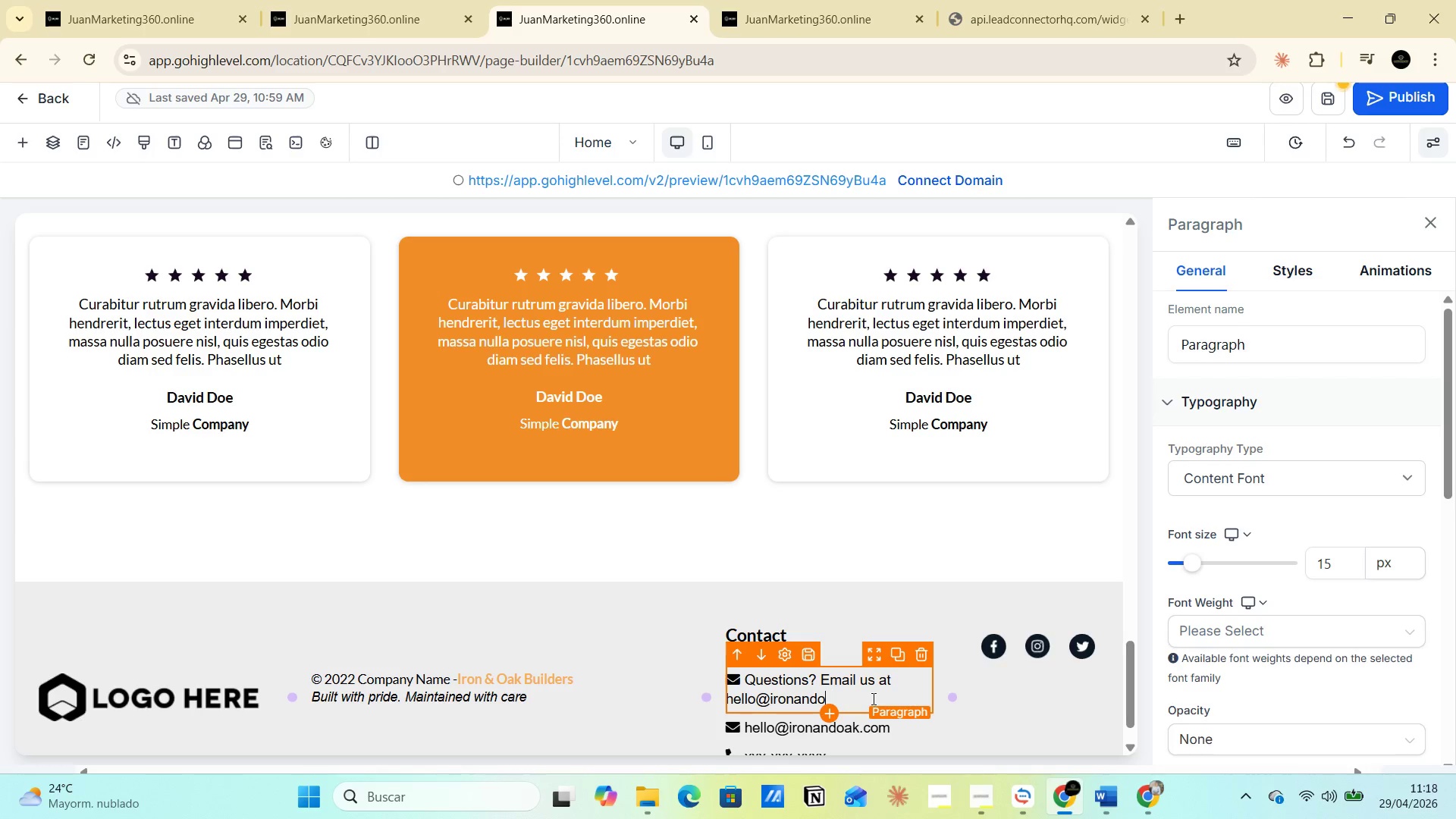 
key(Backspace)
 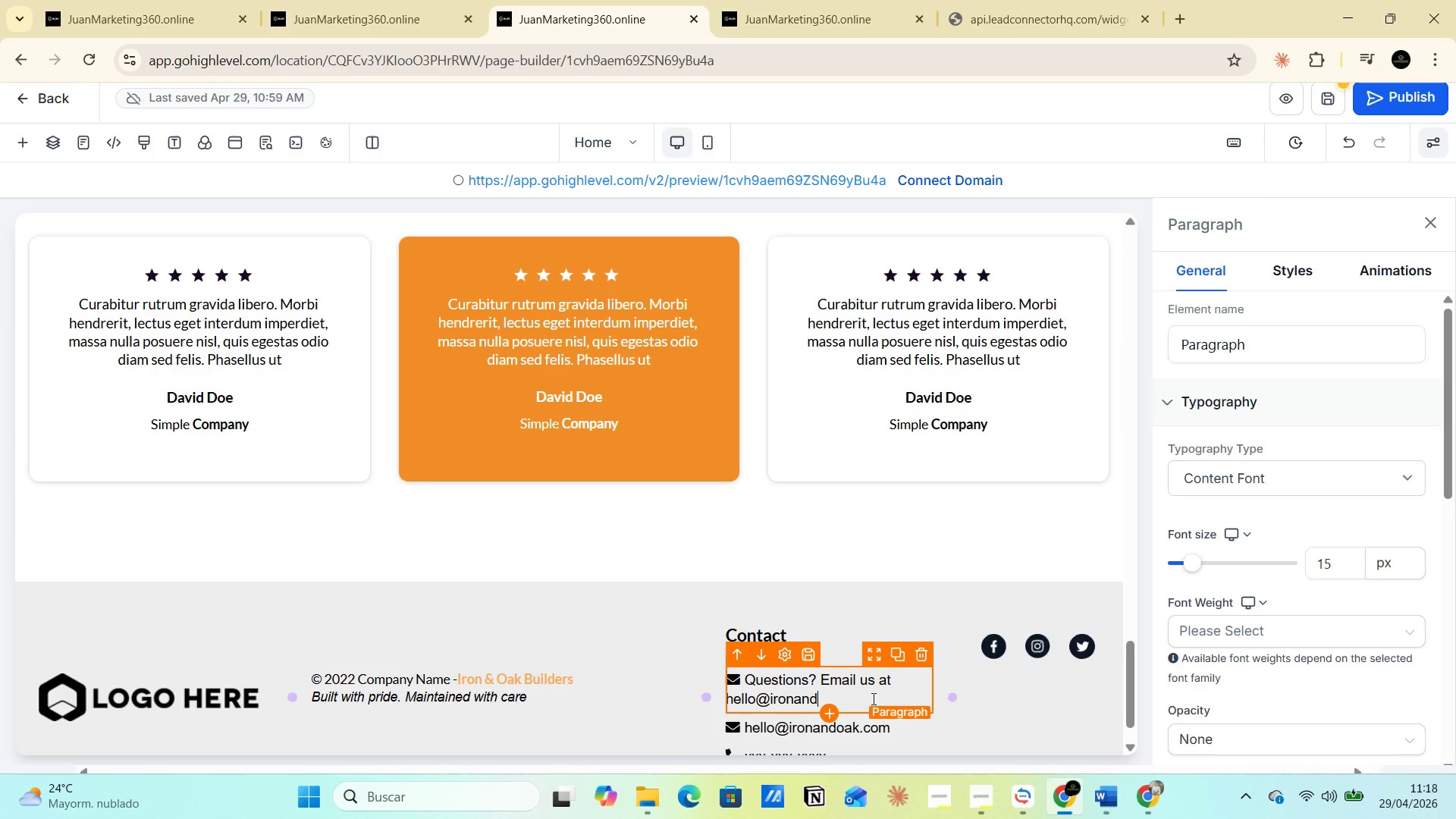 
key(Backspace)
 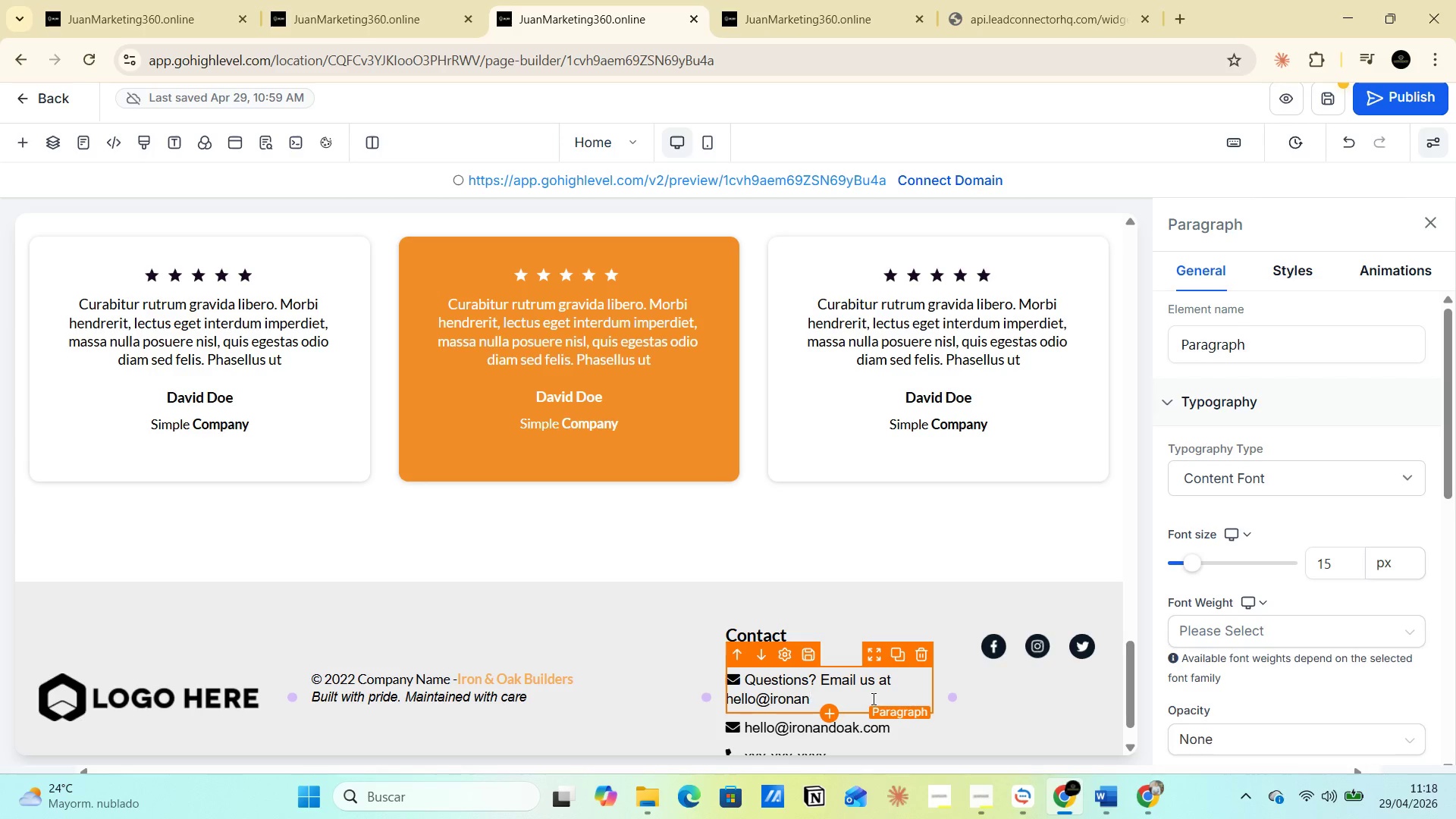 
key(Backspace)
 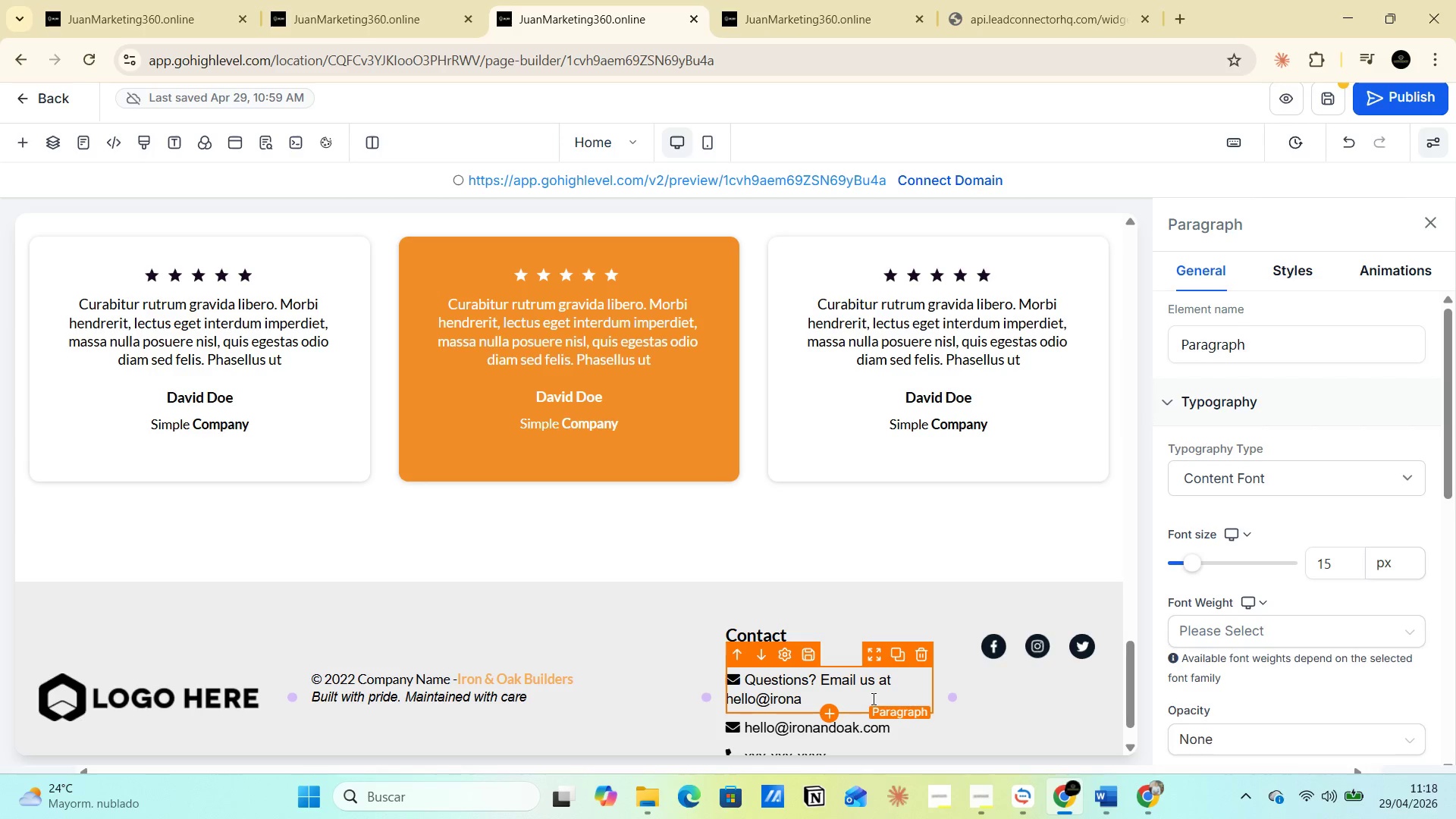 
key(Backspace)
 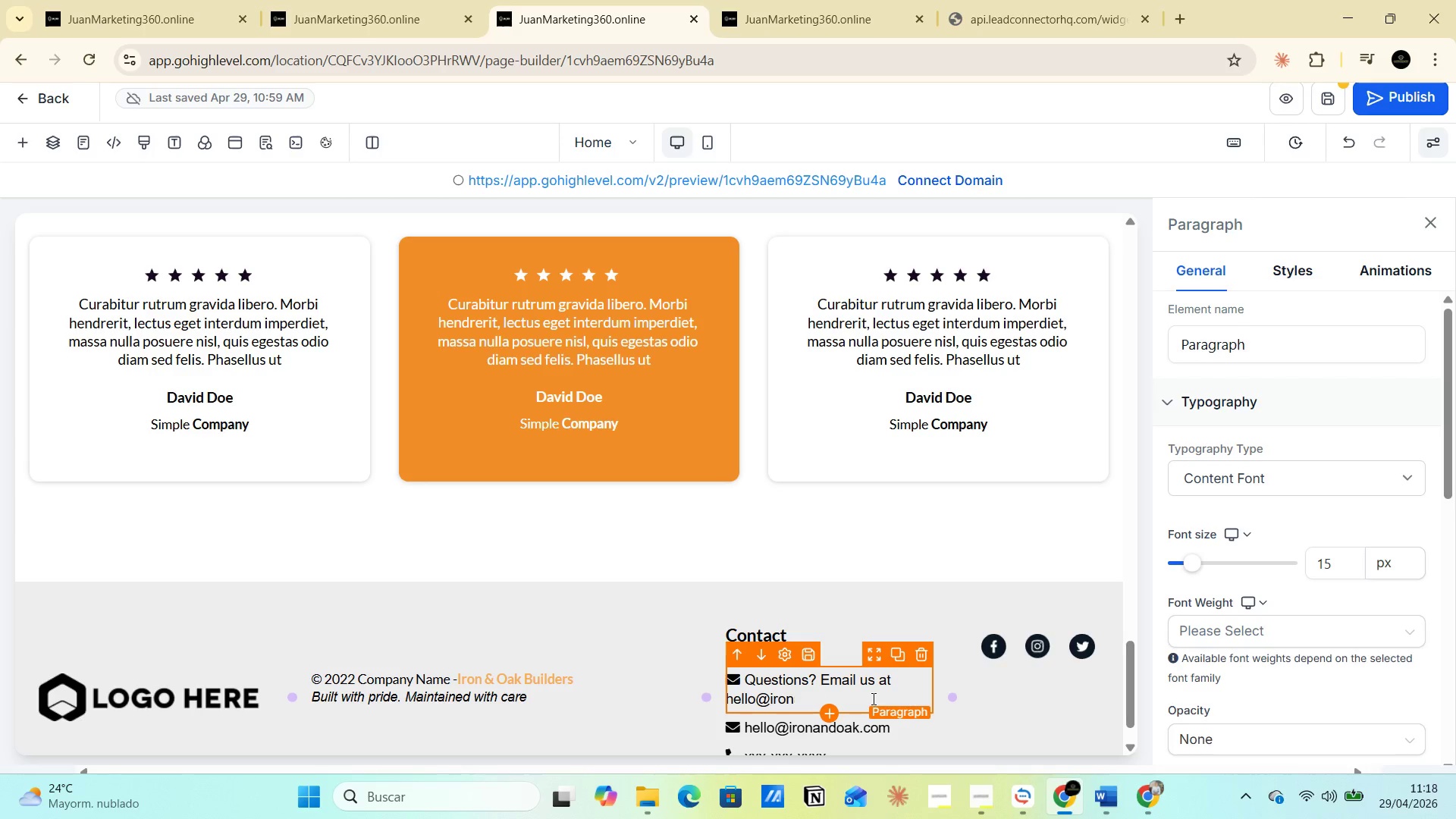 
key(Backspace)
 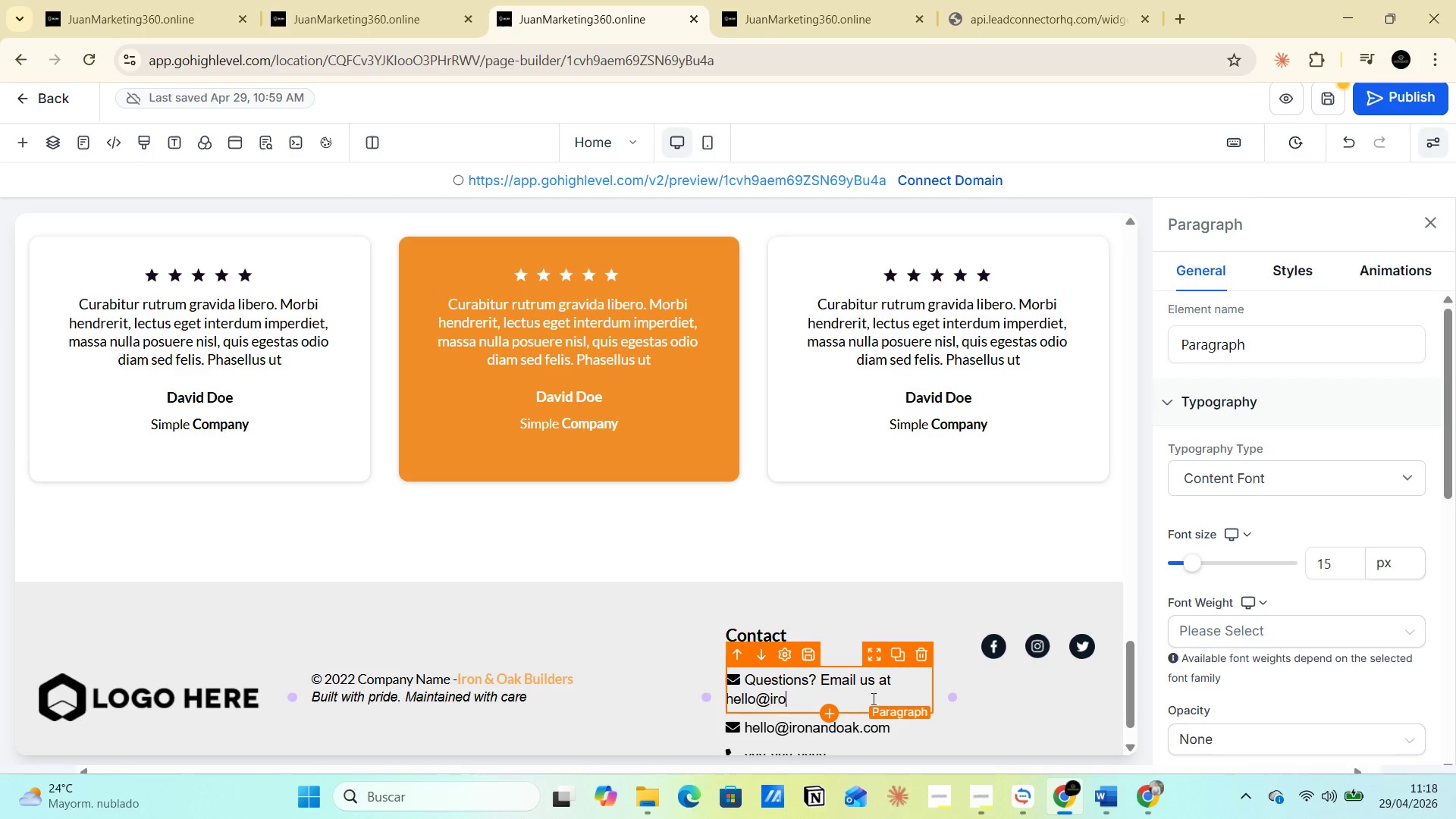 
key(Backspace)
 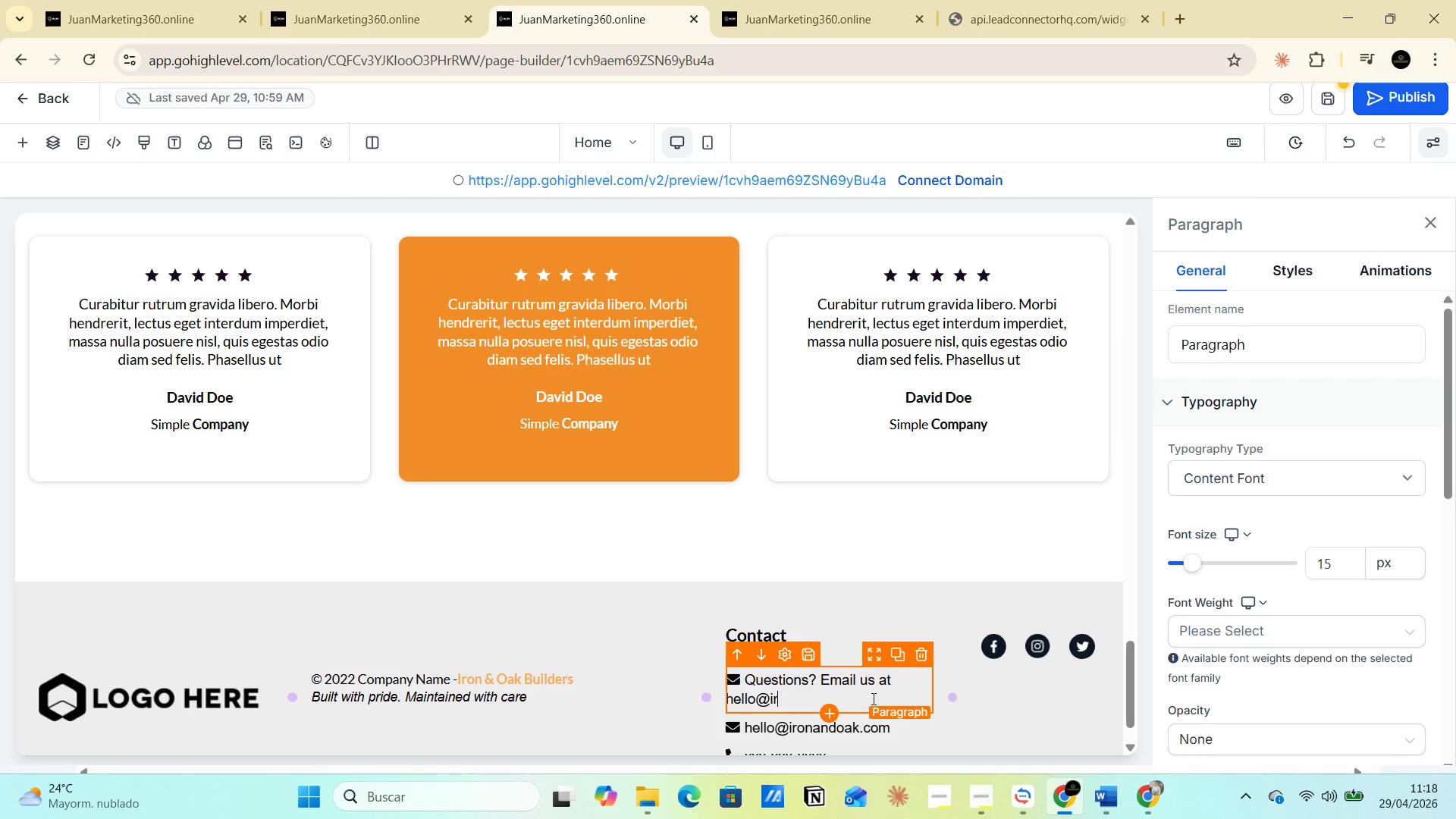 
key(Backspace)
 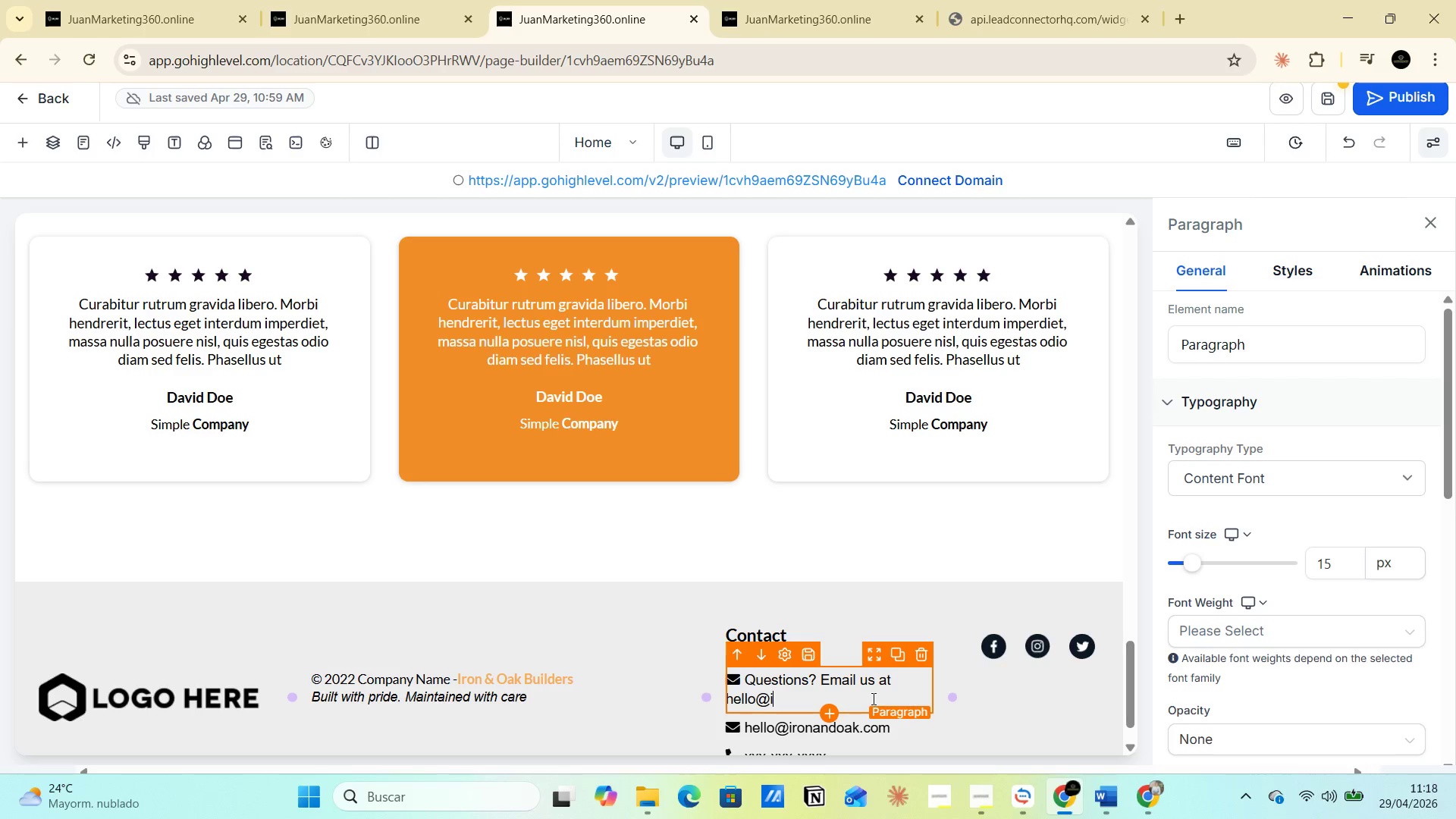 
key(Backspace)
 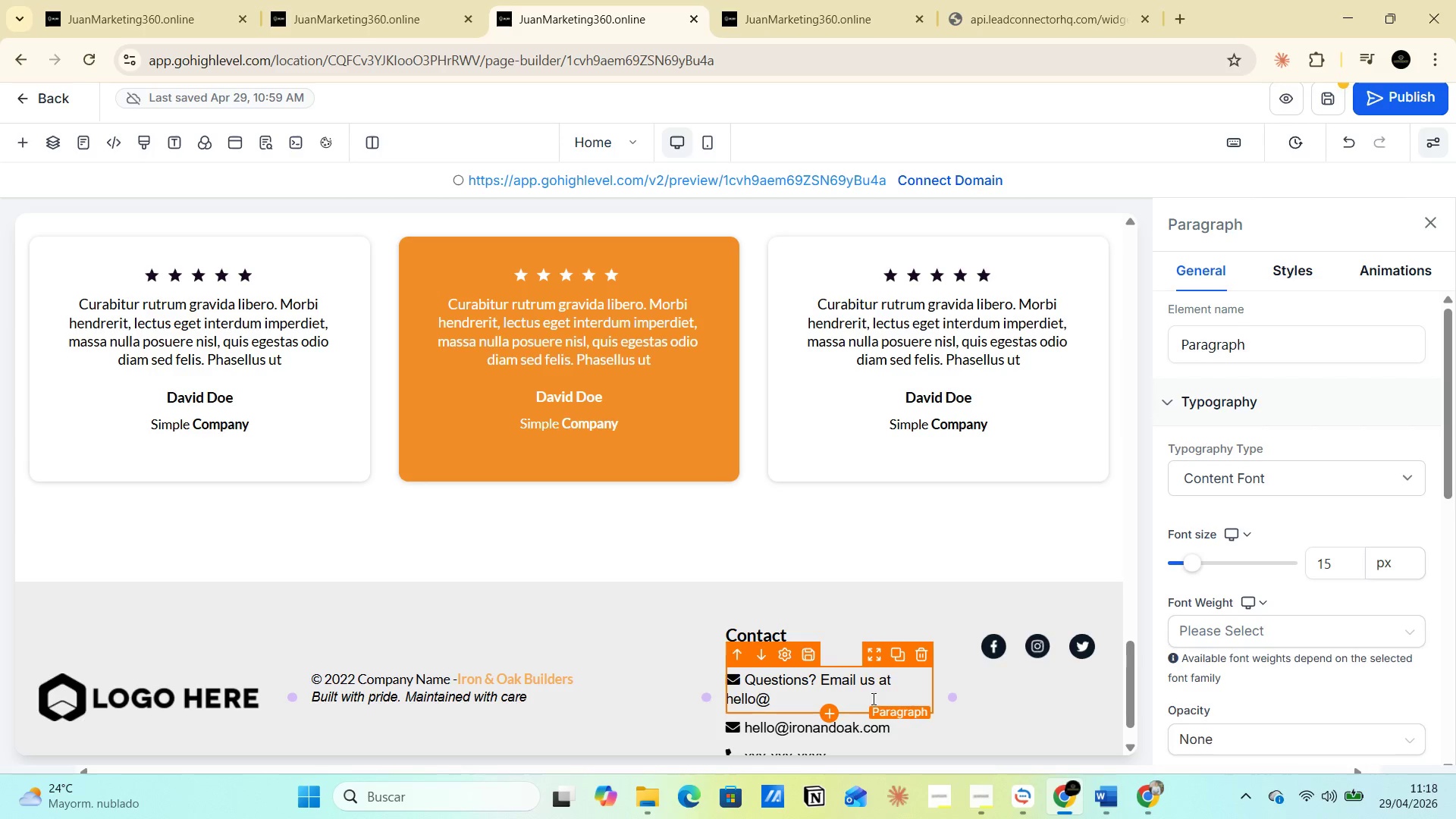 
key(Backspace)
 